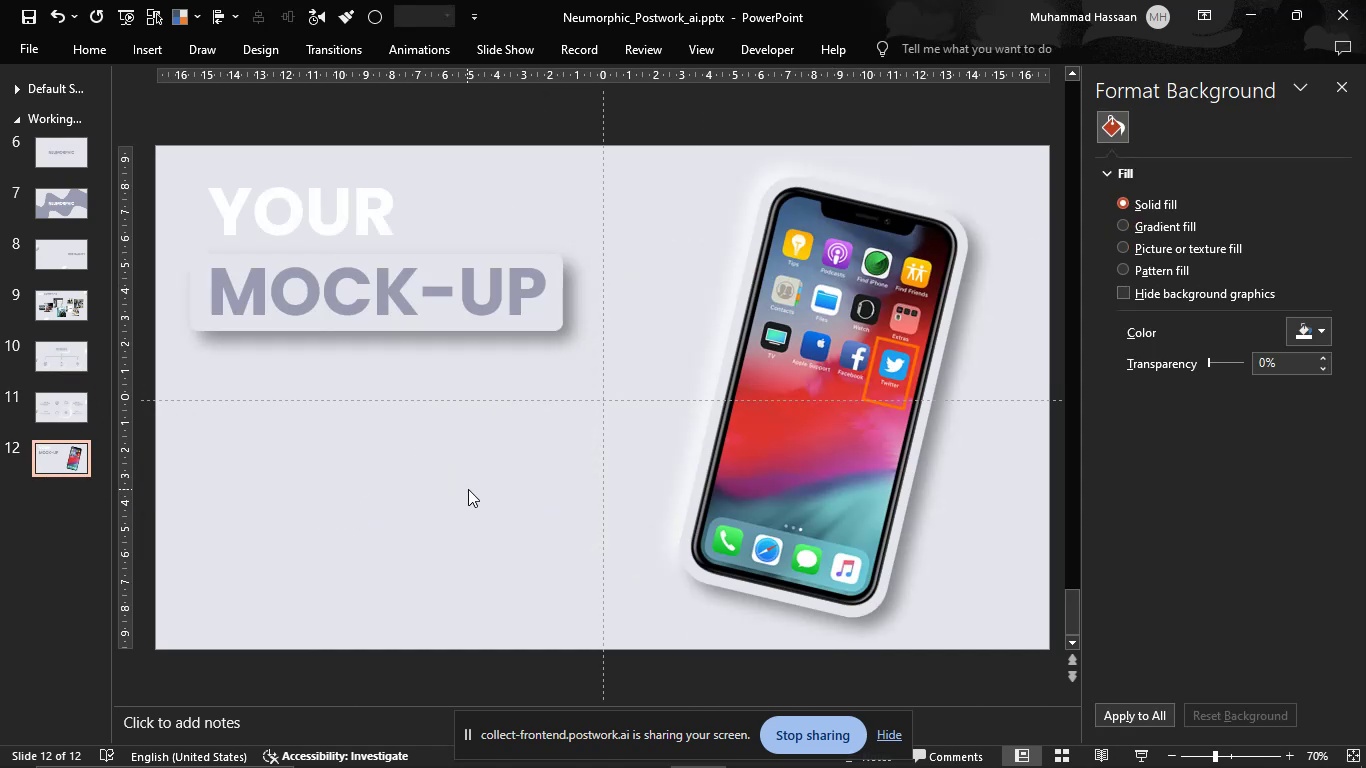 
left_click([468, 489])
 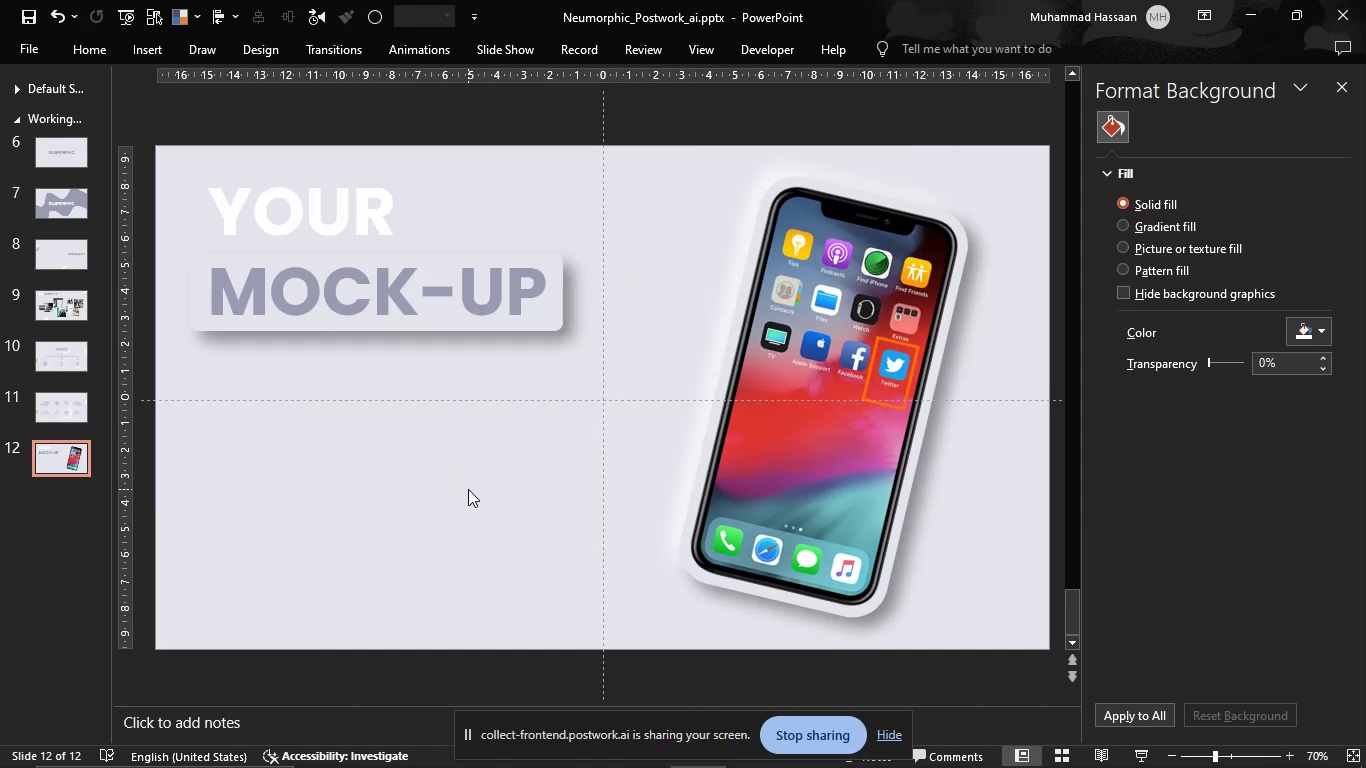 
key(Control+V)
 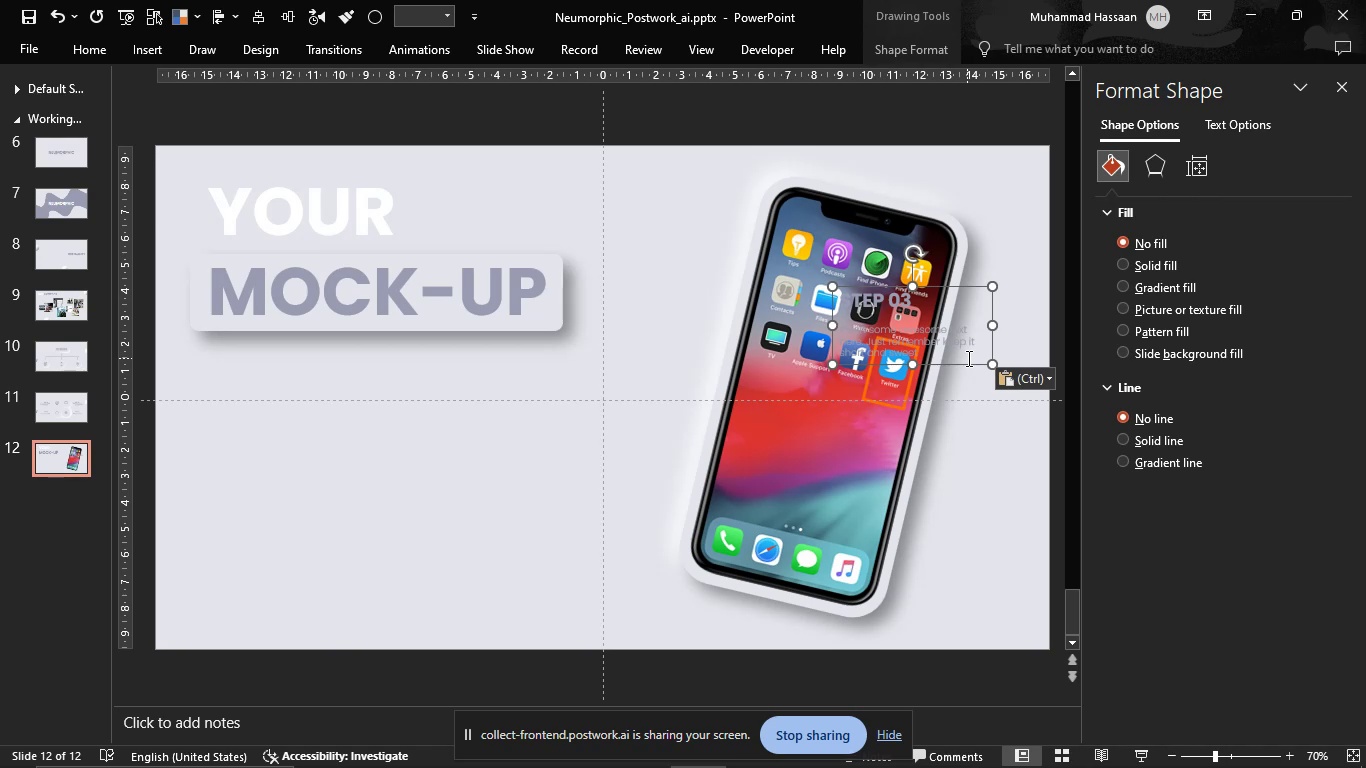 
left_click_drag(start_coordinate=[967, 364], to_coordinate=[486, 515])
 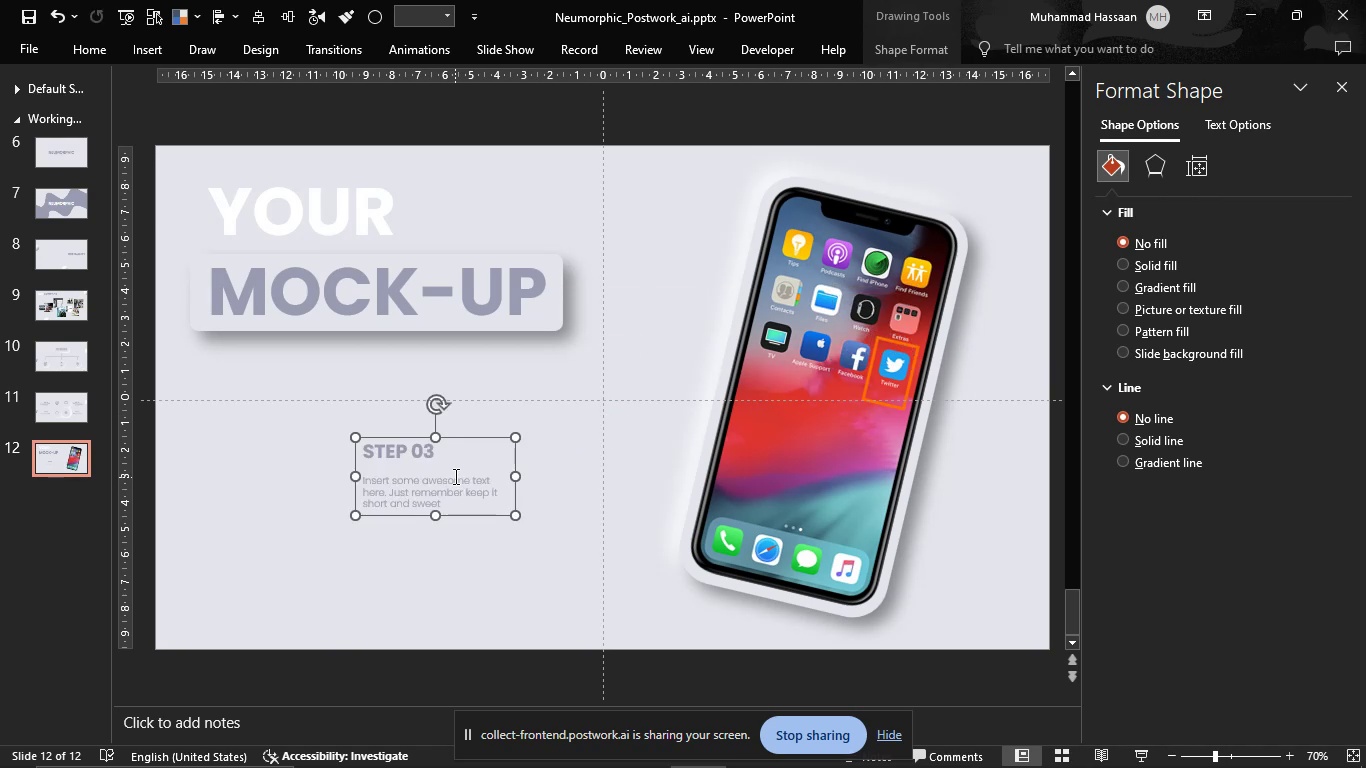 
left_click_drag(start_coordinate=[449, 471], to_coordinate=[339, 444])
 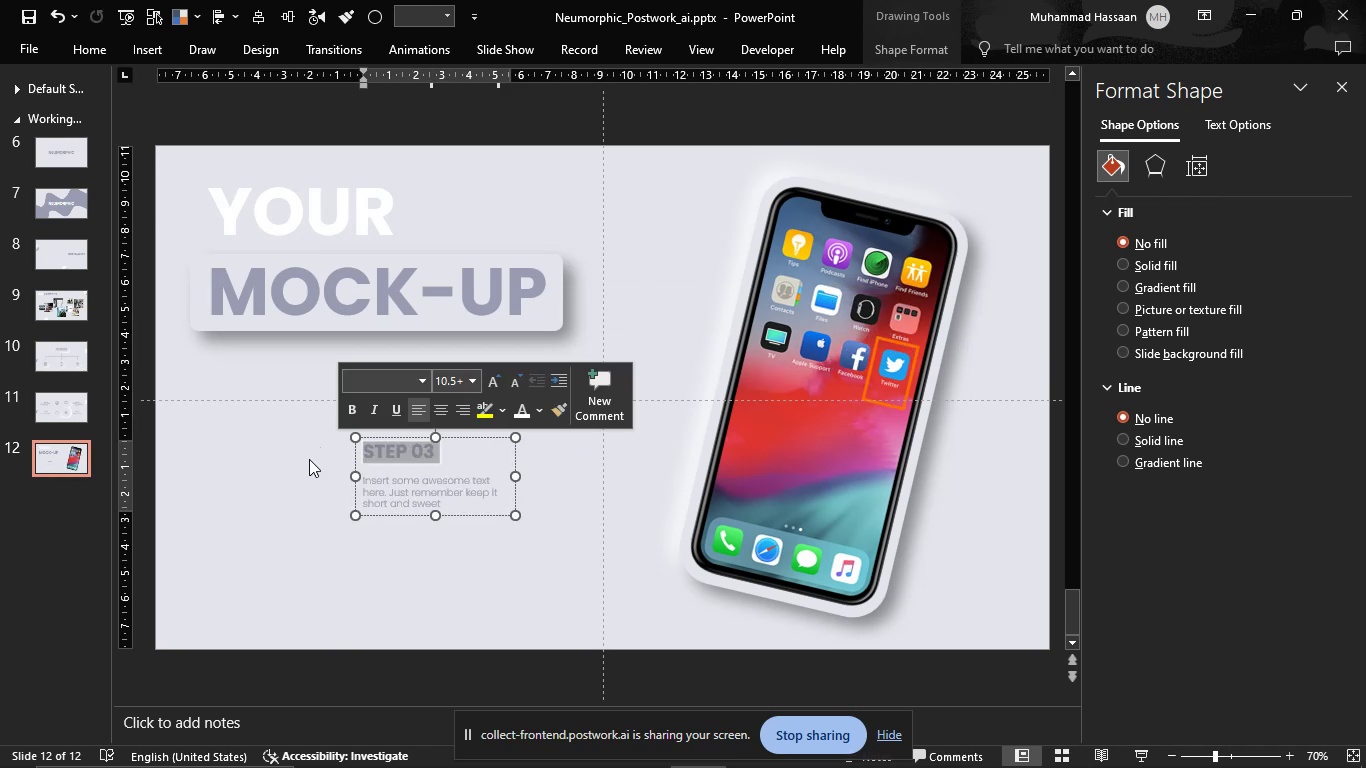 
key(Backspace)
 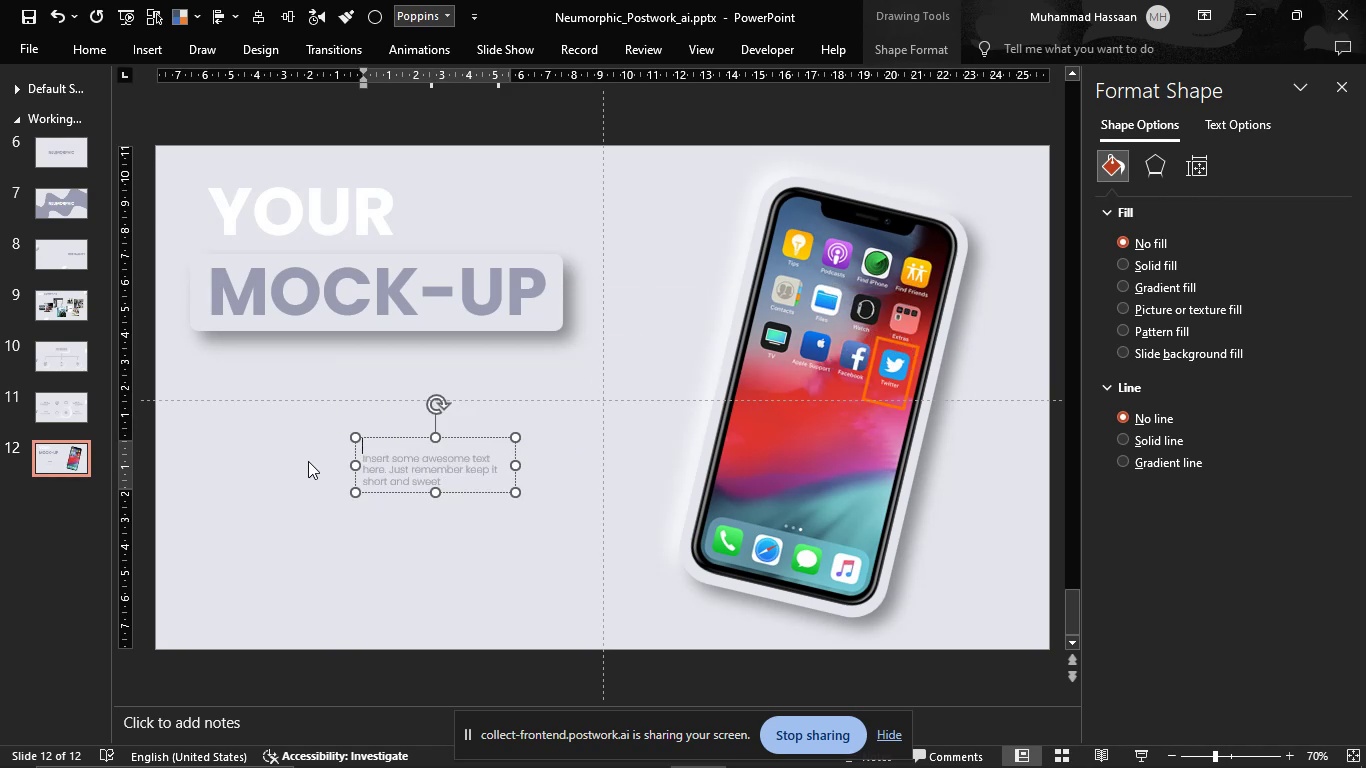 
key(ArrowDown)
 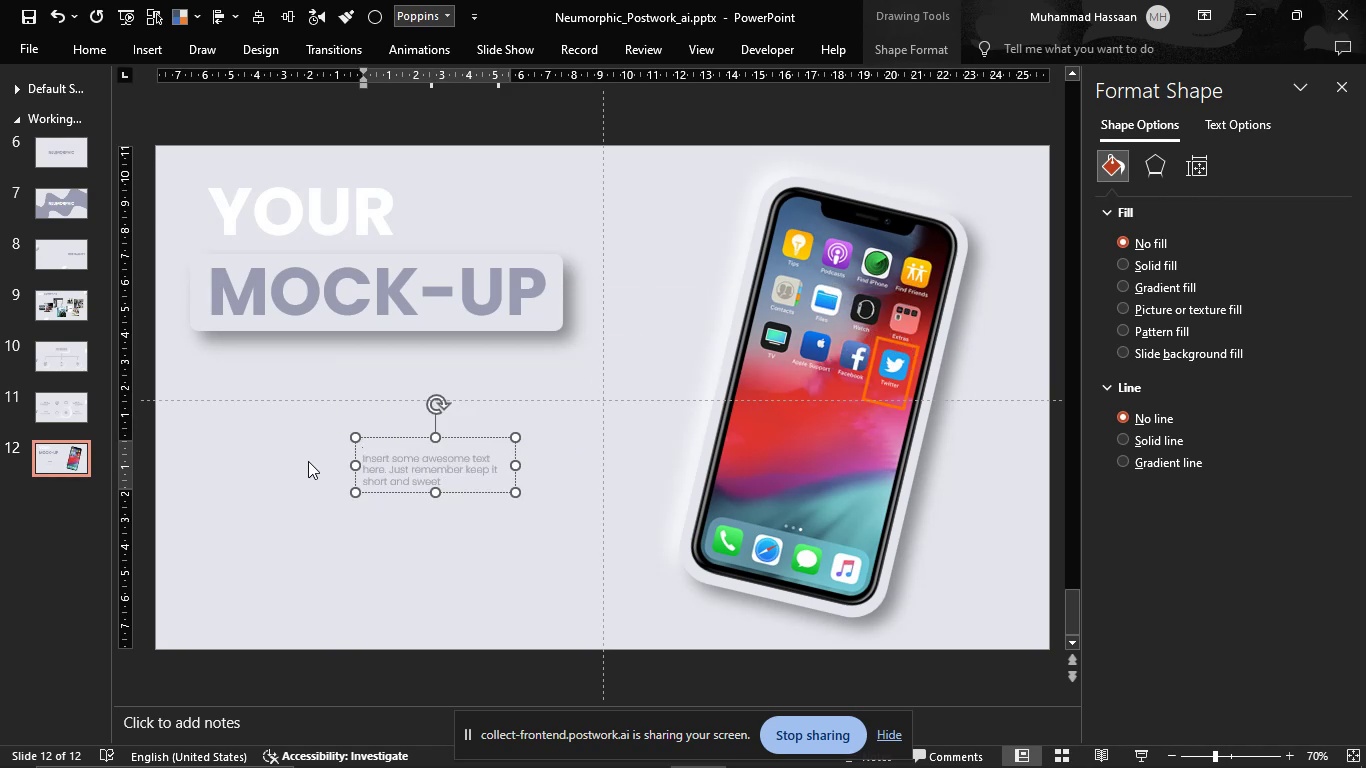 
key(Backspace)
 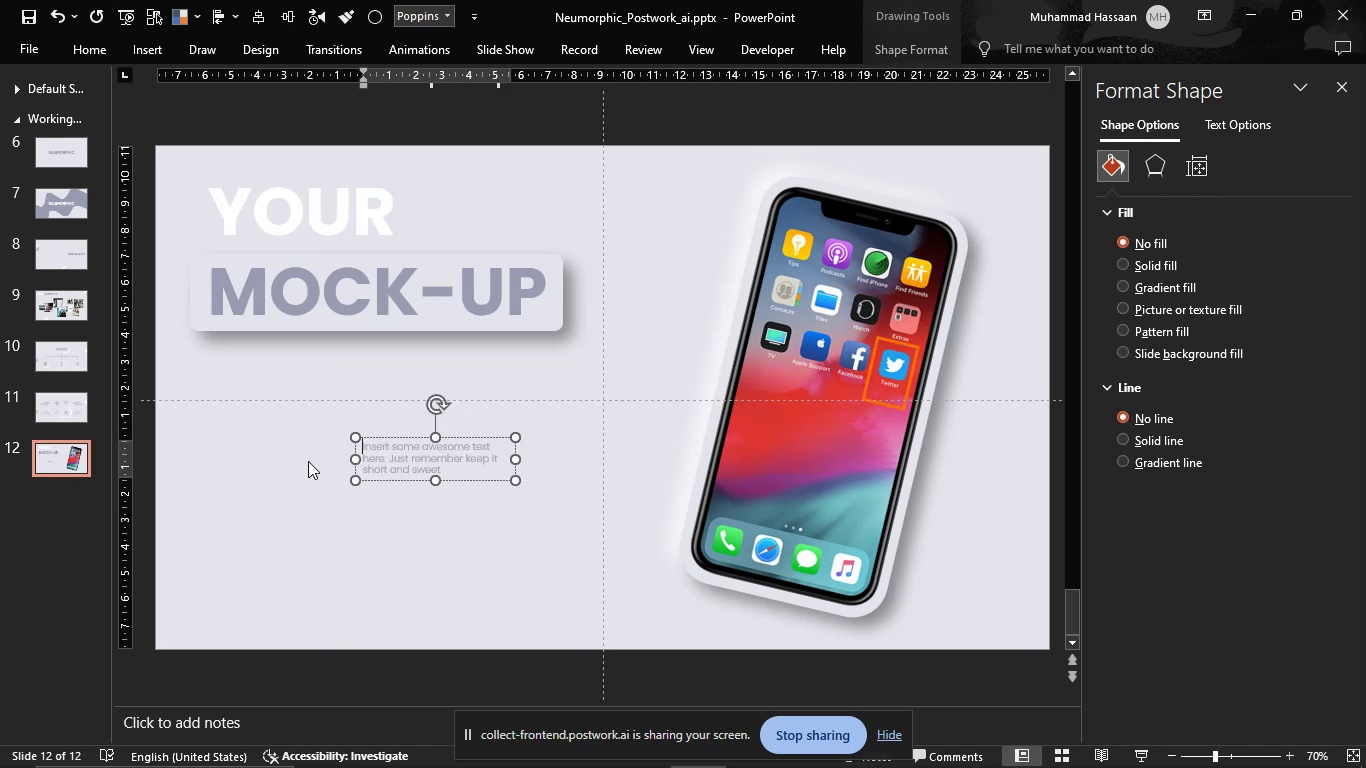 
key(Backspace)
 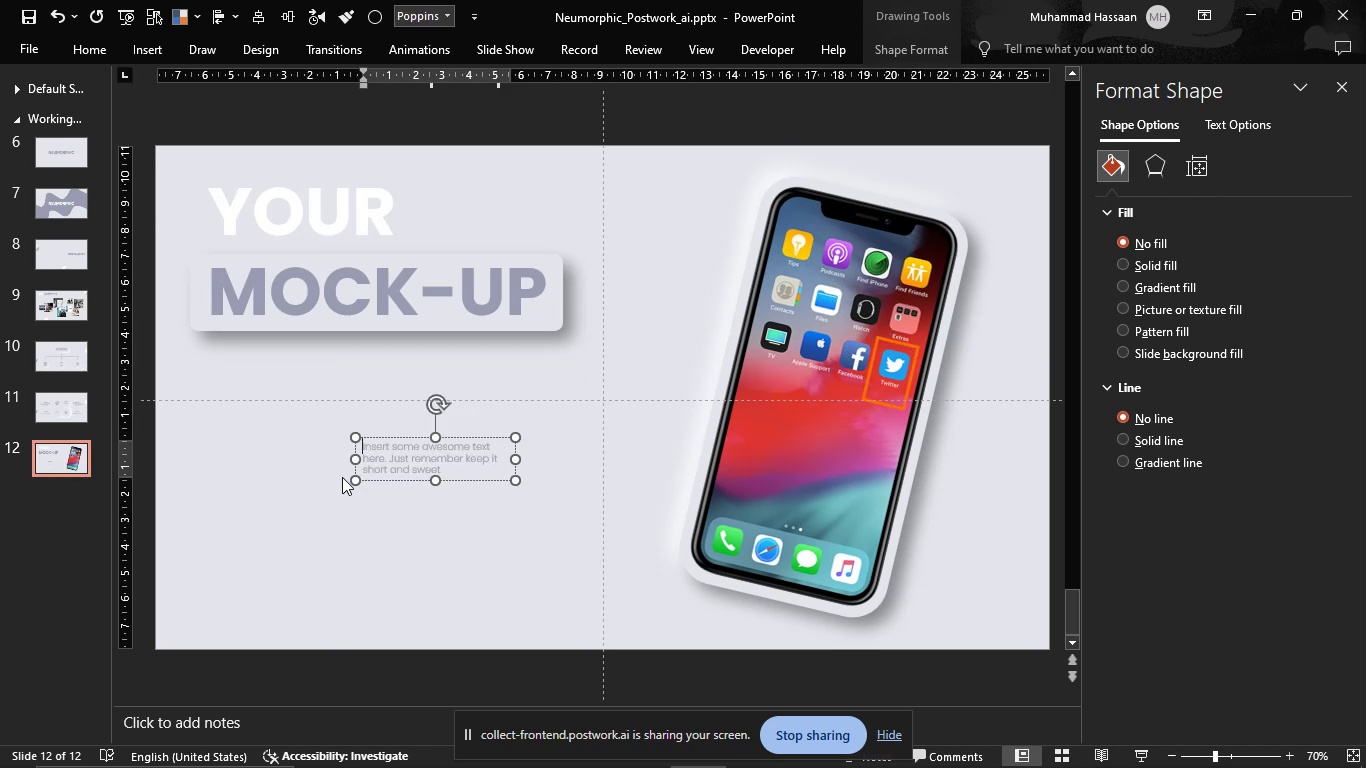 
left_click([440, 468])
 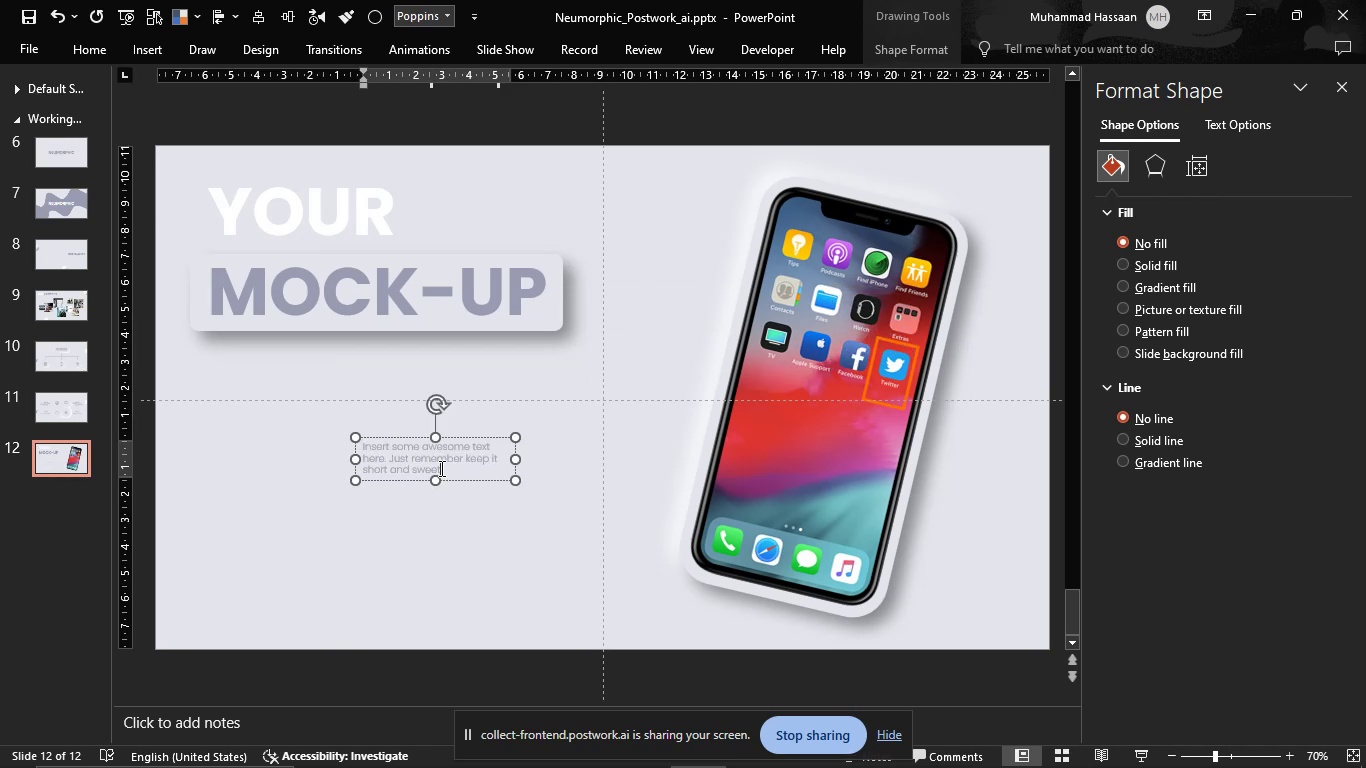 
key(Control+A)
 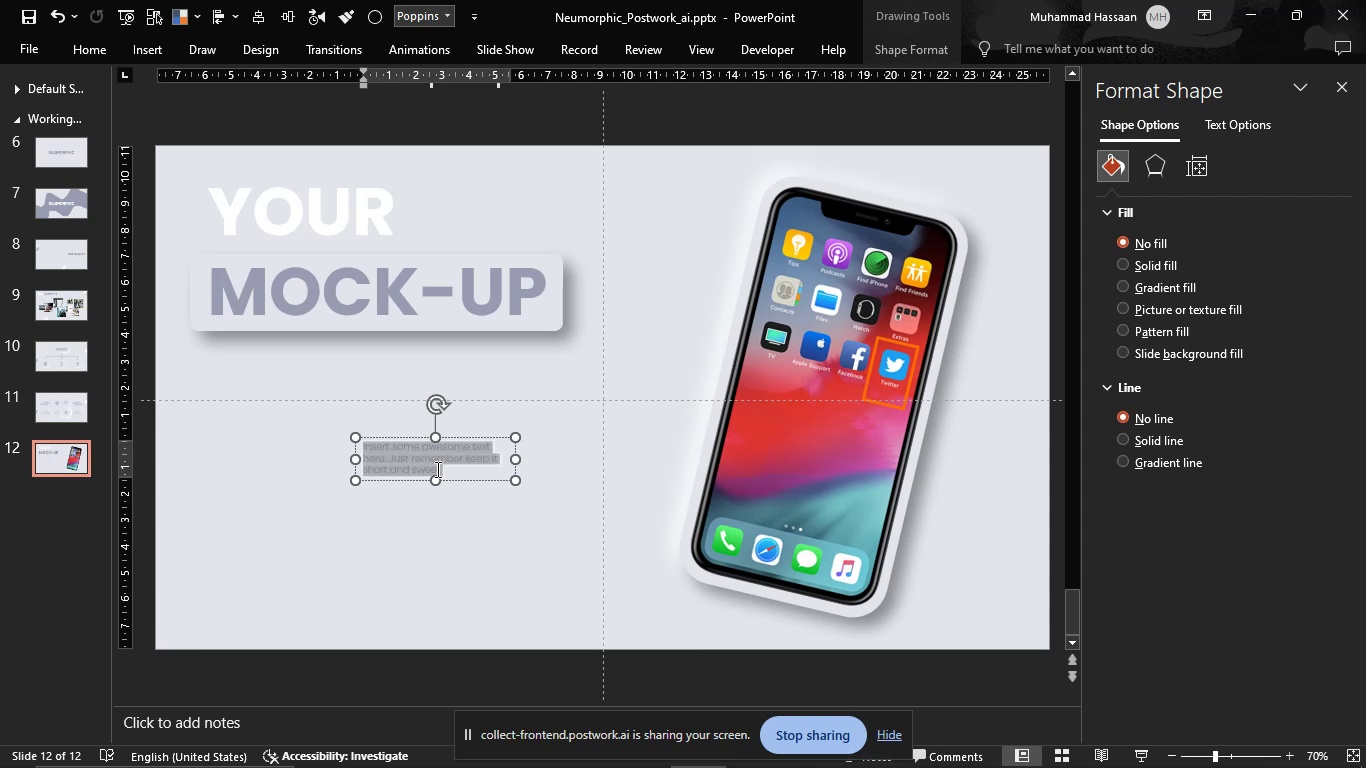 
key(Control+C)
 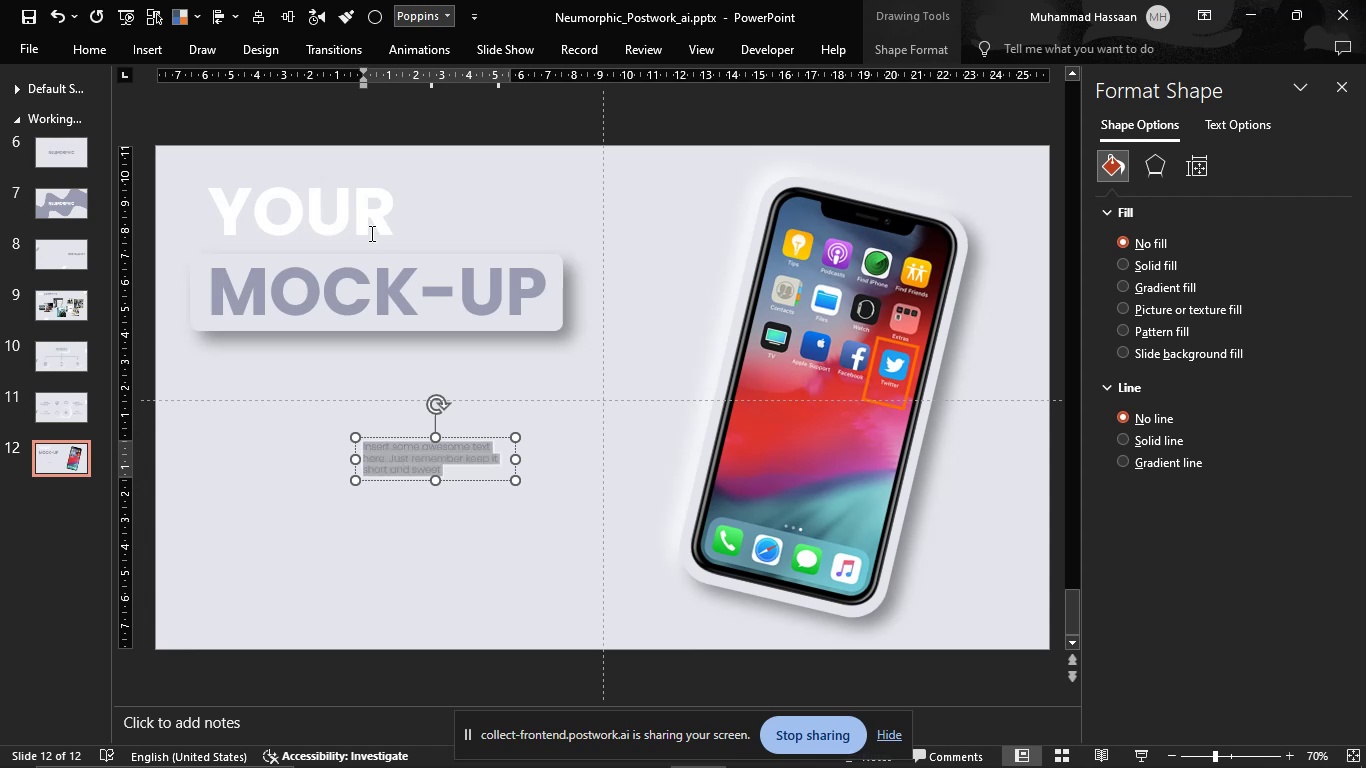 
key(ArrowRight)
 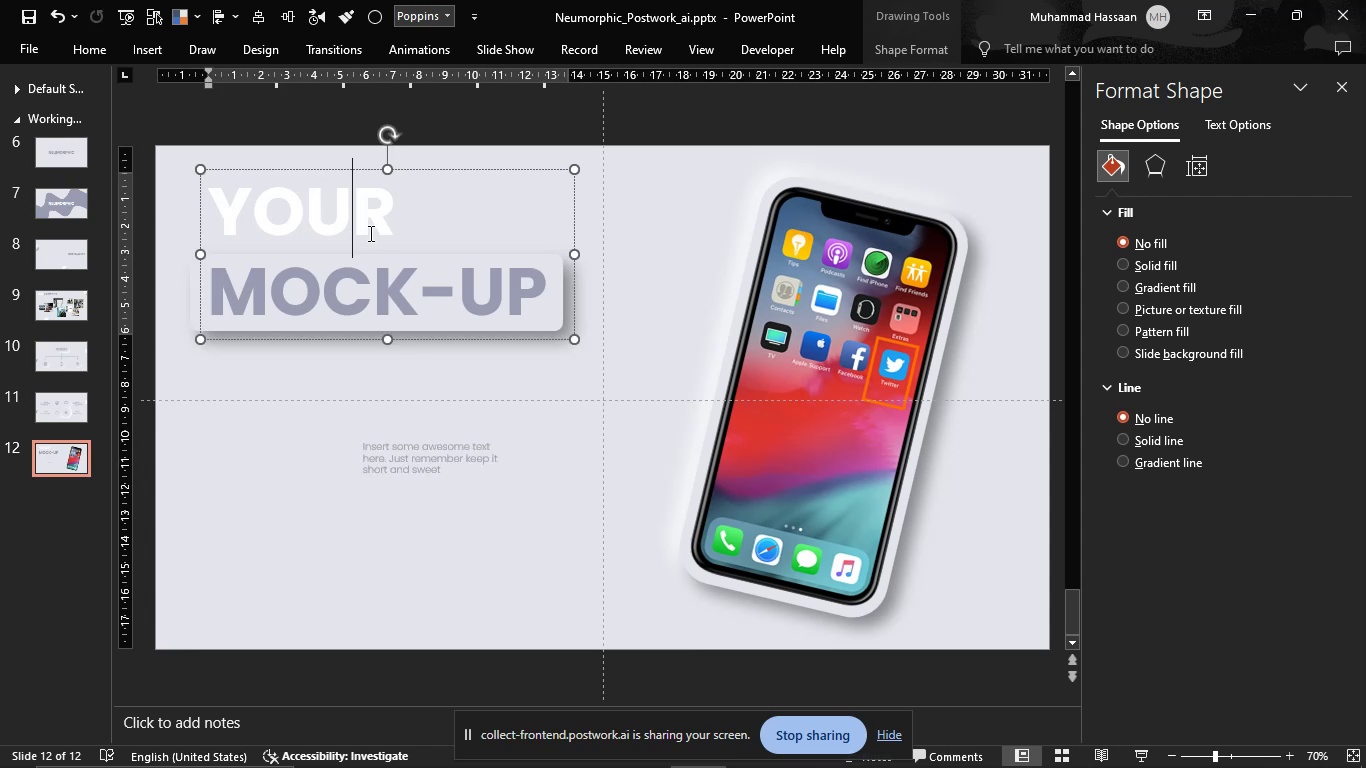 
right_click([369, 233])
 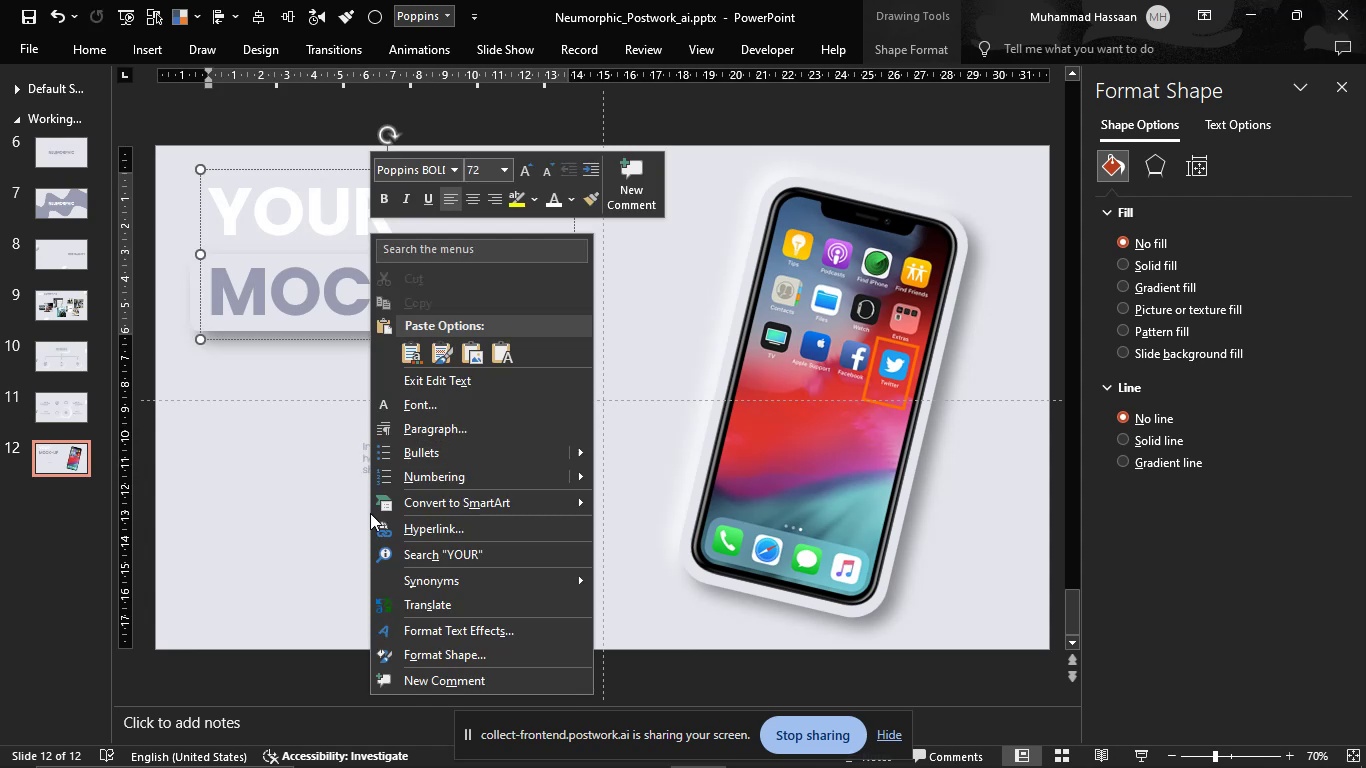 
left_click([289, 534])
 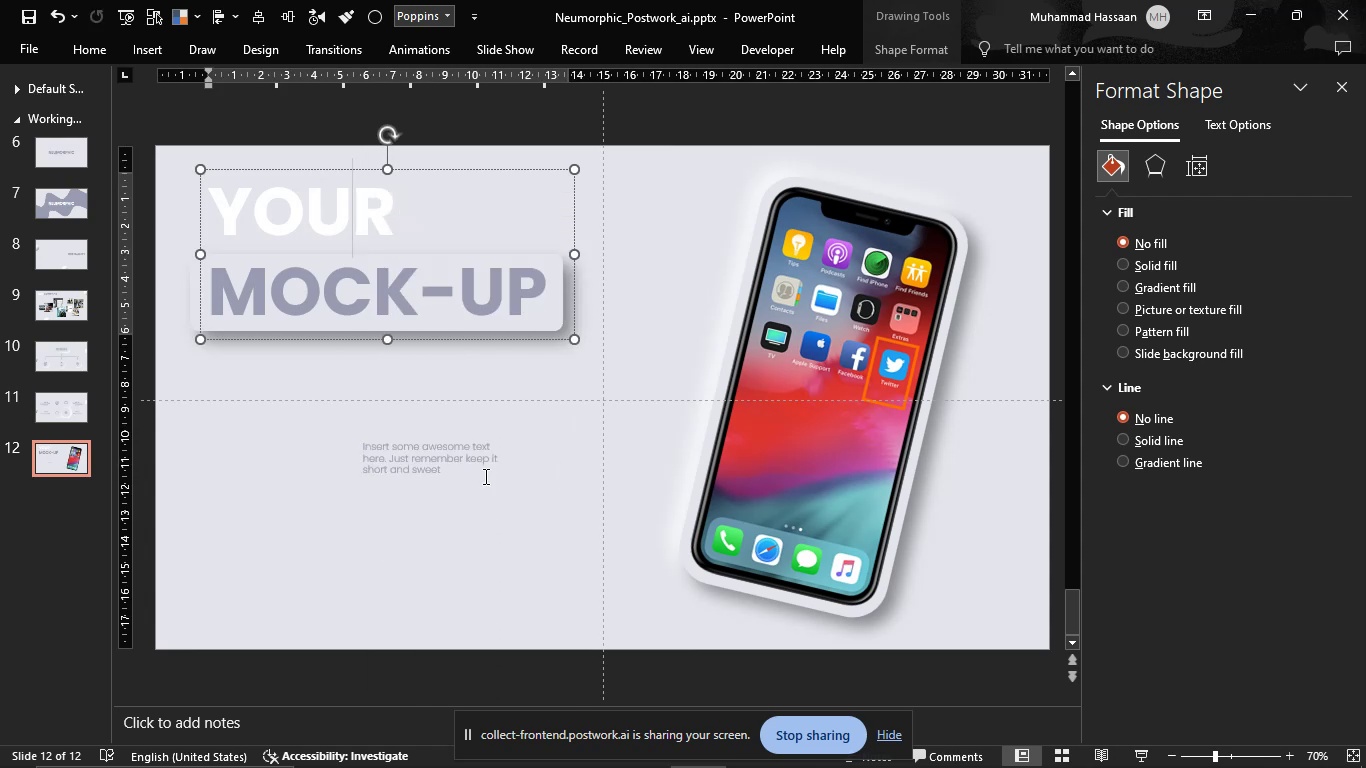 
left_click([479, 473])
 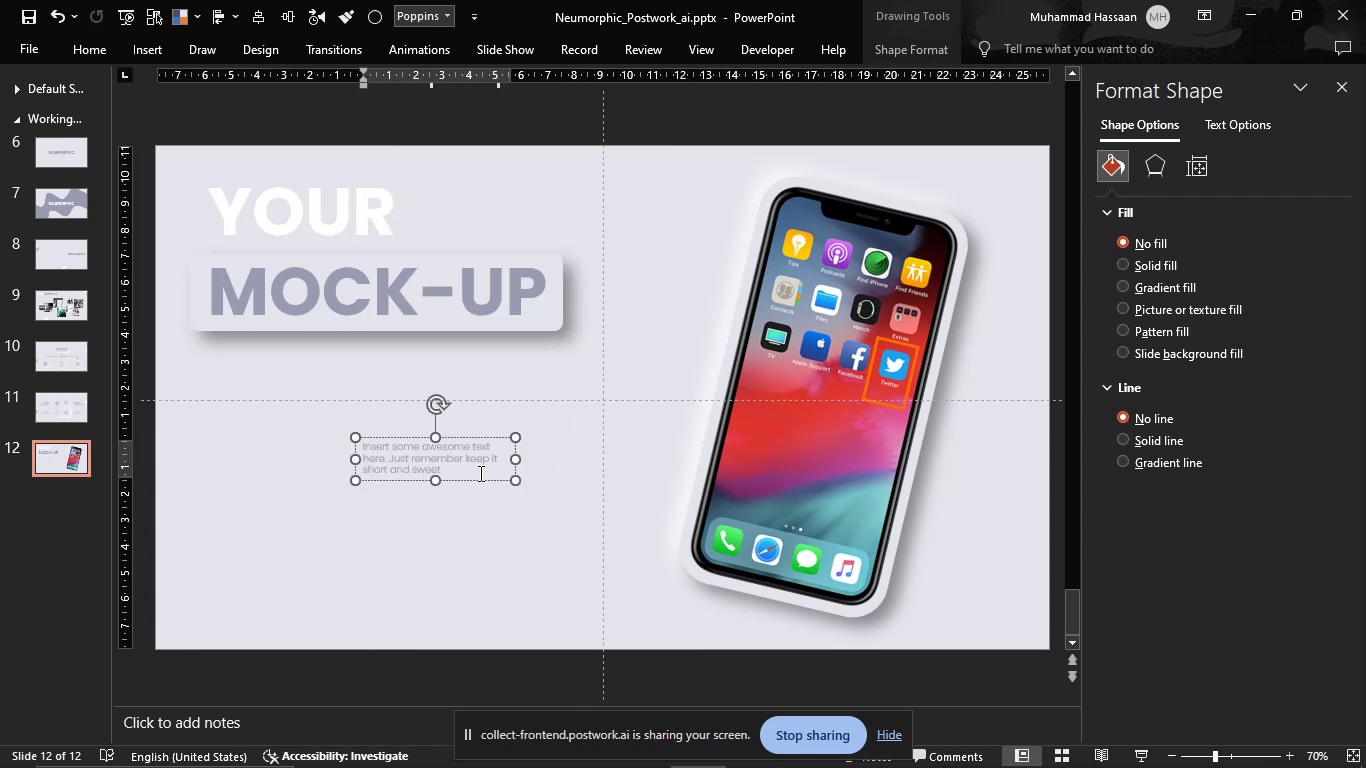 
key(Period)
 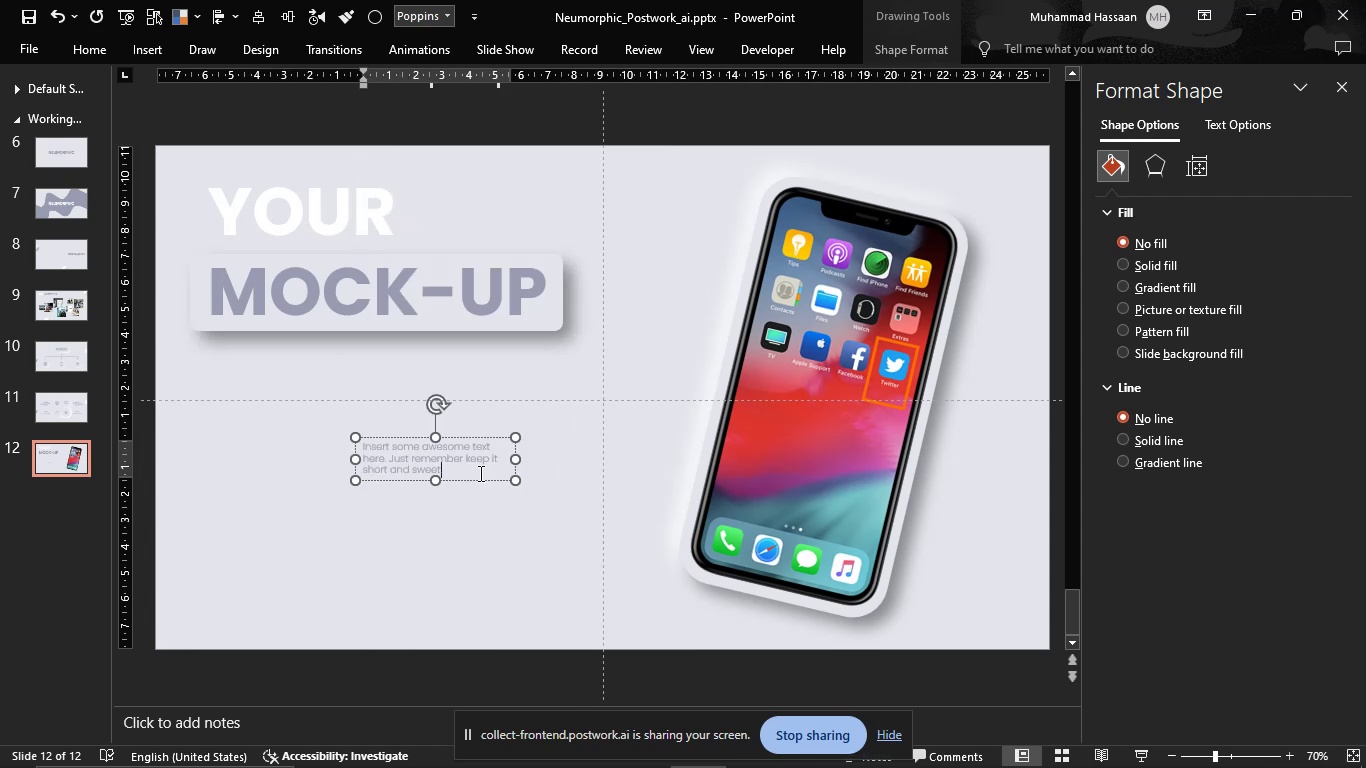 
key(Space)
 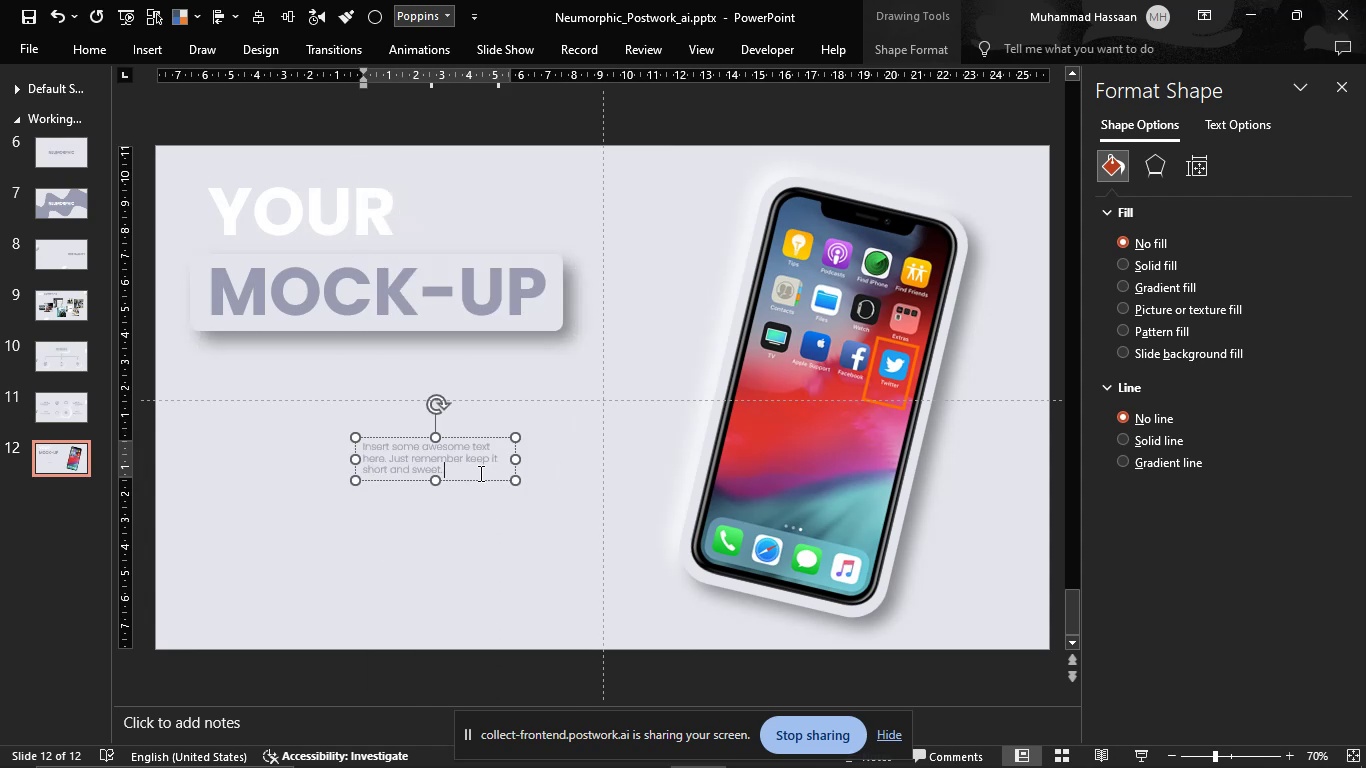 
key(Control+V)
 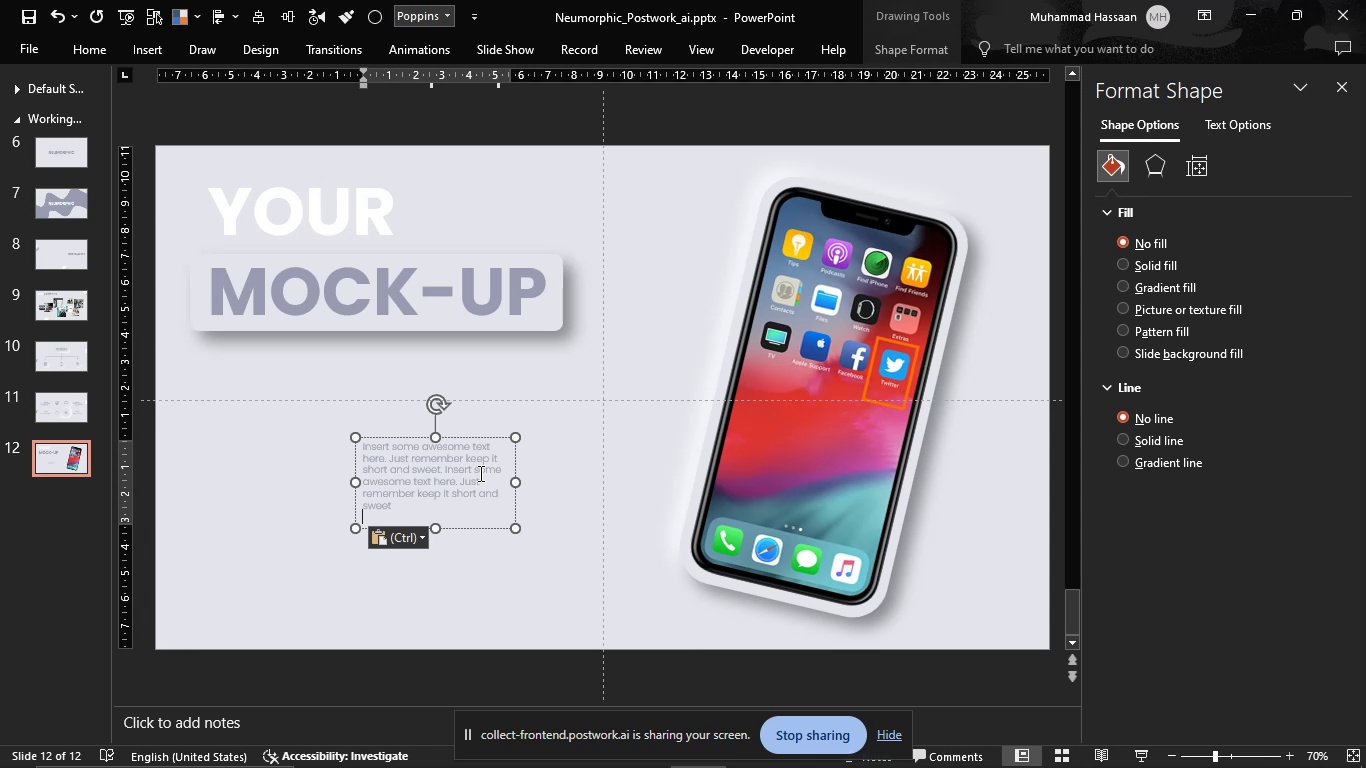 
key(Backspace)
 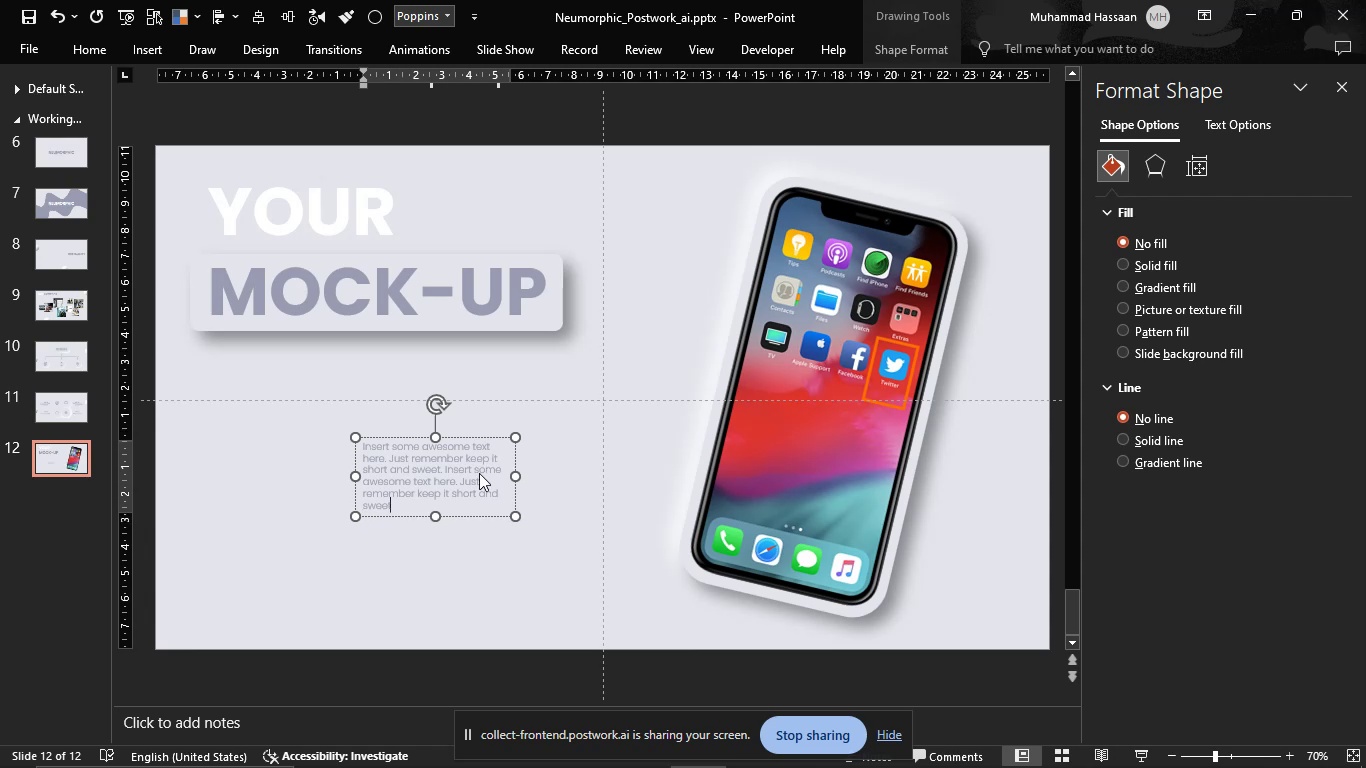 
key(Period)
 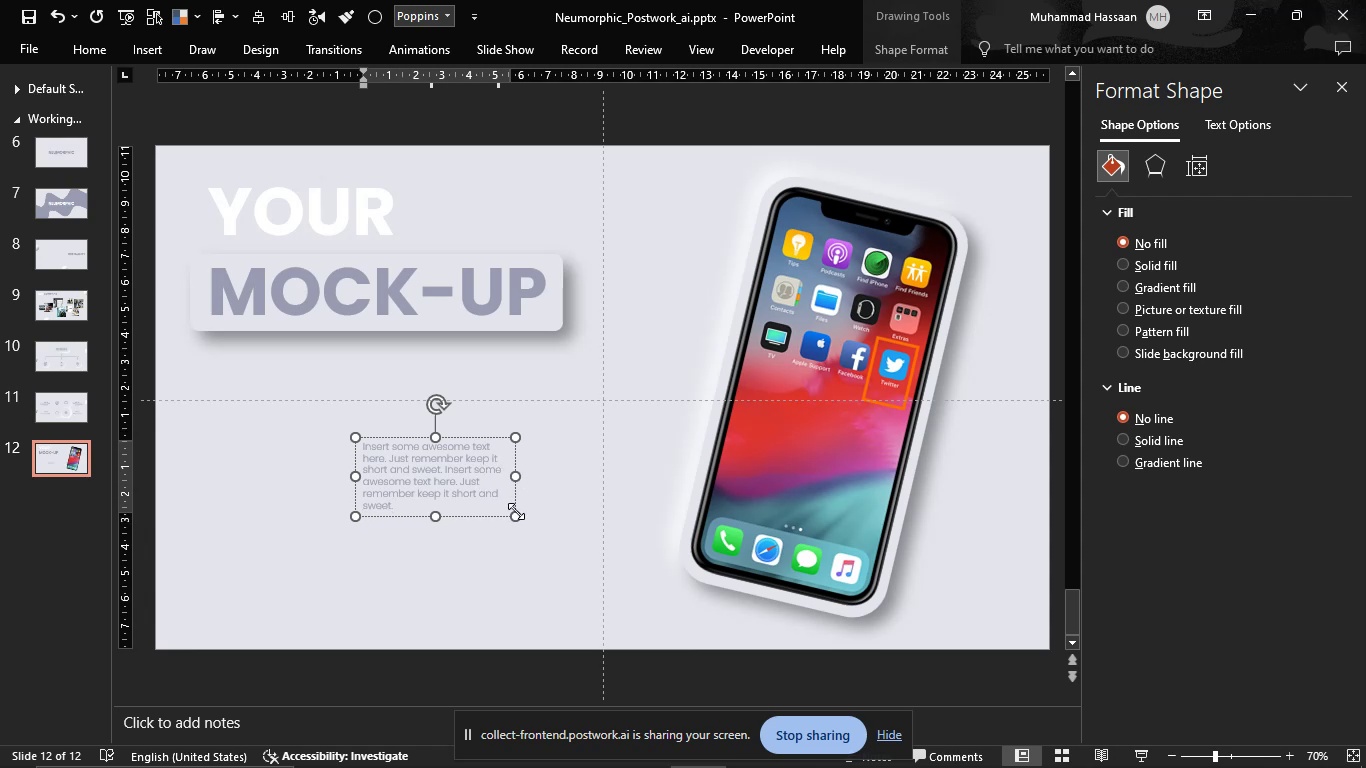 
left_click([500, 520])
 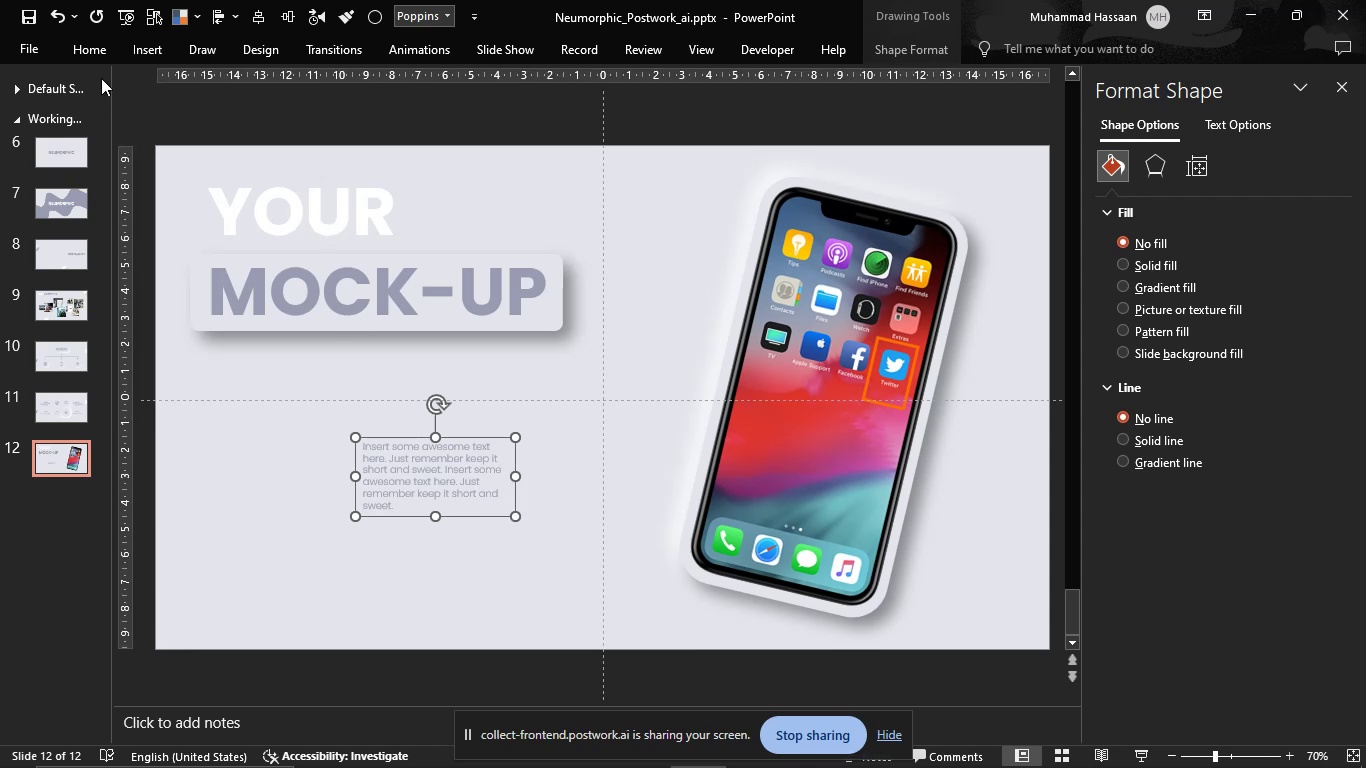 
left_click([99, 57])
 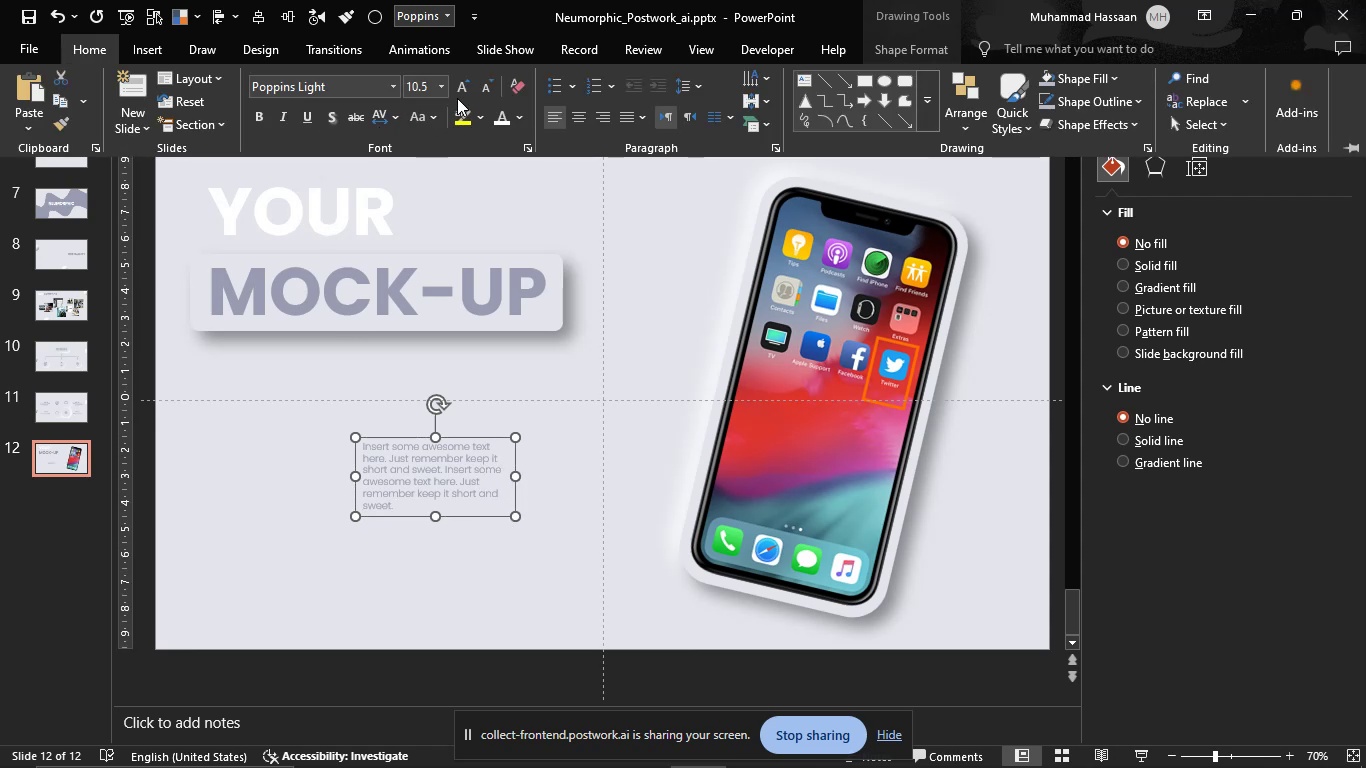 
double_click([457, 93])
 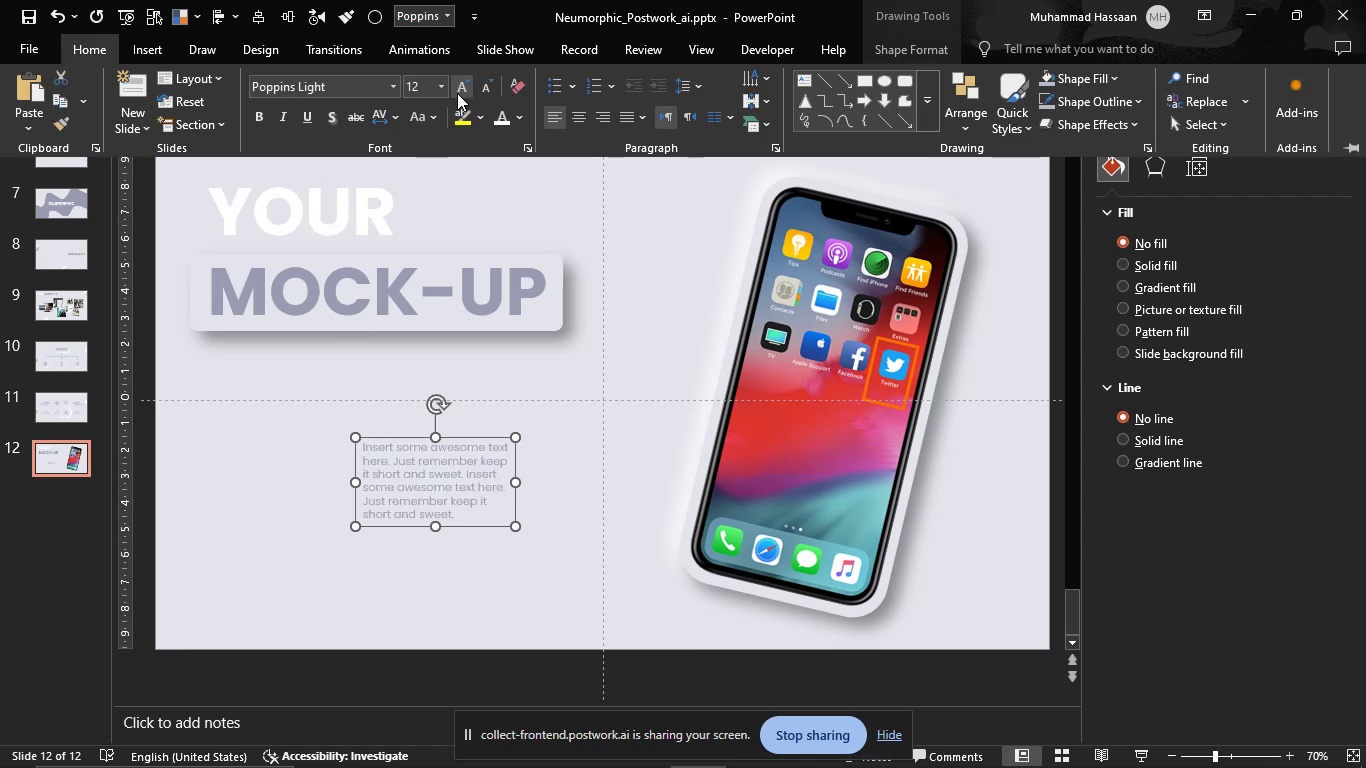 
triple_click([457, 93])
 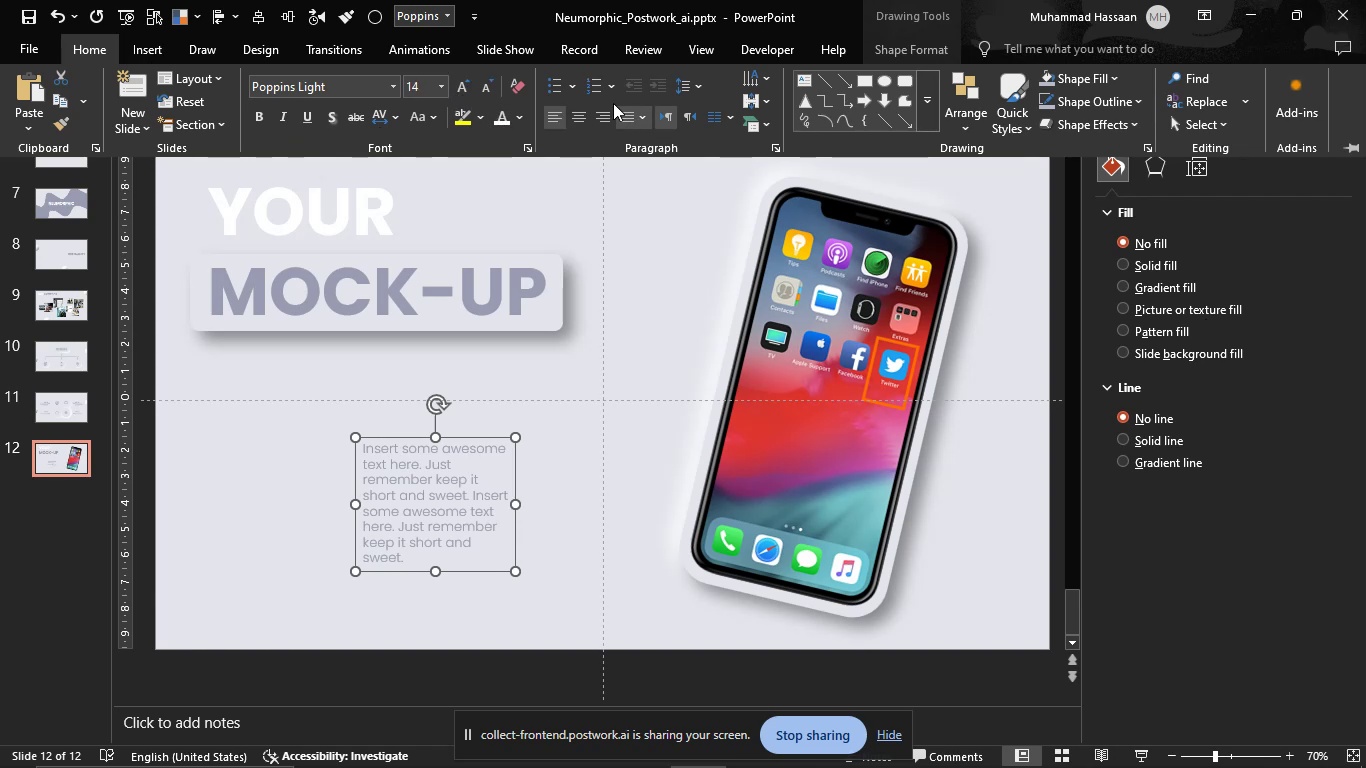 
wait(6.86)
 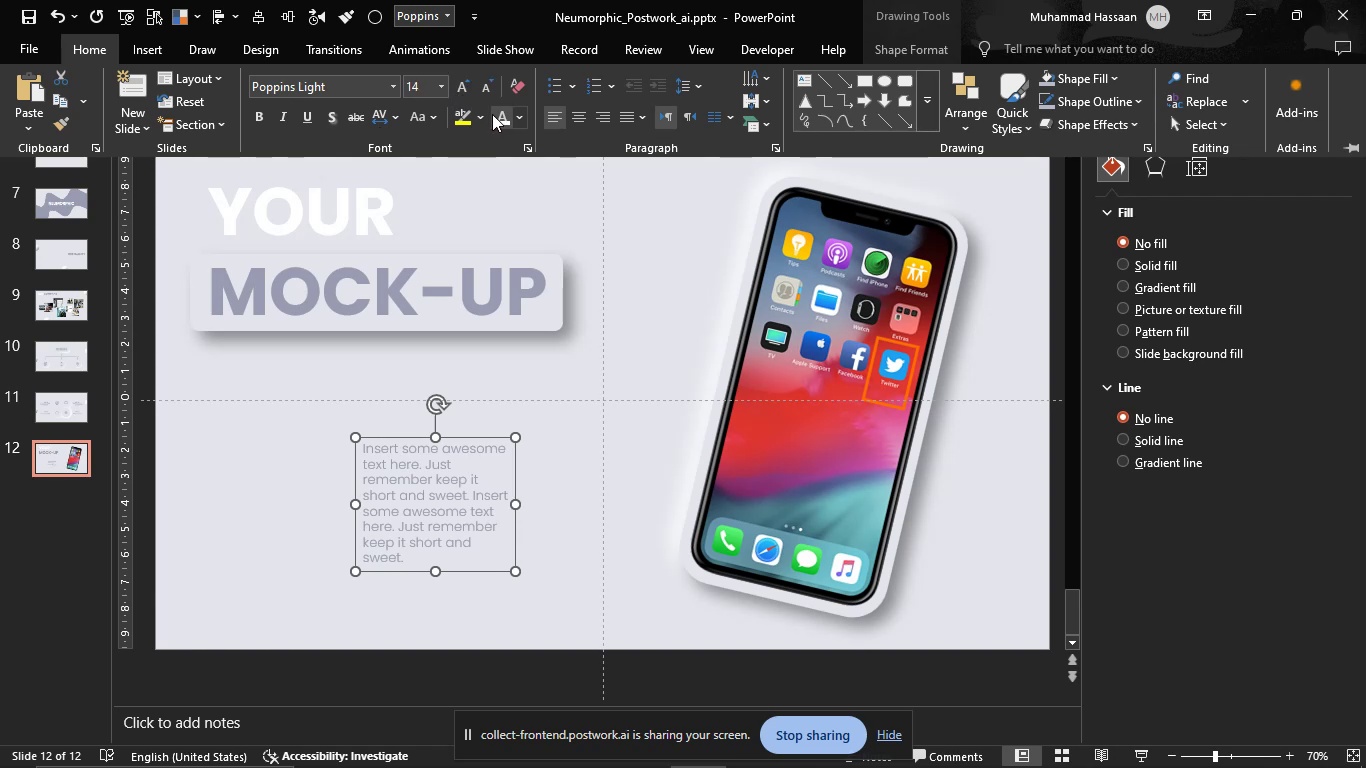 
left_click([397, 120])
 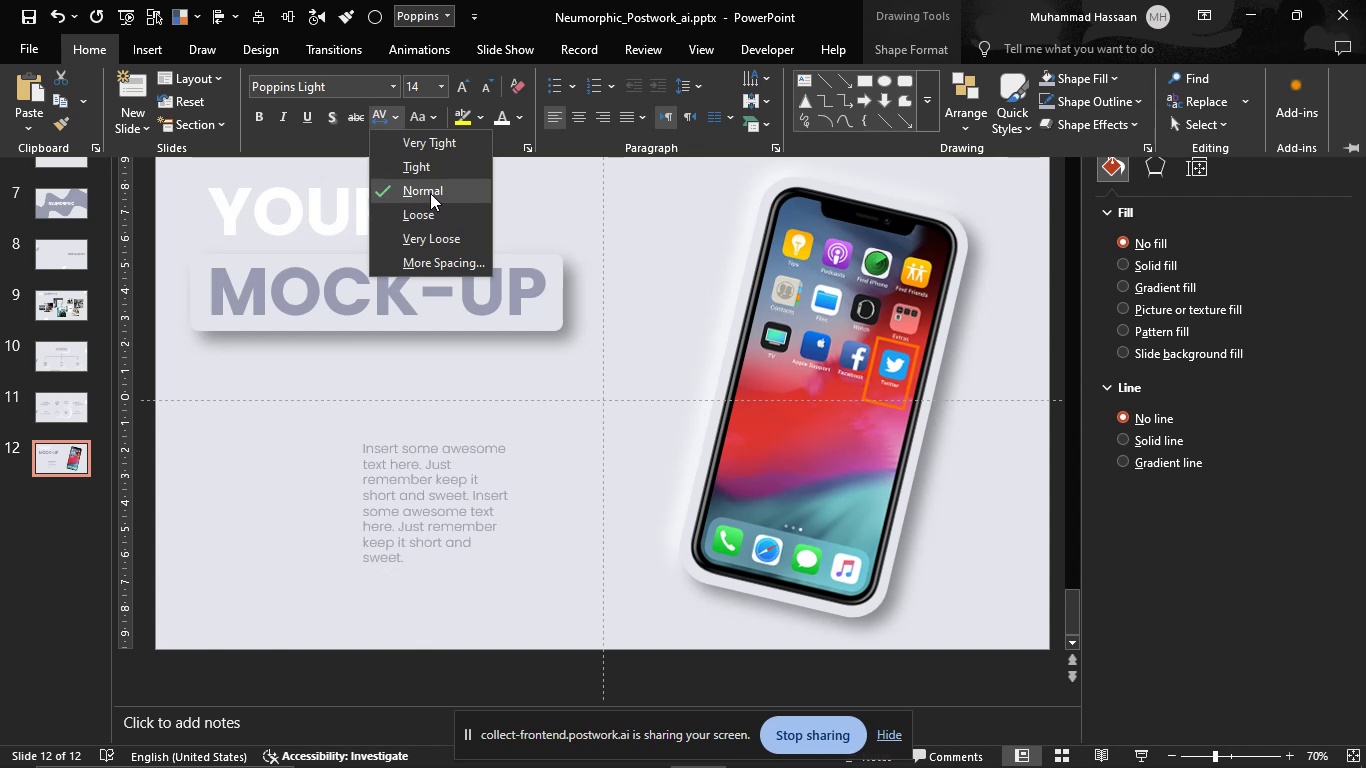 
wait(6.9)
 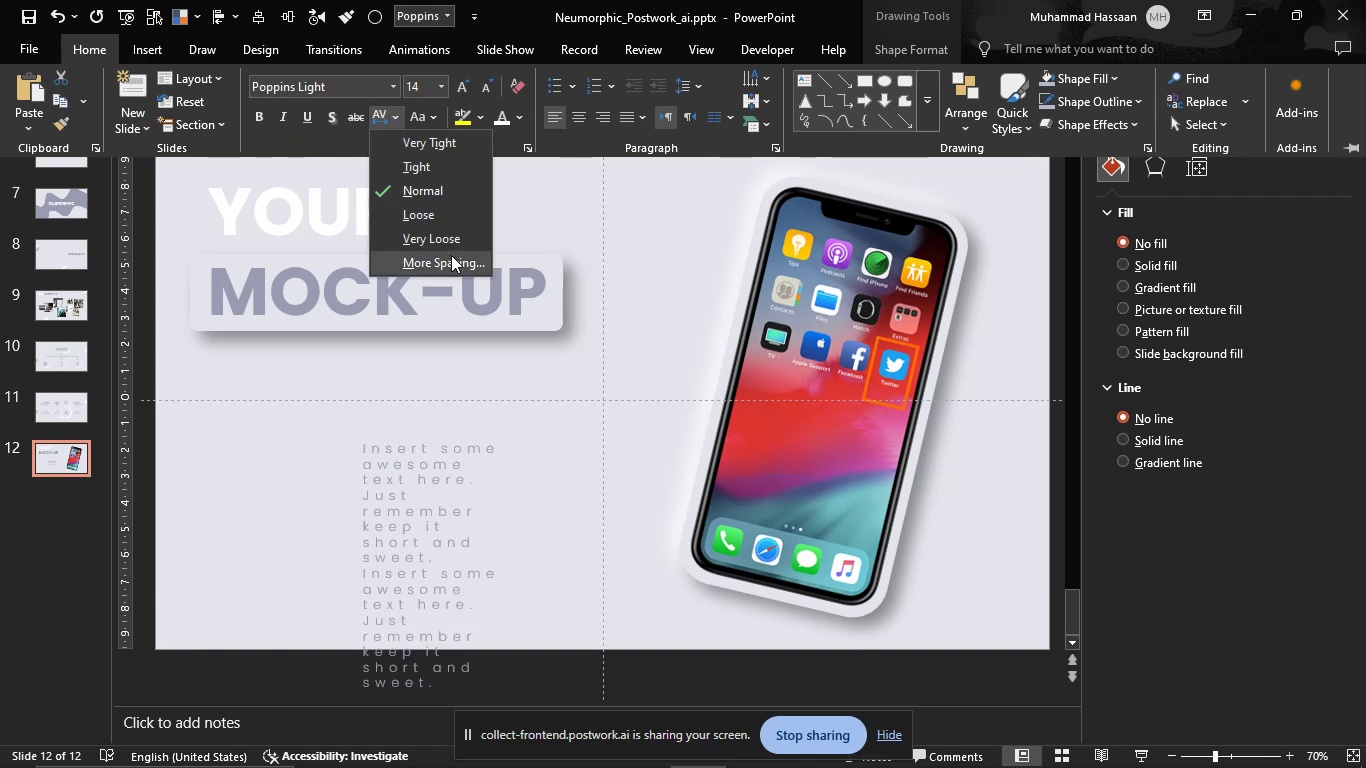 
left_click([512, 502])
 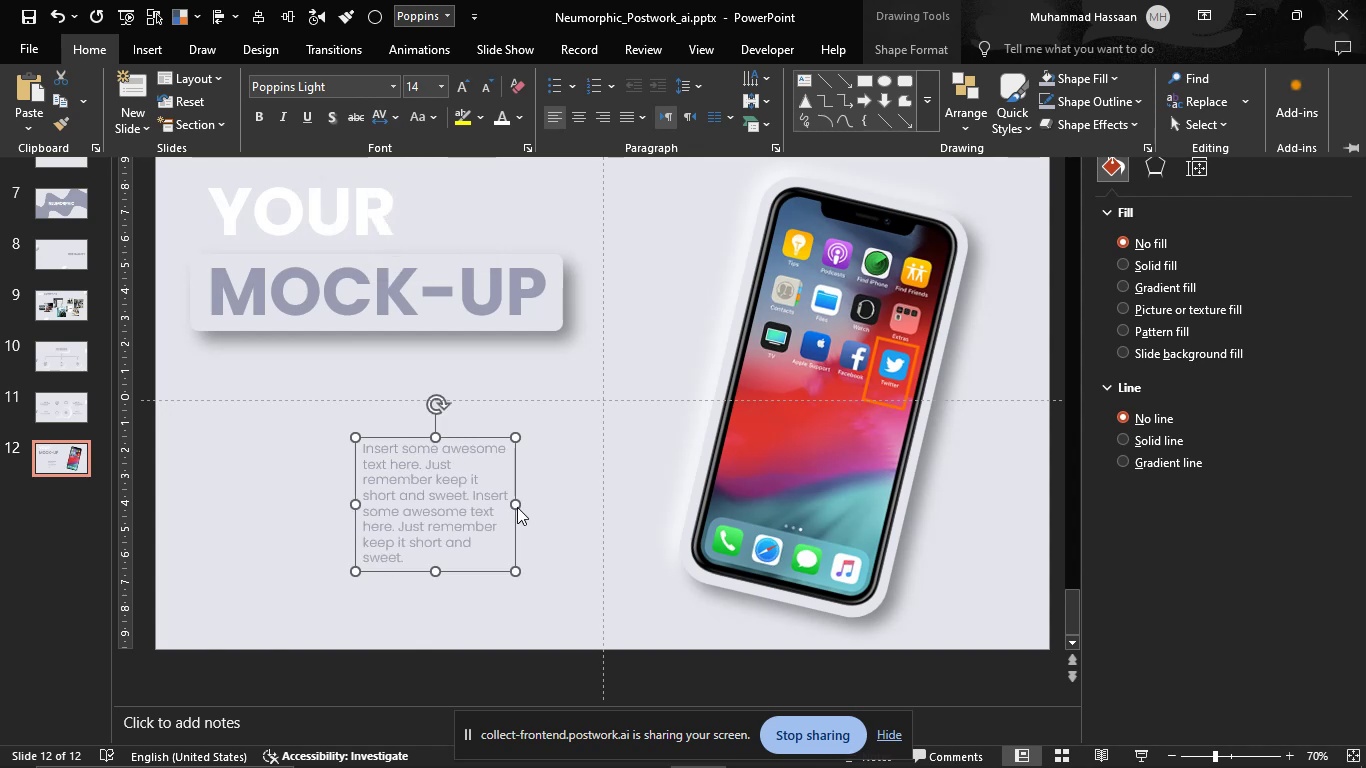 
left_click([516, 507])
 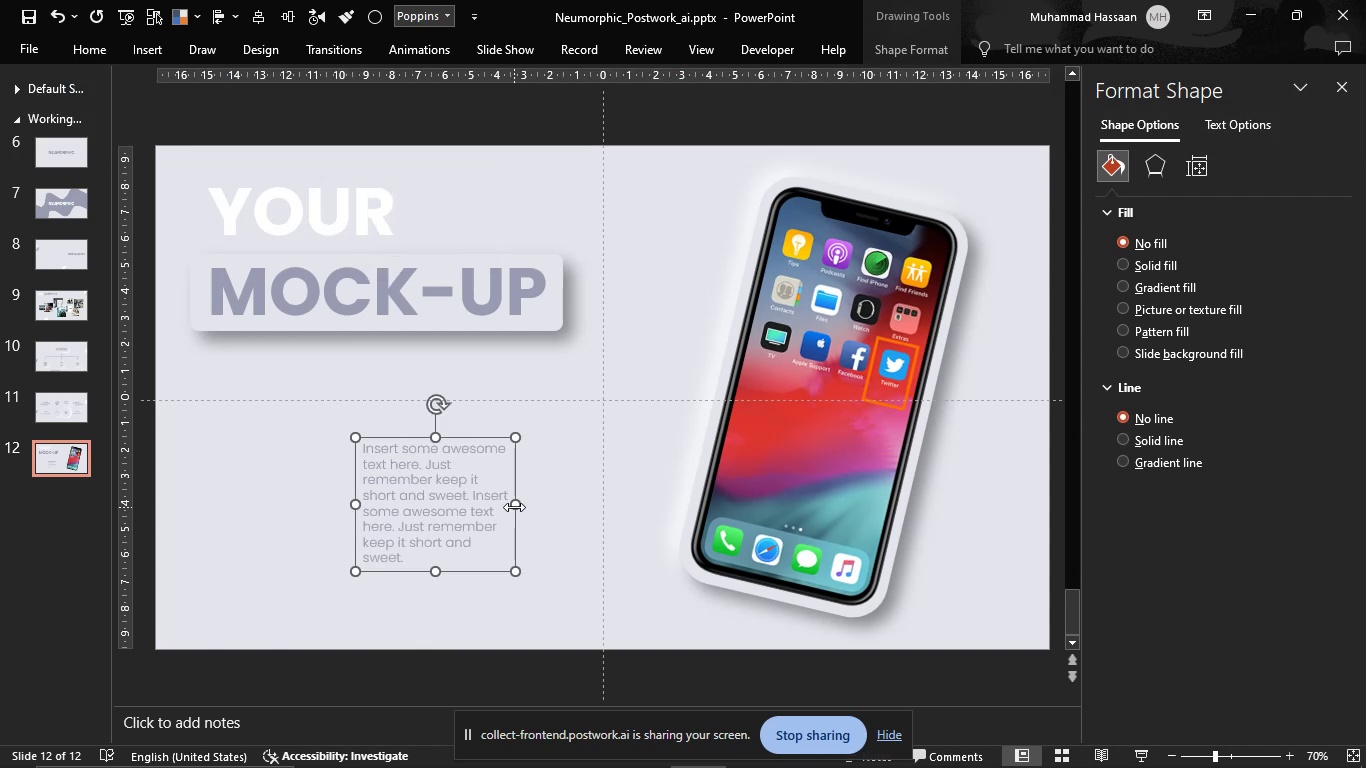 
left_click_drag(start_coordinate=[514, 507], to_coordinate=[583, 508])
 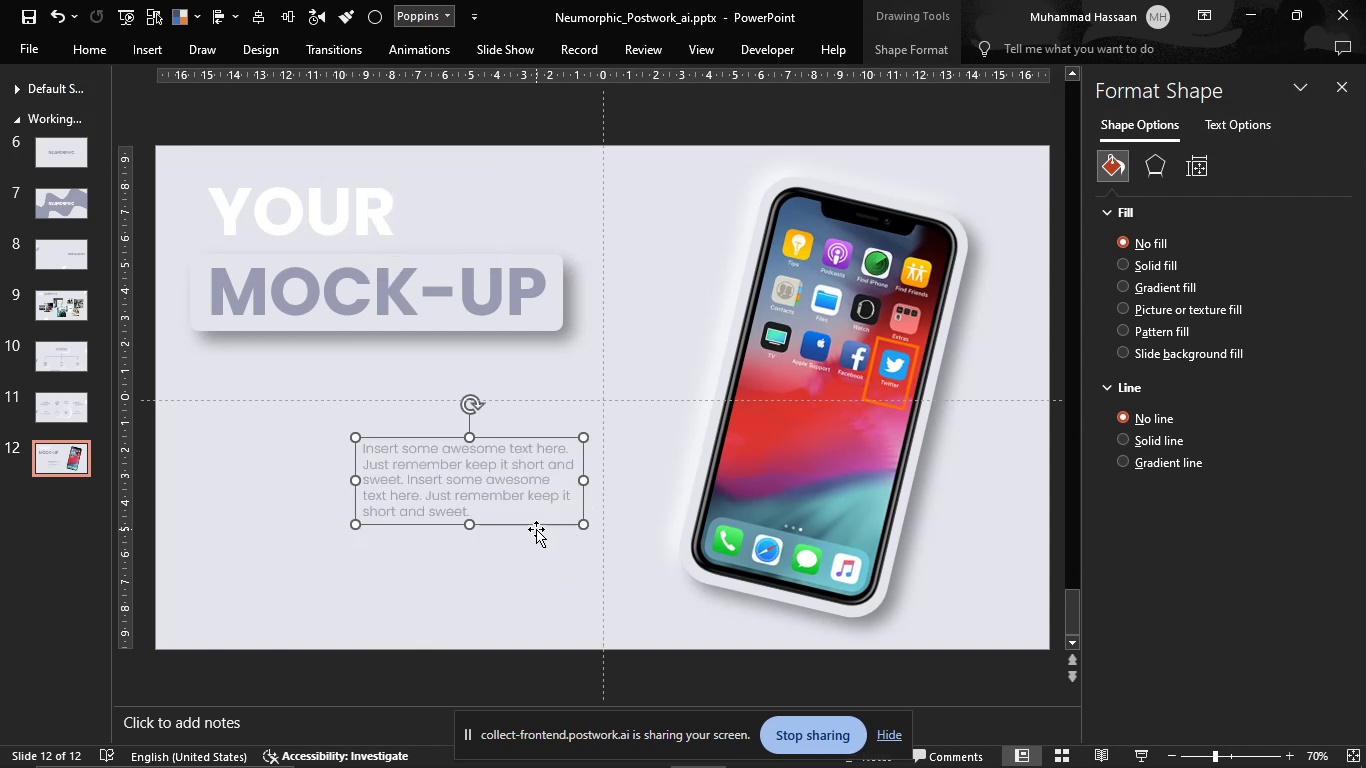 
left_click_drag(start_coordinate=[536, 529], to_coordinate=[402, 487])
 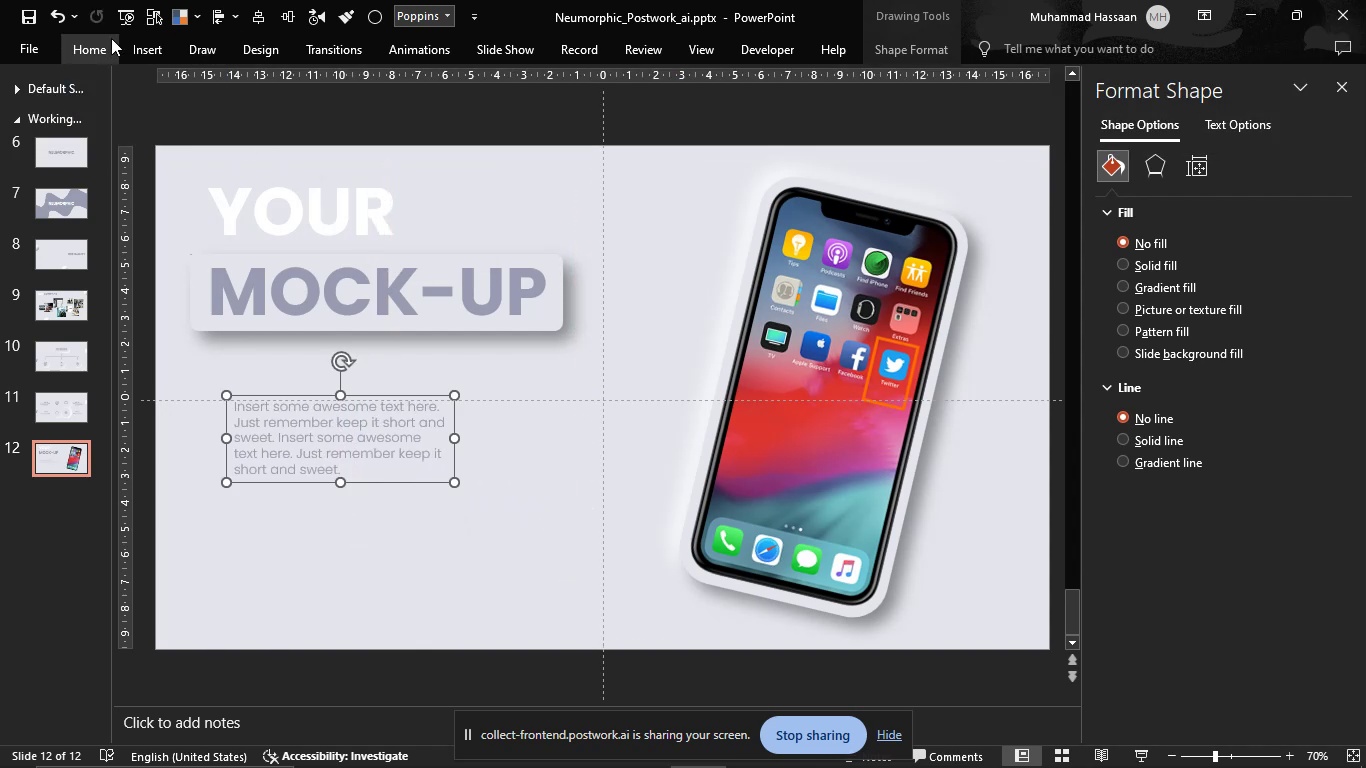 
left_click([96, 39])
 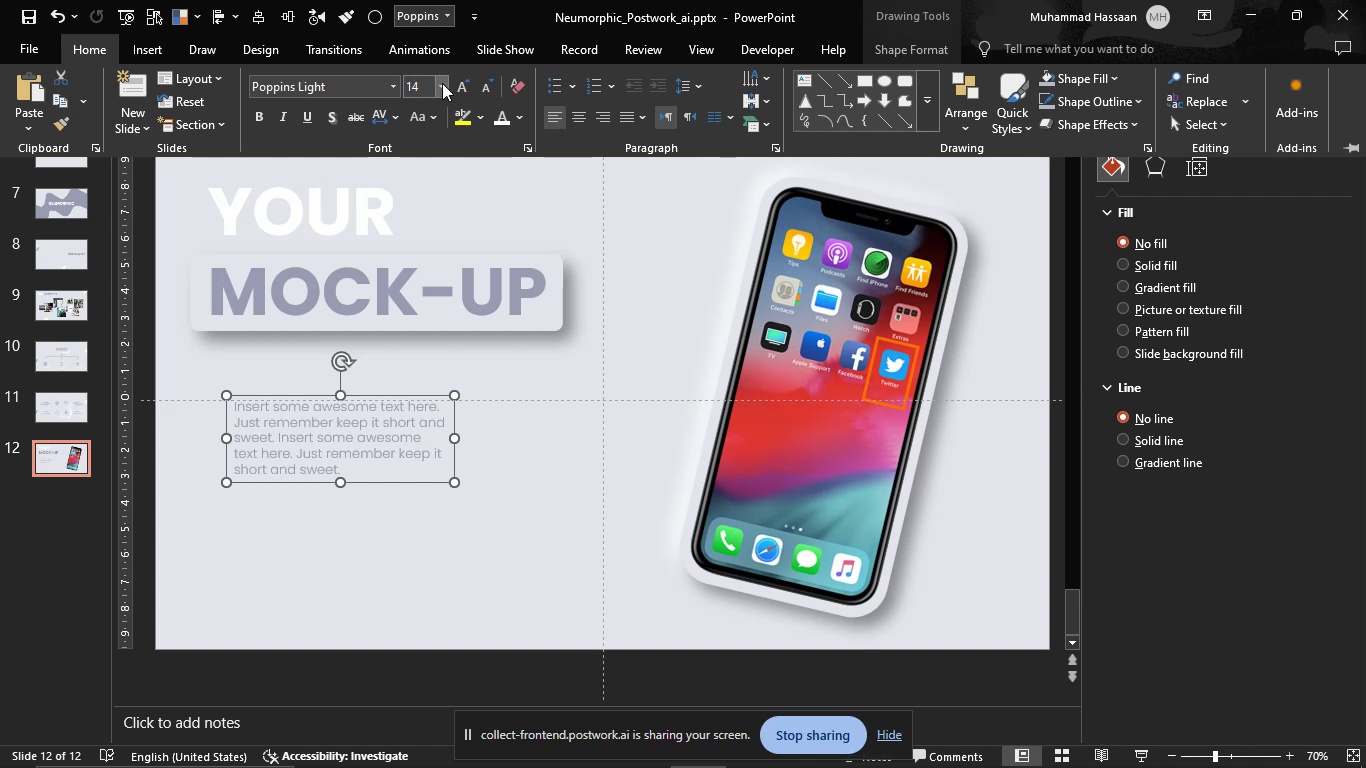 
left_click([457, 82])
 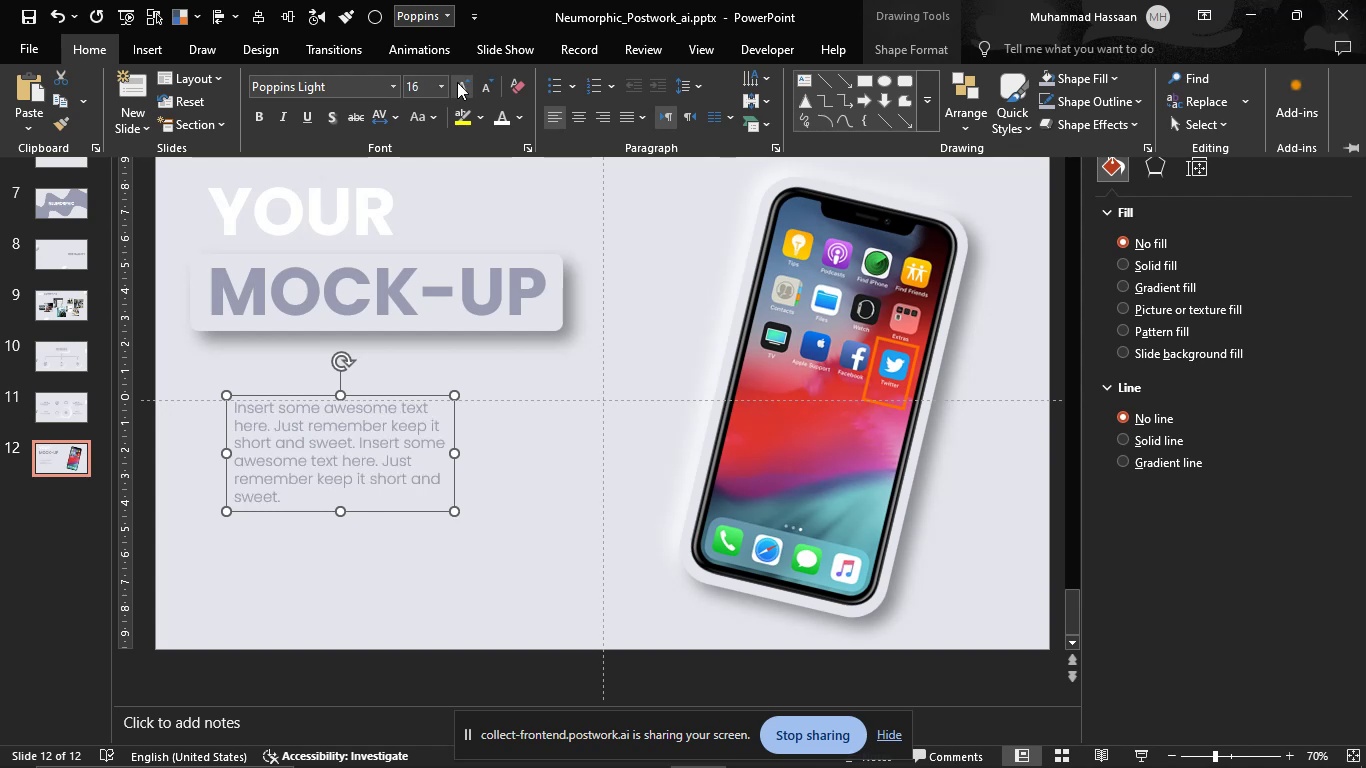 
left_click([457, 82])
 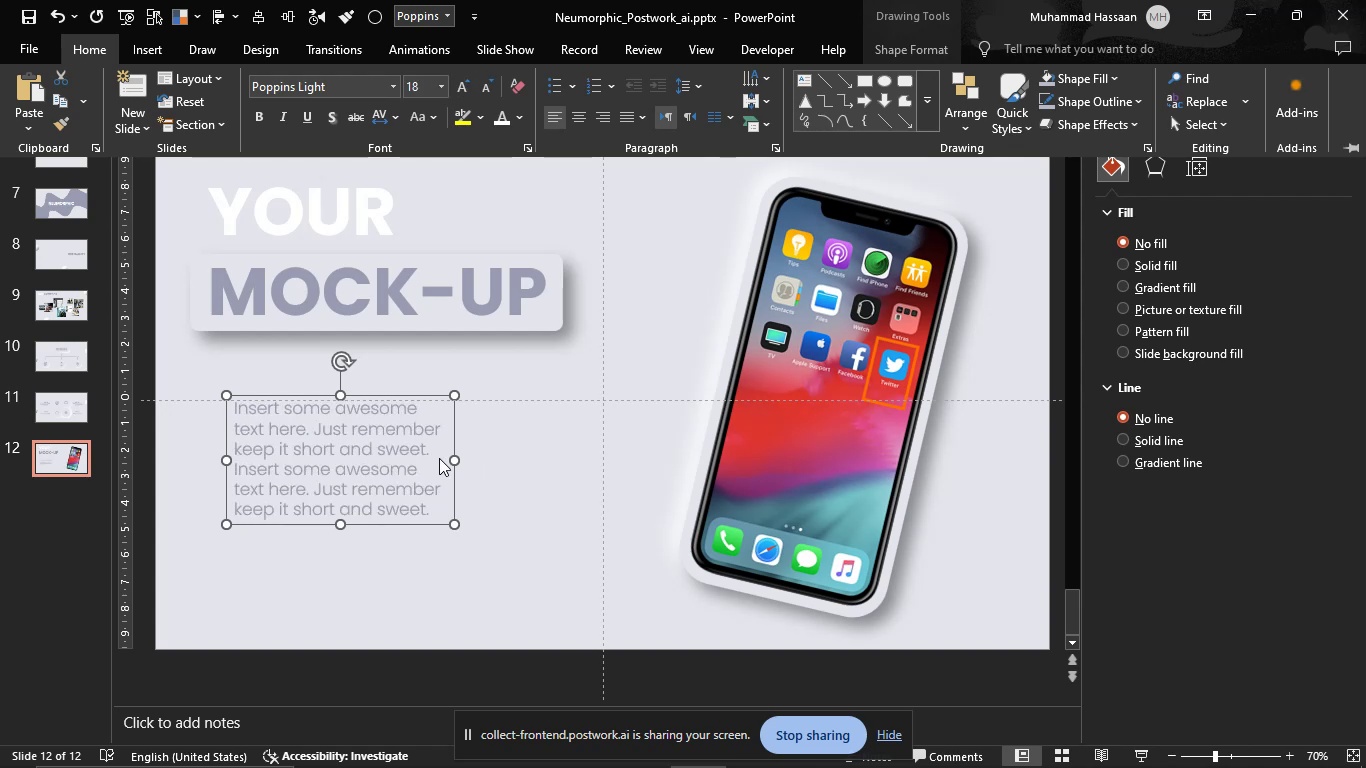 
left_click([447, 460])
 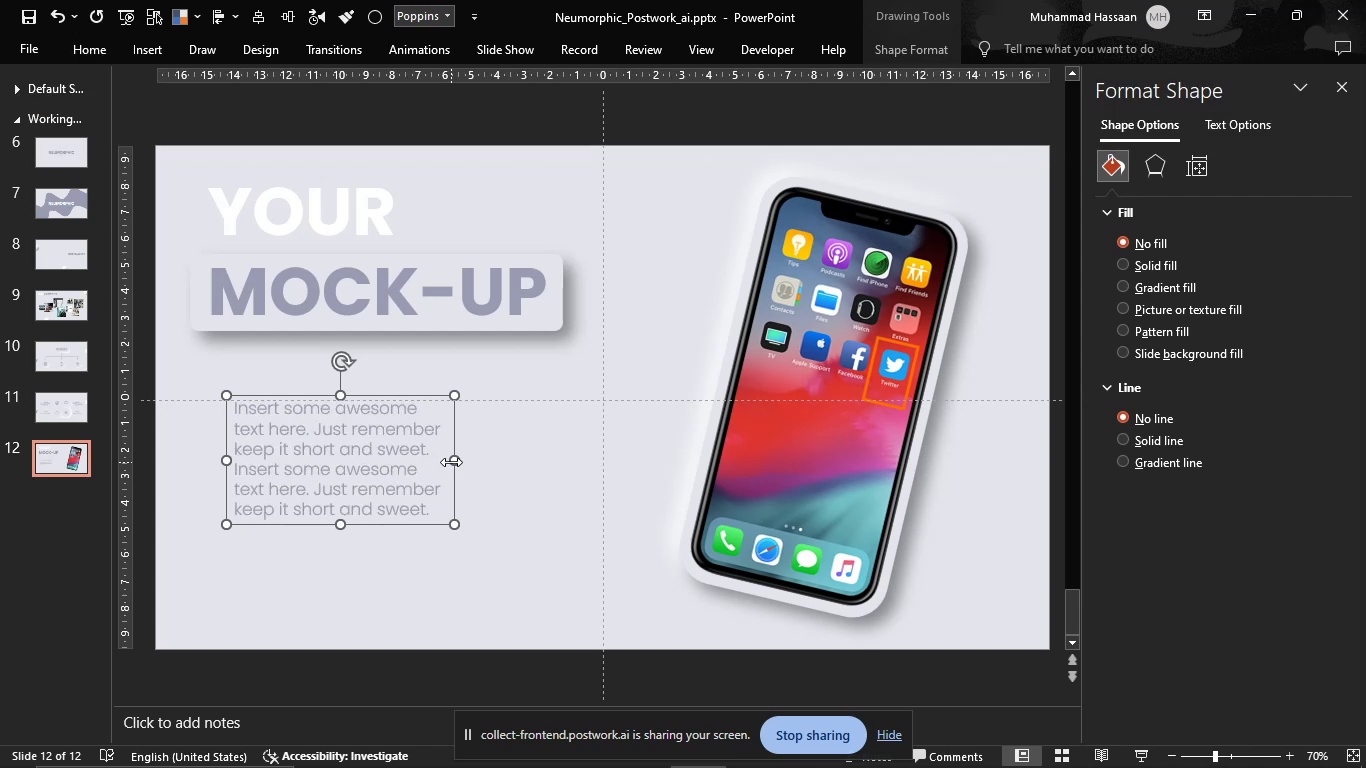 
left_click_drag(start_coordinate=[451, 462], to_coordinate=[552, 465])
 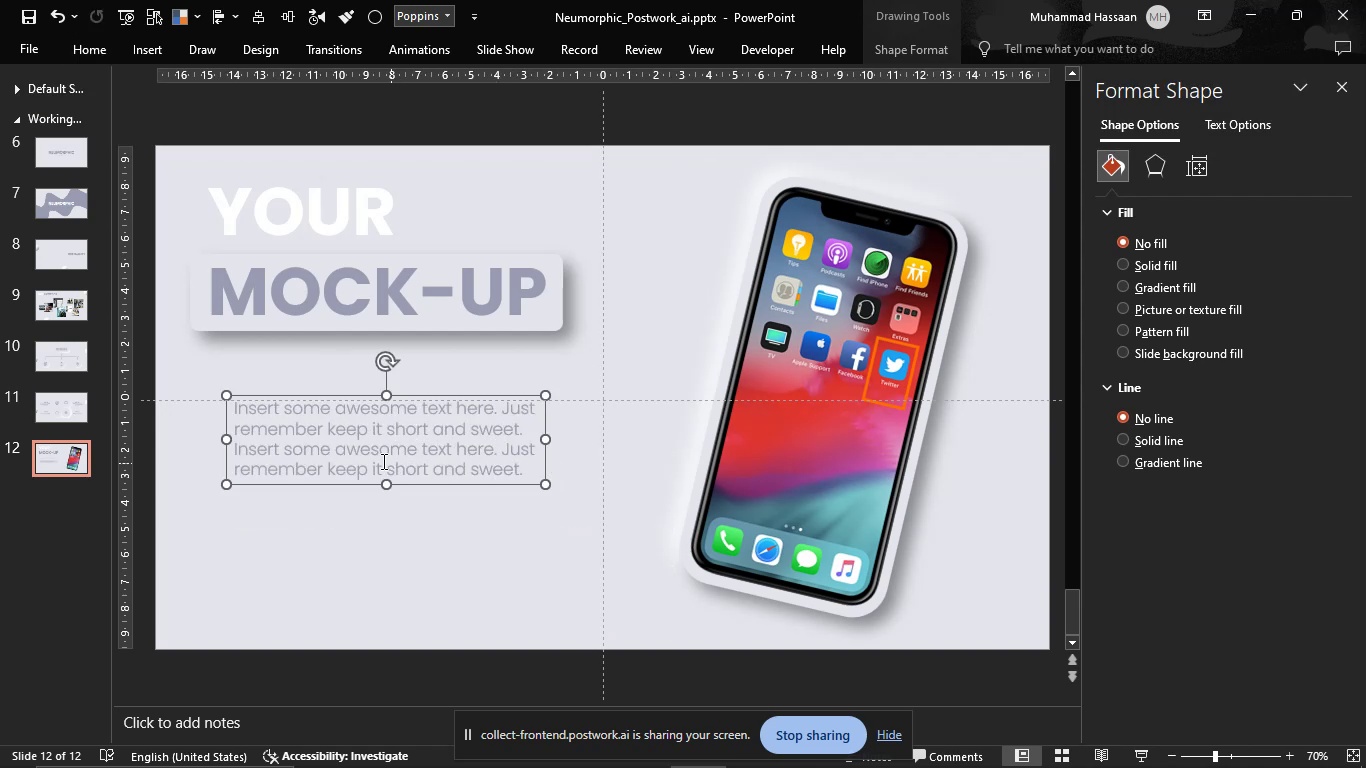 
wait(6.9)
 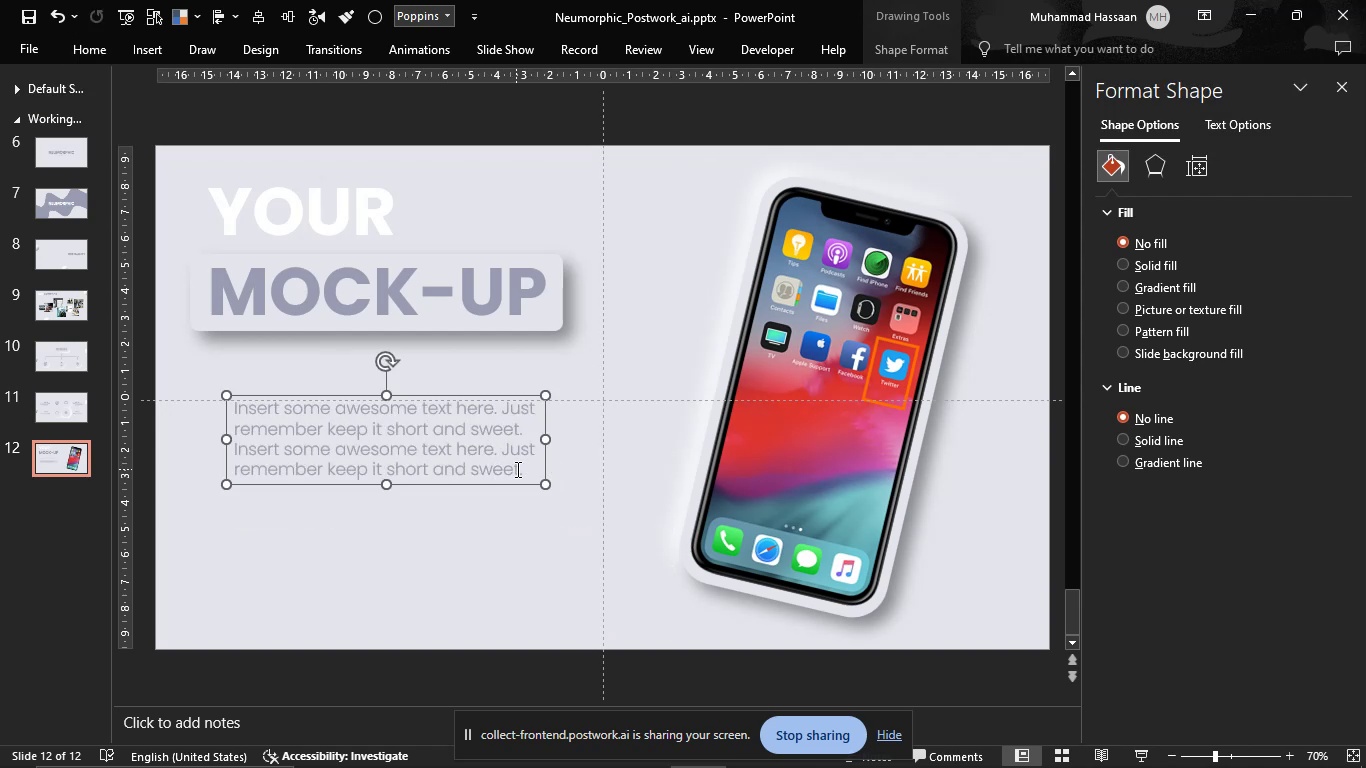 
left_click_drag(start_coordinate=[234, 450], to_coordinate=[499, 450])
 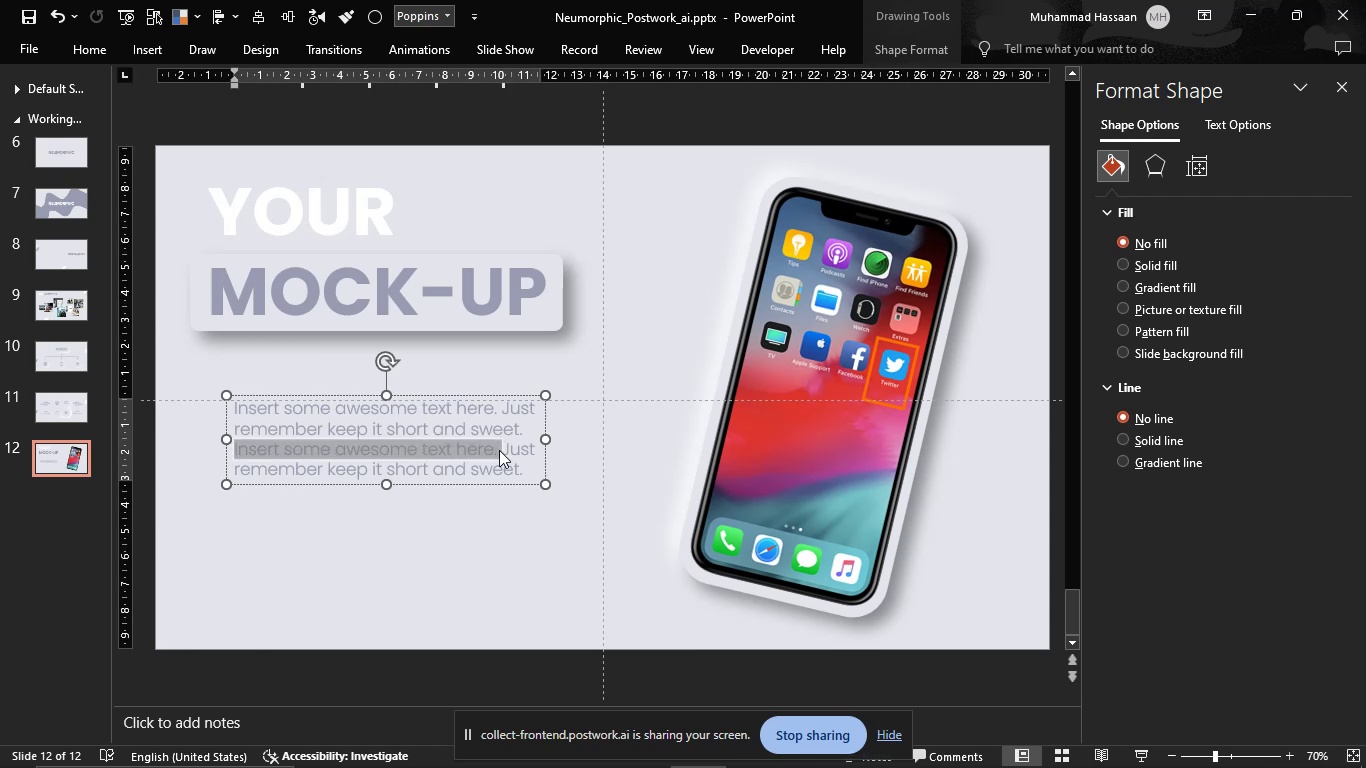 
key(Control+C)
 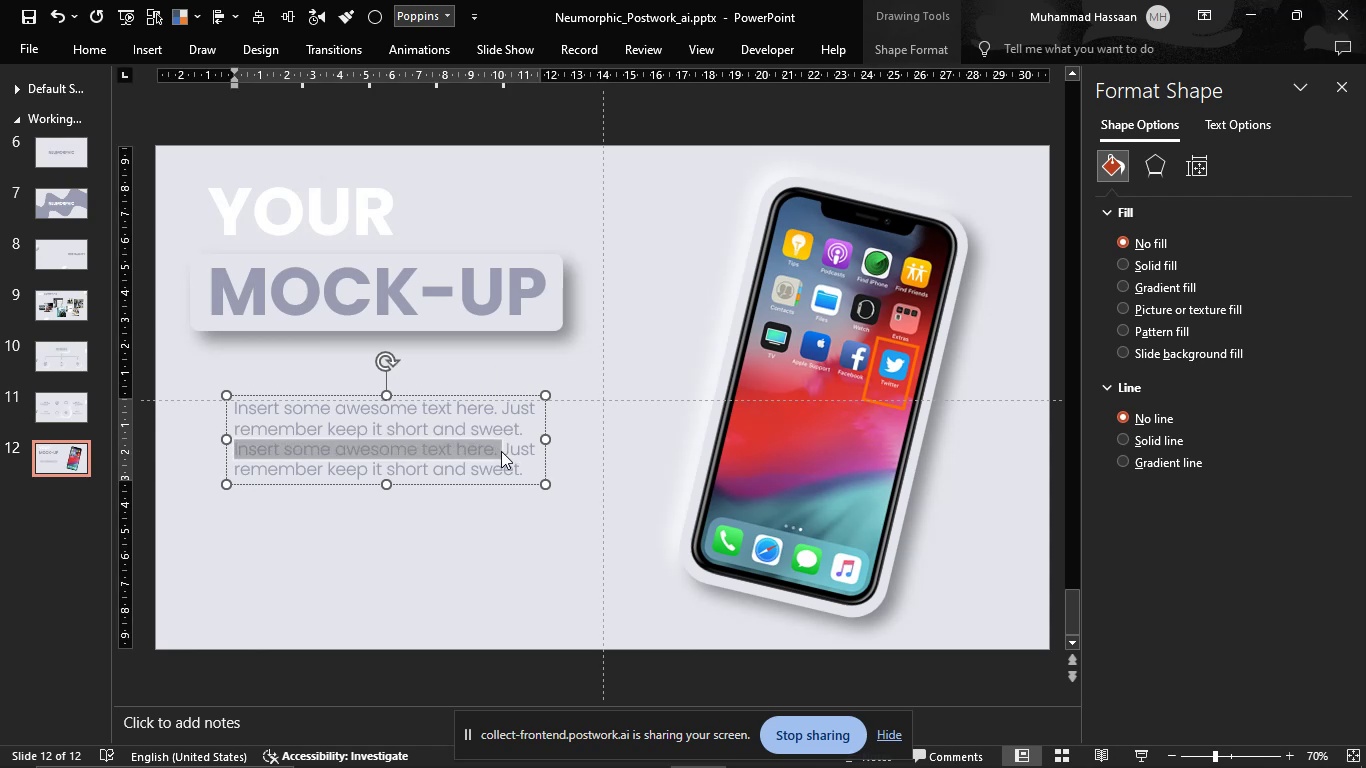 
key(Control+C)
 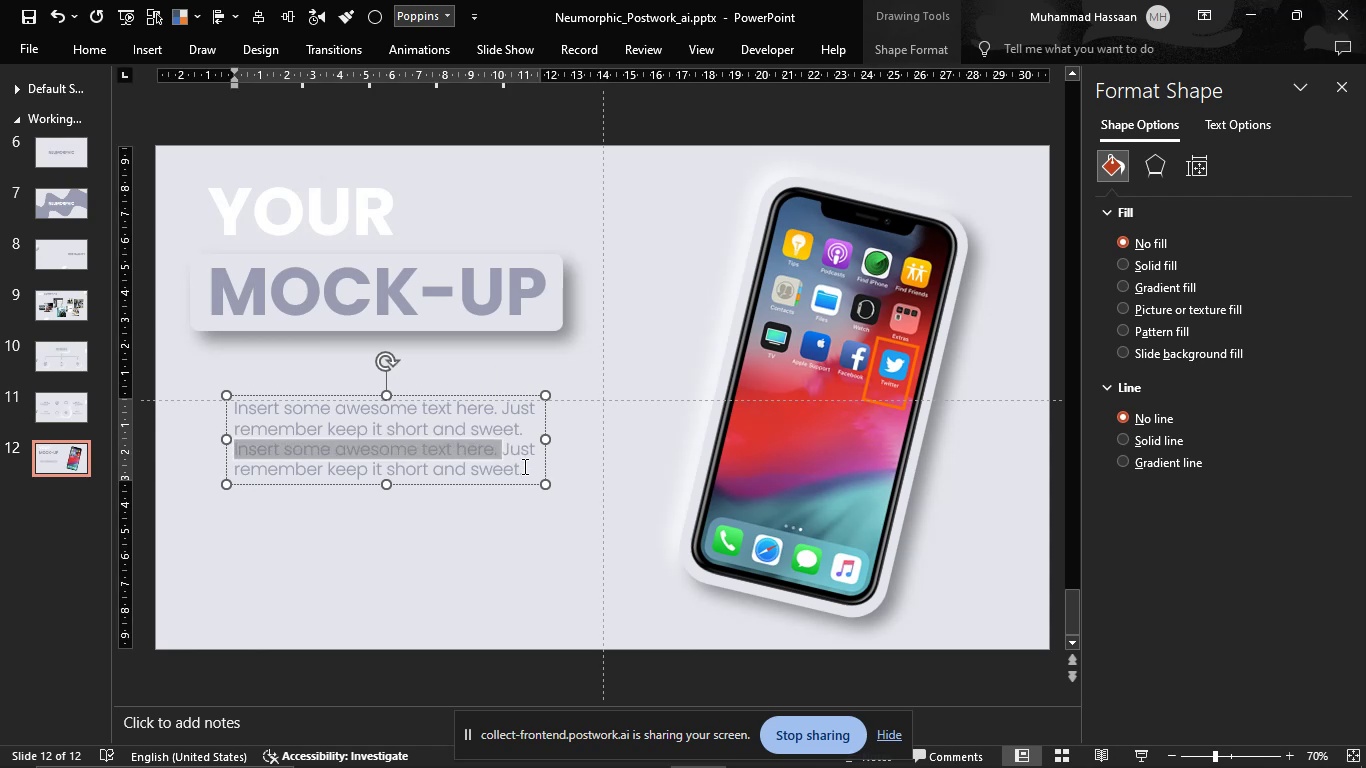 
left_click([524, 467])
 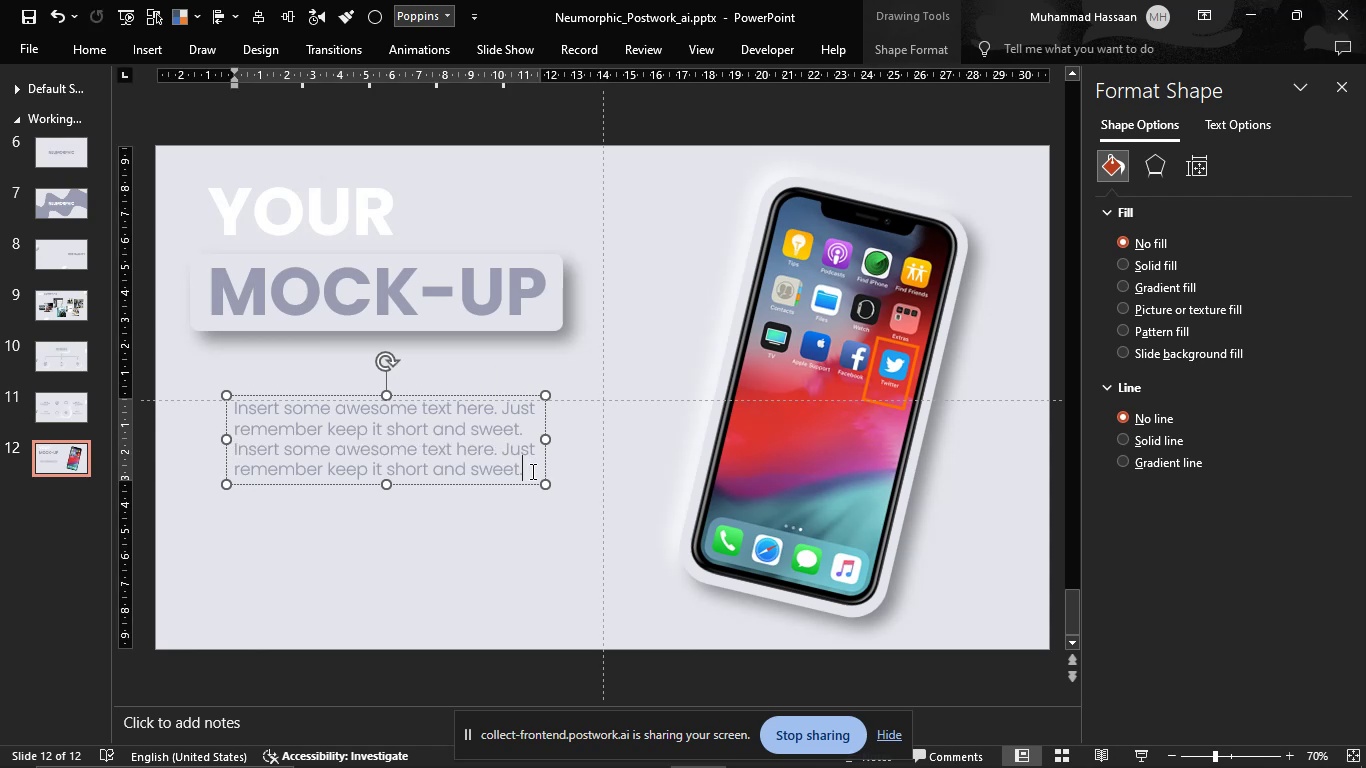 
key(Space)
 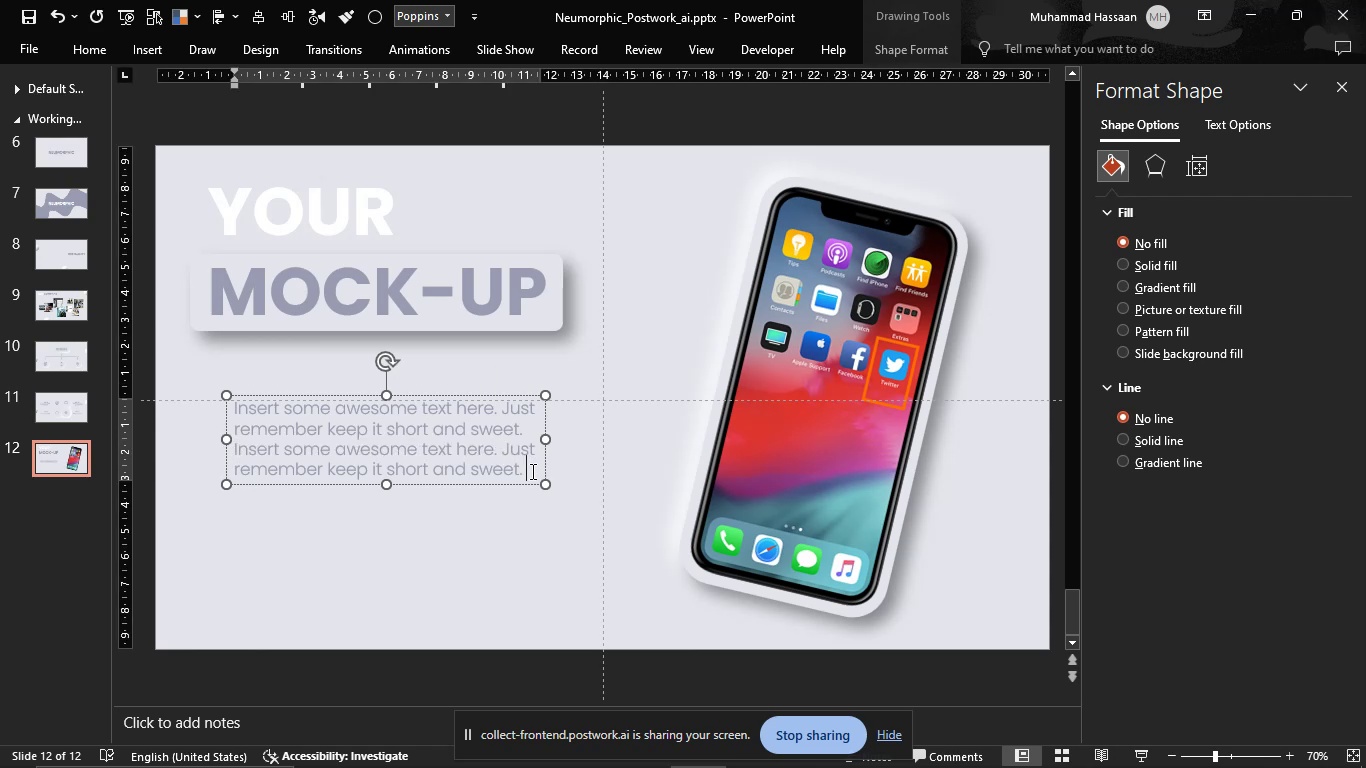 
key(Control+V)
 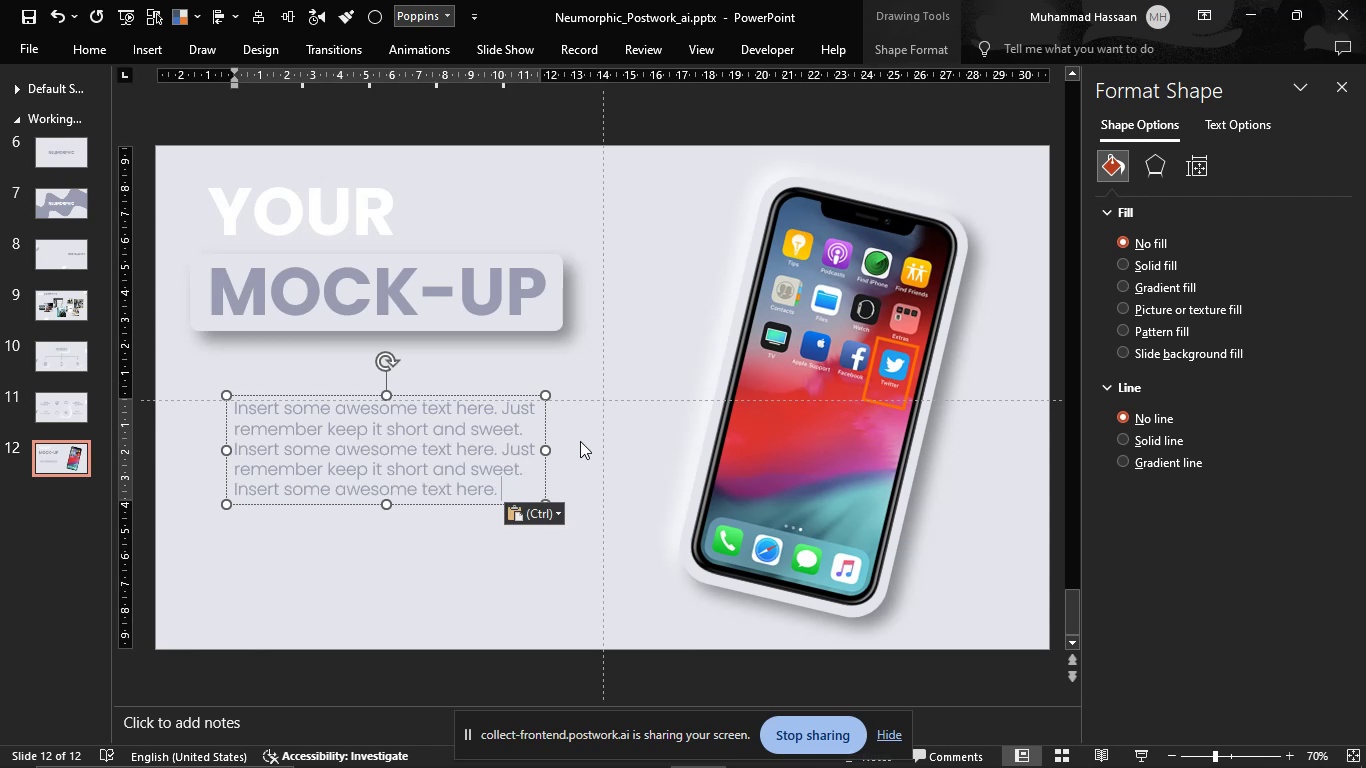 
left_click([578, 441])
 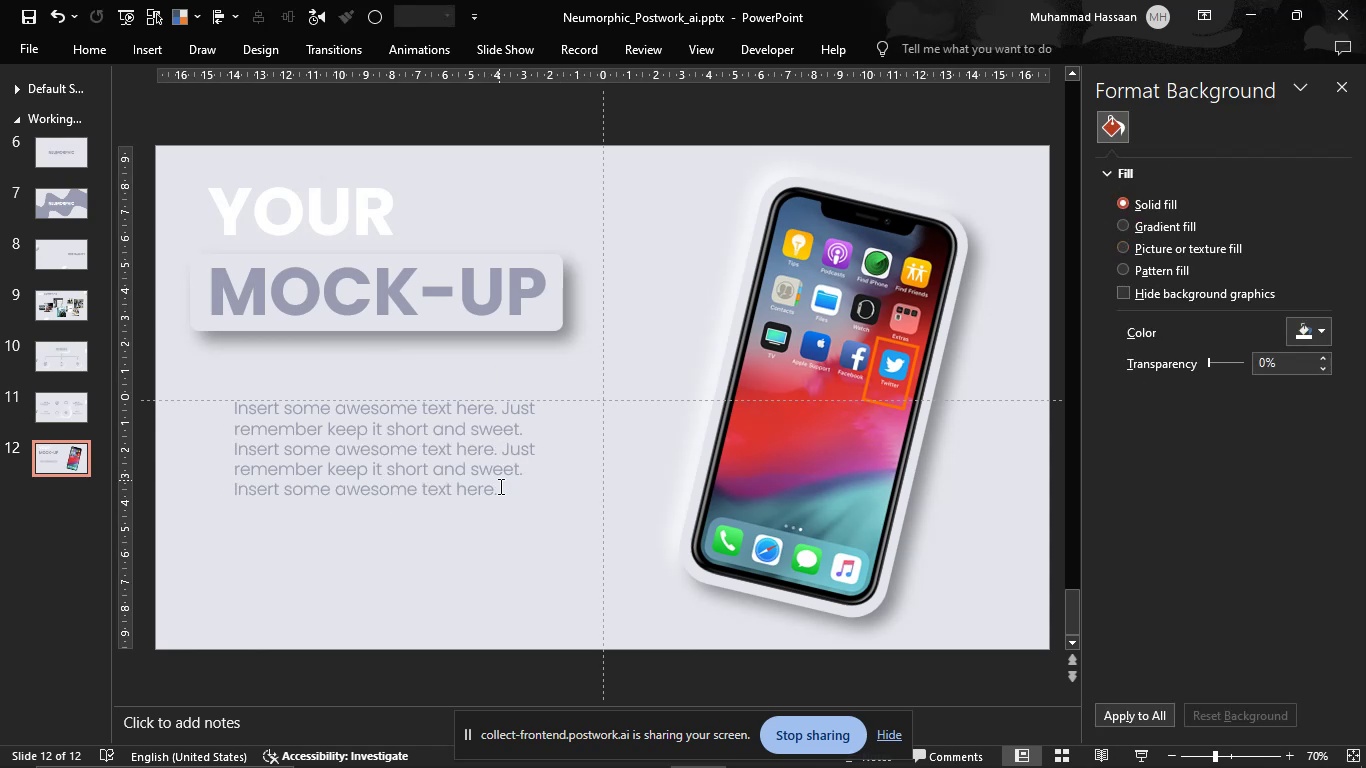 
left_click([495, 490])
 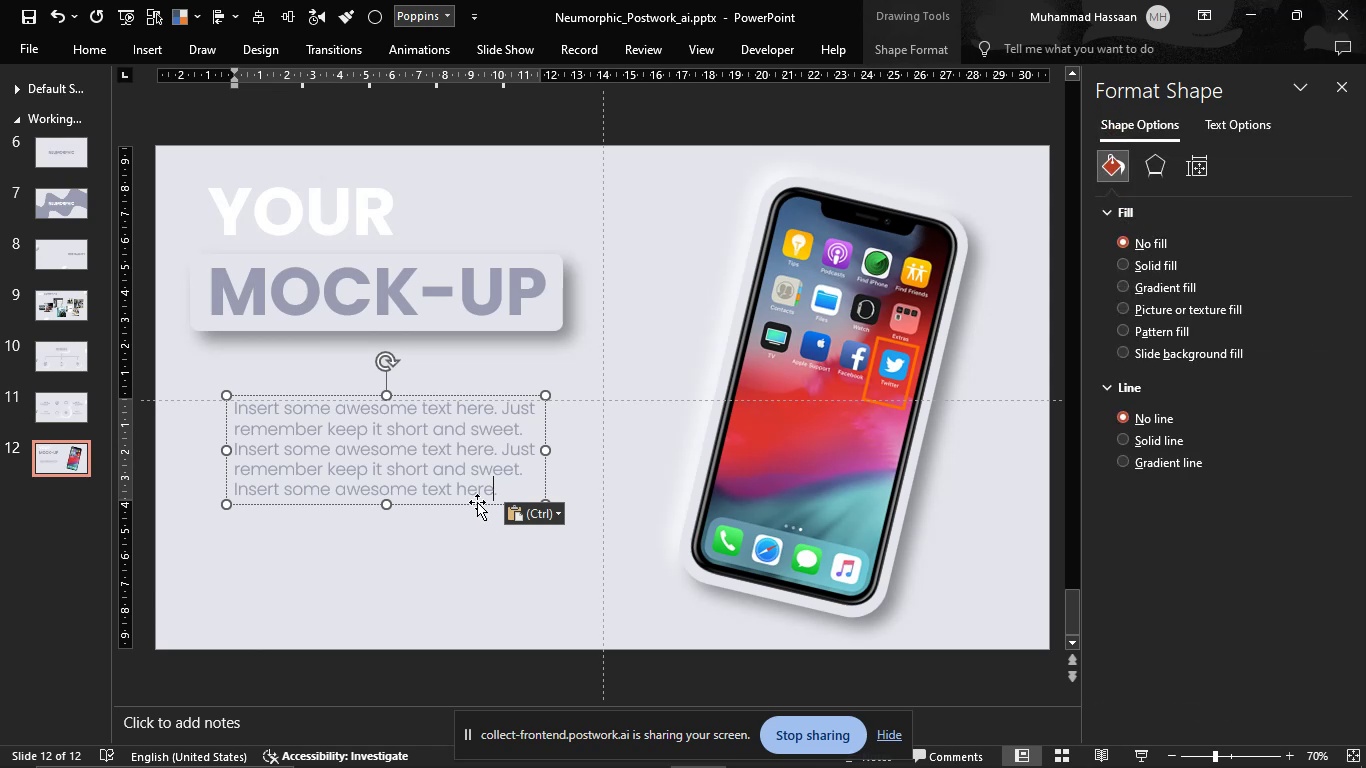 
left_click_drag(start_coordinate=[477, 502], to_coordinate=[457, 508])
 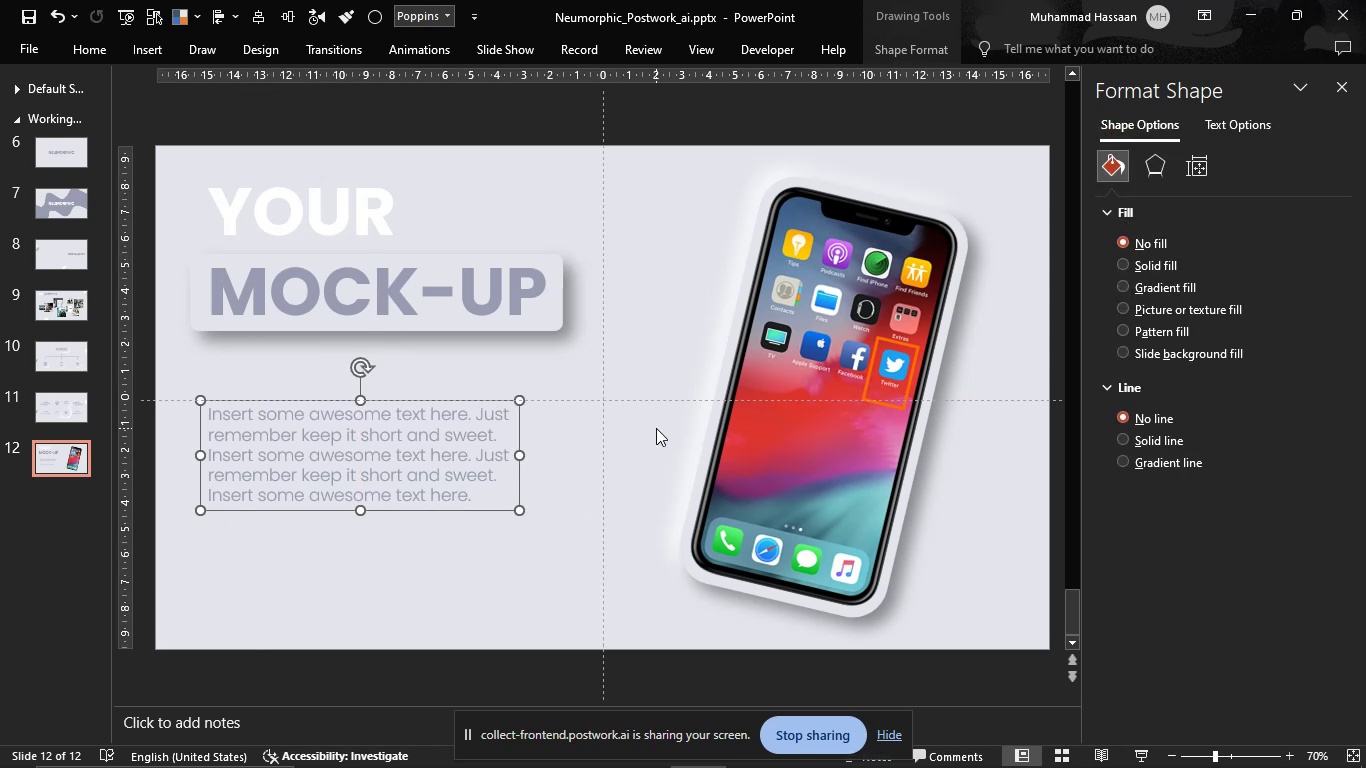 
left_click([656, 428])
 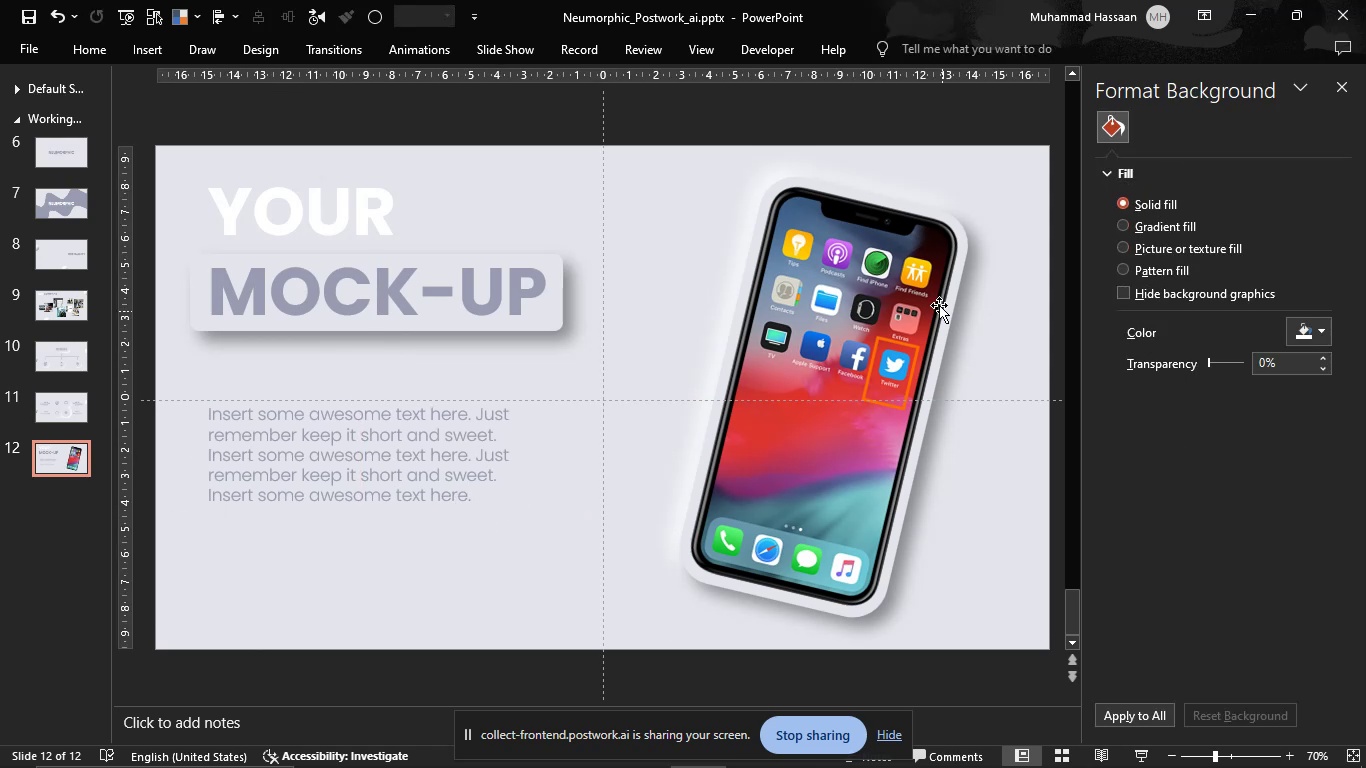 
left_click([931, 303])
 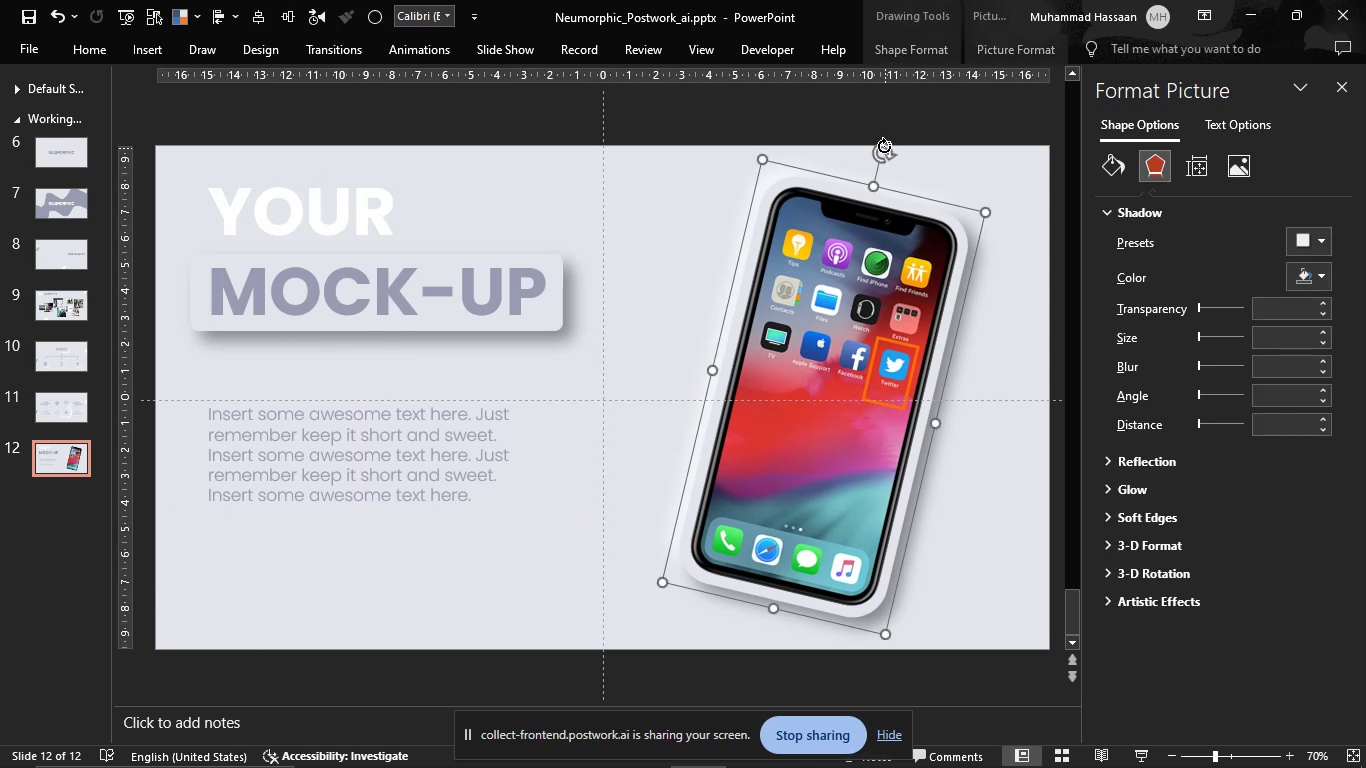 
left_click_drag(start_coordinate=[882, 146], to_coordinate=[915, 184])
 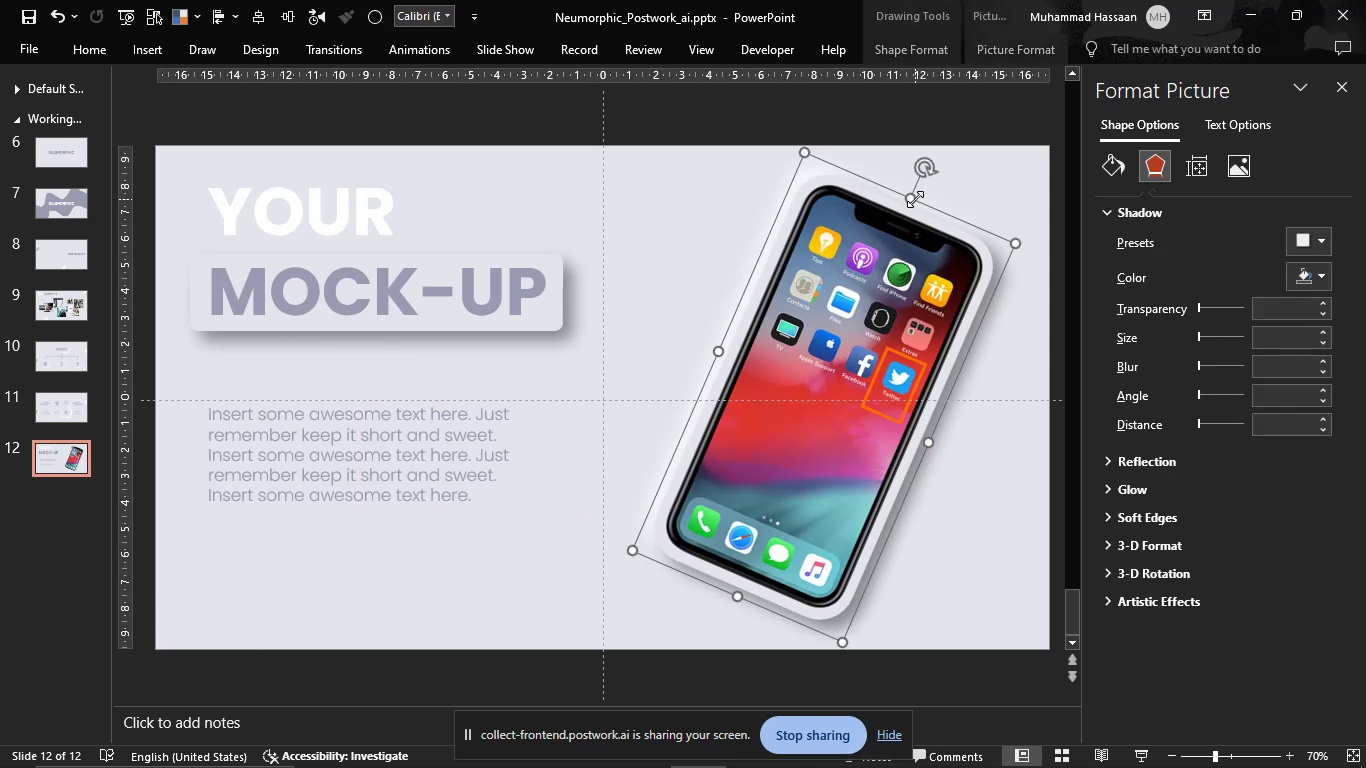 
hold_key(key=ControlLeft, duration=1.5)
 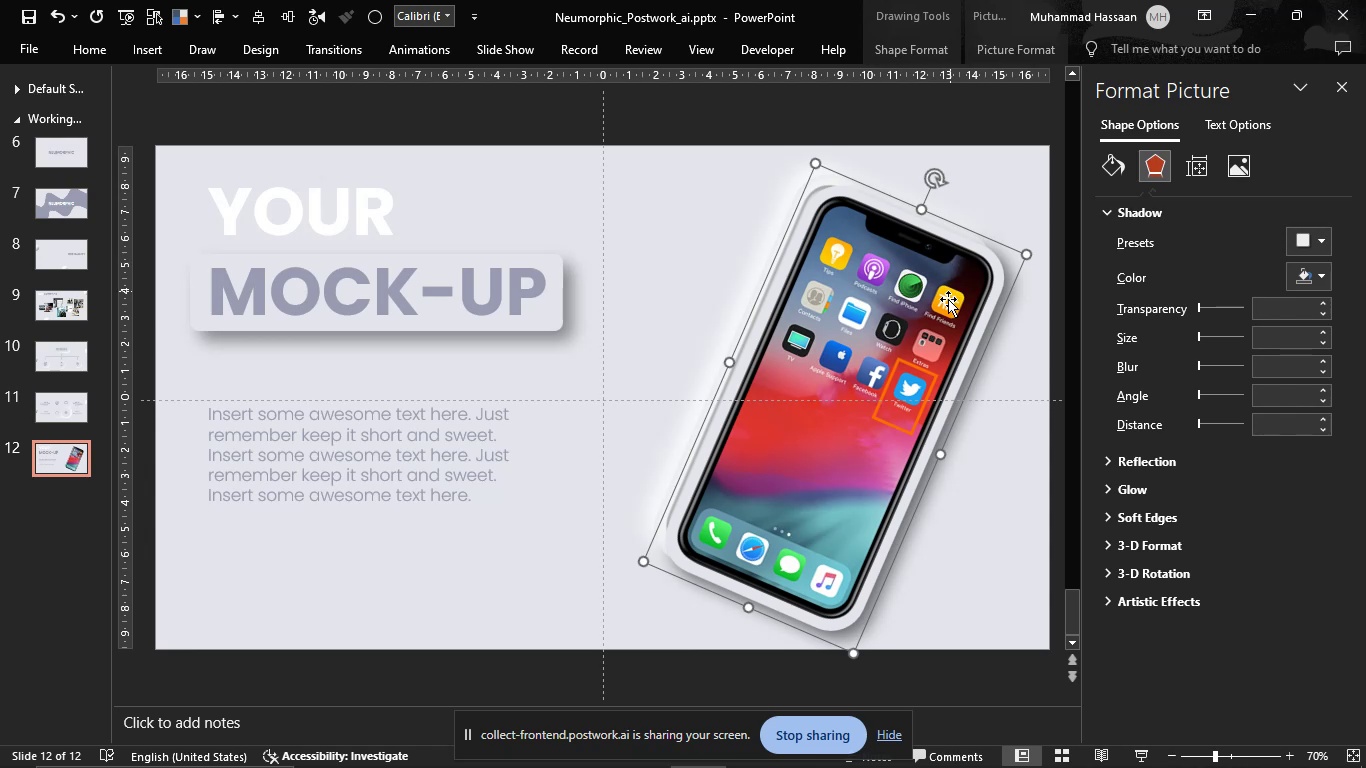 
key(Control+D)
 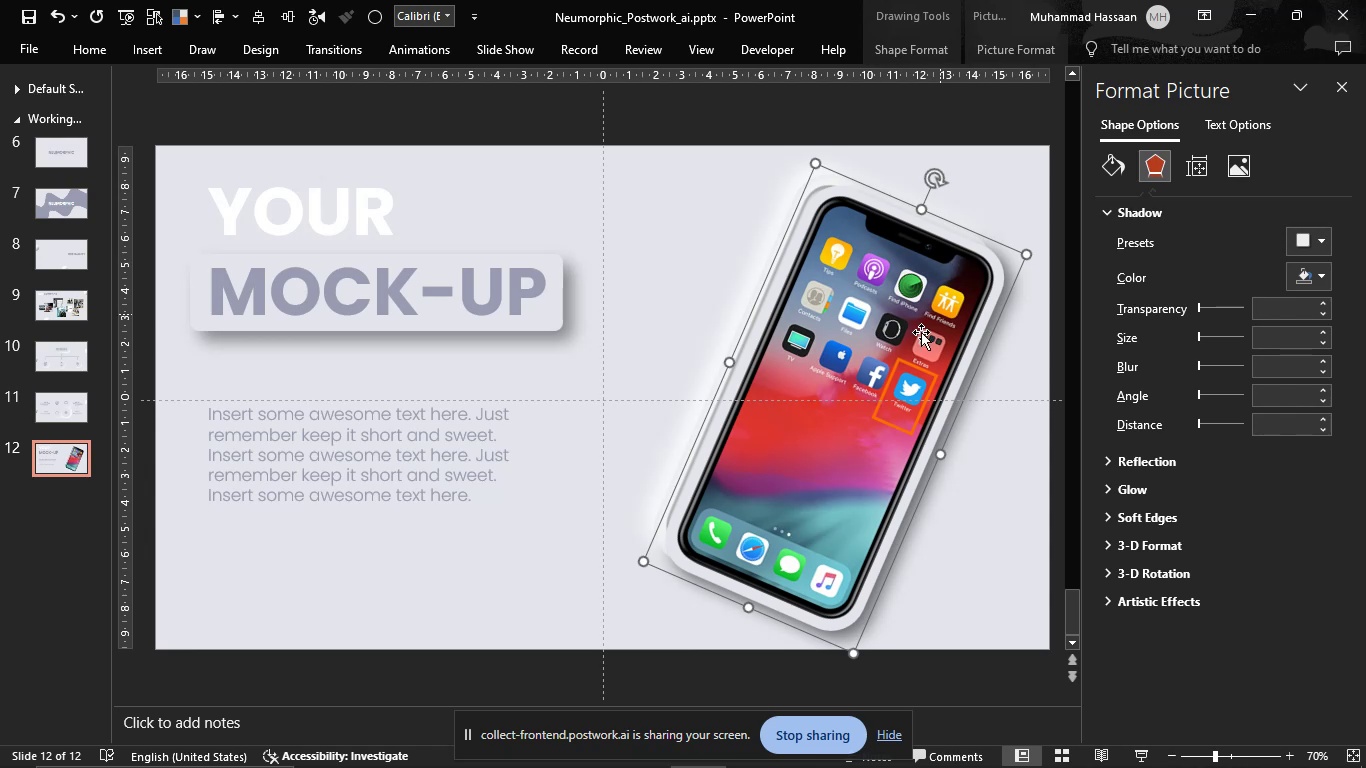 
left_click_drag(start_coordinate=[896, 349], to_coordinate=[1071, 549])
 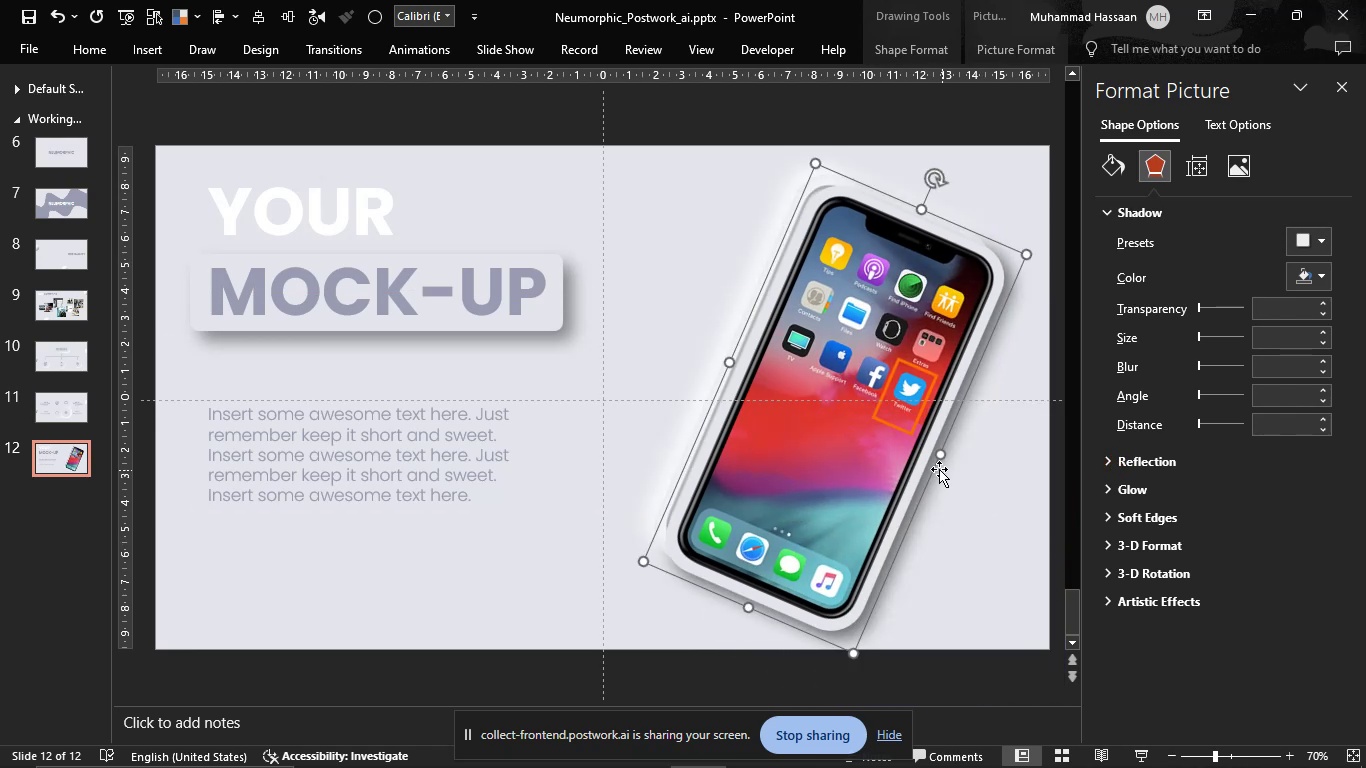 
hold_key(key=ControlLeft, duration=0.78)
scroll: coordinate [916, 460], scroll_direction: down, amount: 3.0
 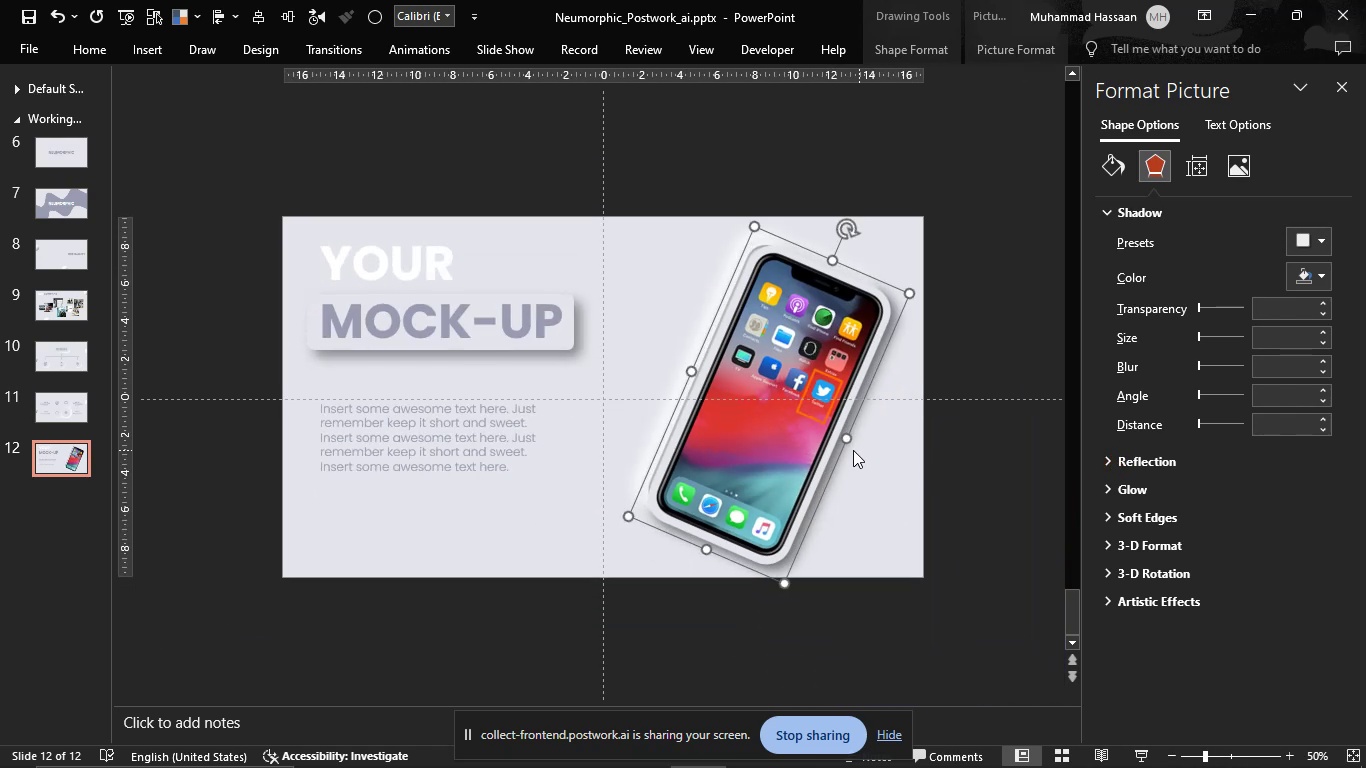 
hold_key(key=ControlLeft, duration=0.37)
 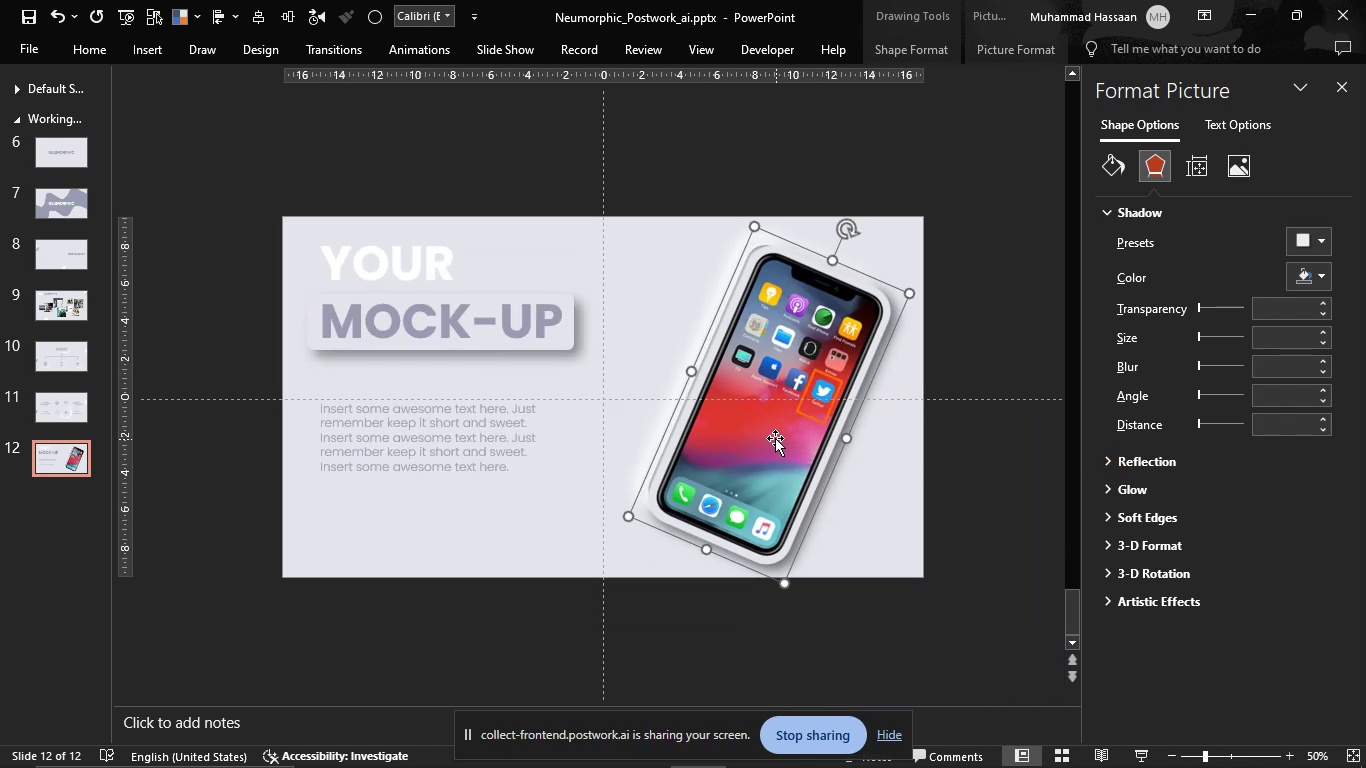 
left_click_drag(start_coordinate=[770, 435], to_coordinate=[893, 571])
 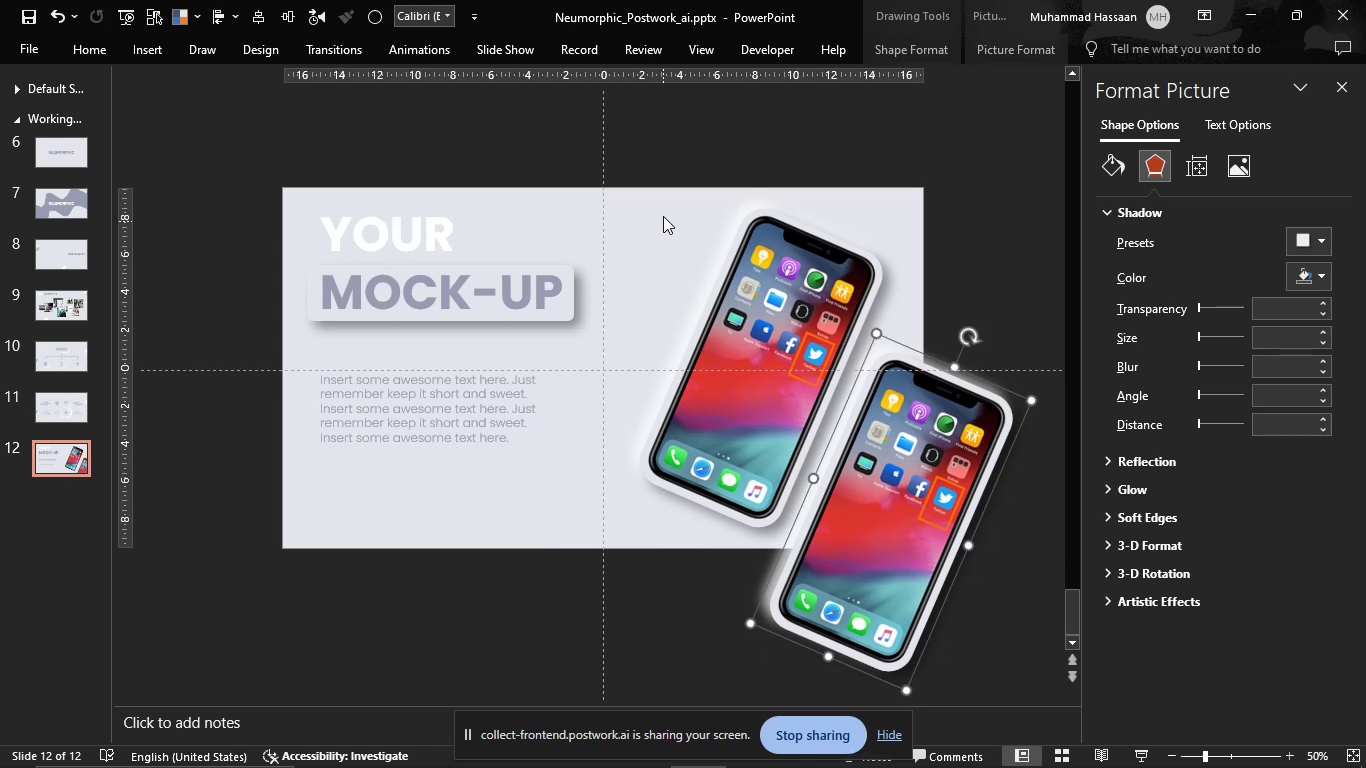 
left_click_drag(start_coordinate=[656, 173], to_coordinate=[1069, 693])
 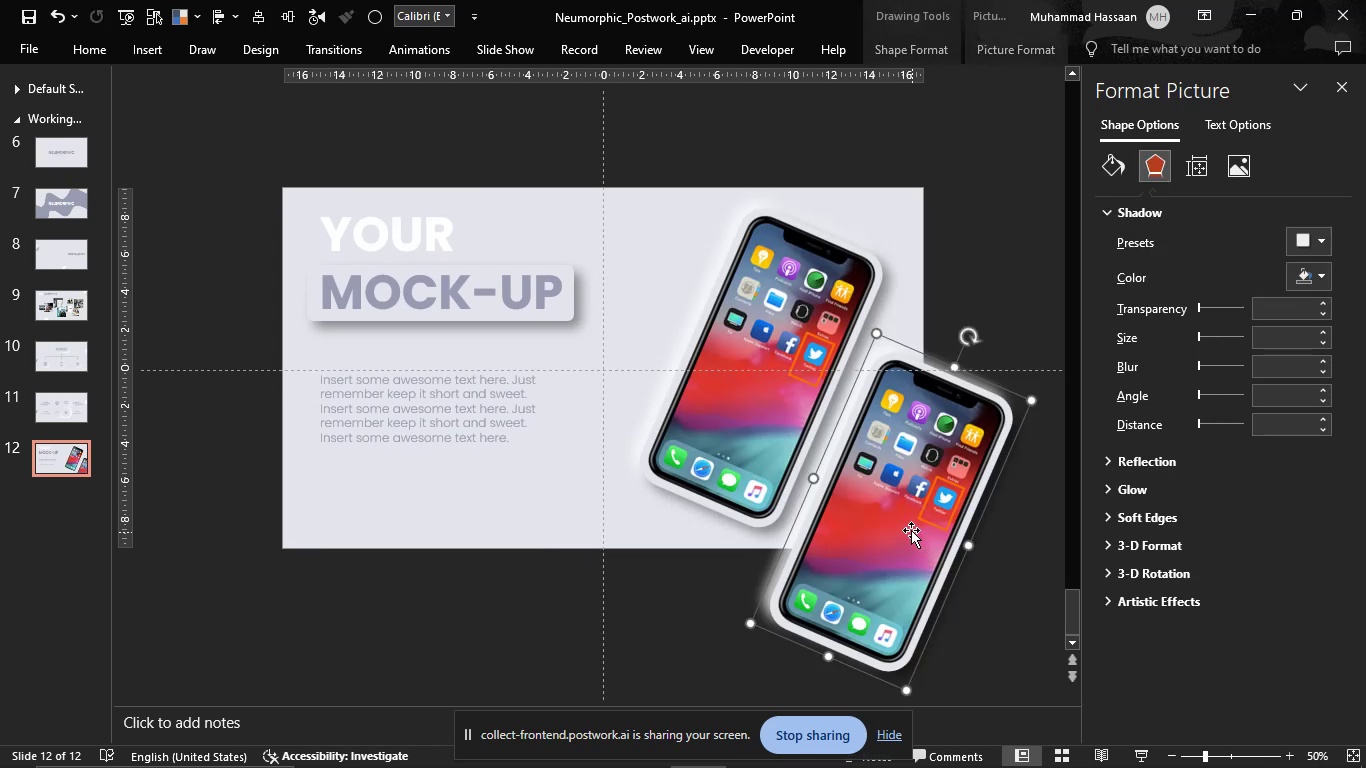 
hold_key(key=ControlLeft, duration=0.43)
left_click([775, 378])
 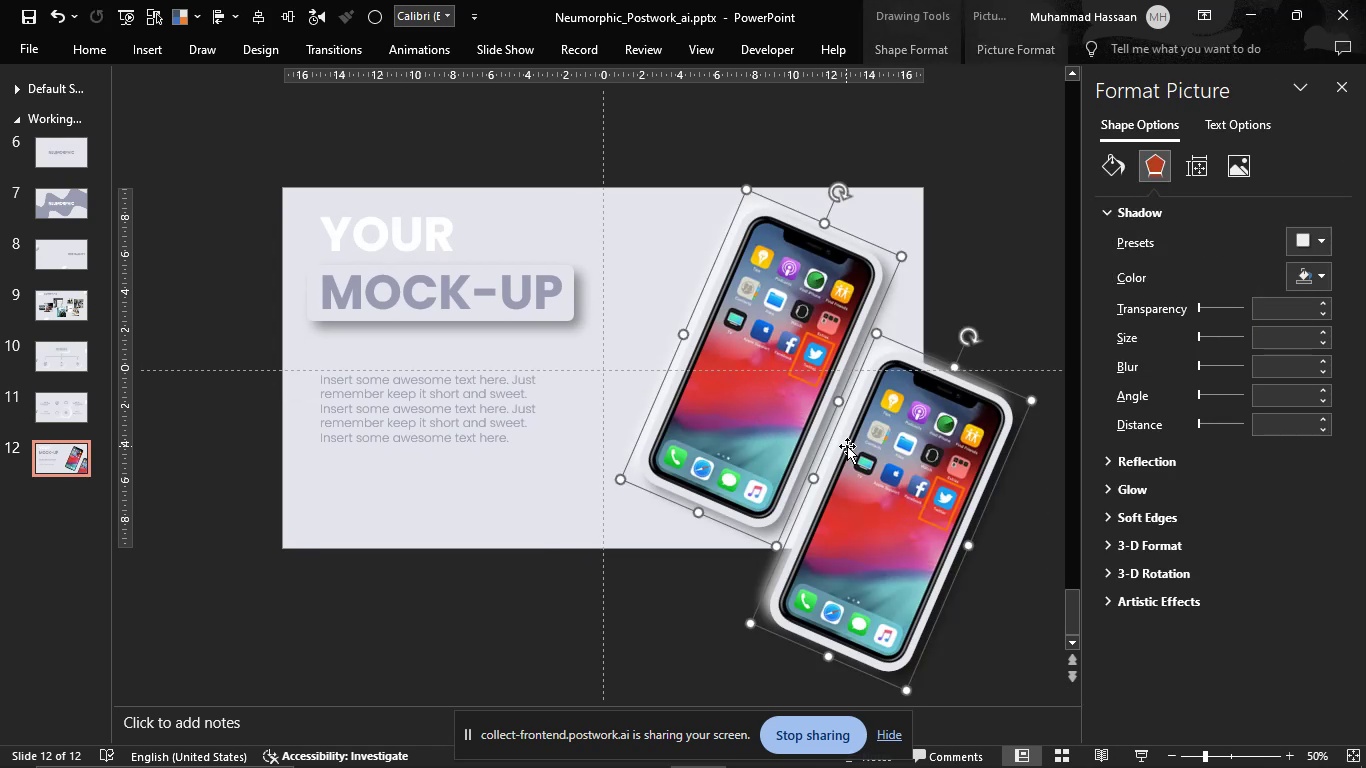 
hold_key(key=ShiftLeft, duration=1.53)
left_click_drag(start_coordinate=[861, 456], to_coordinate=[856, 403])
 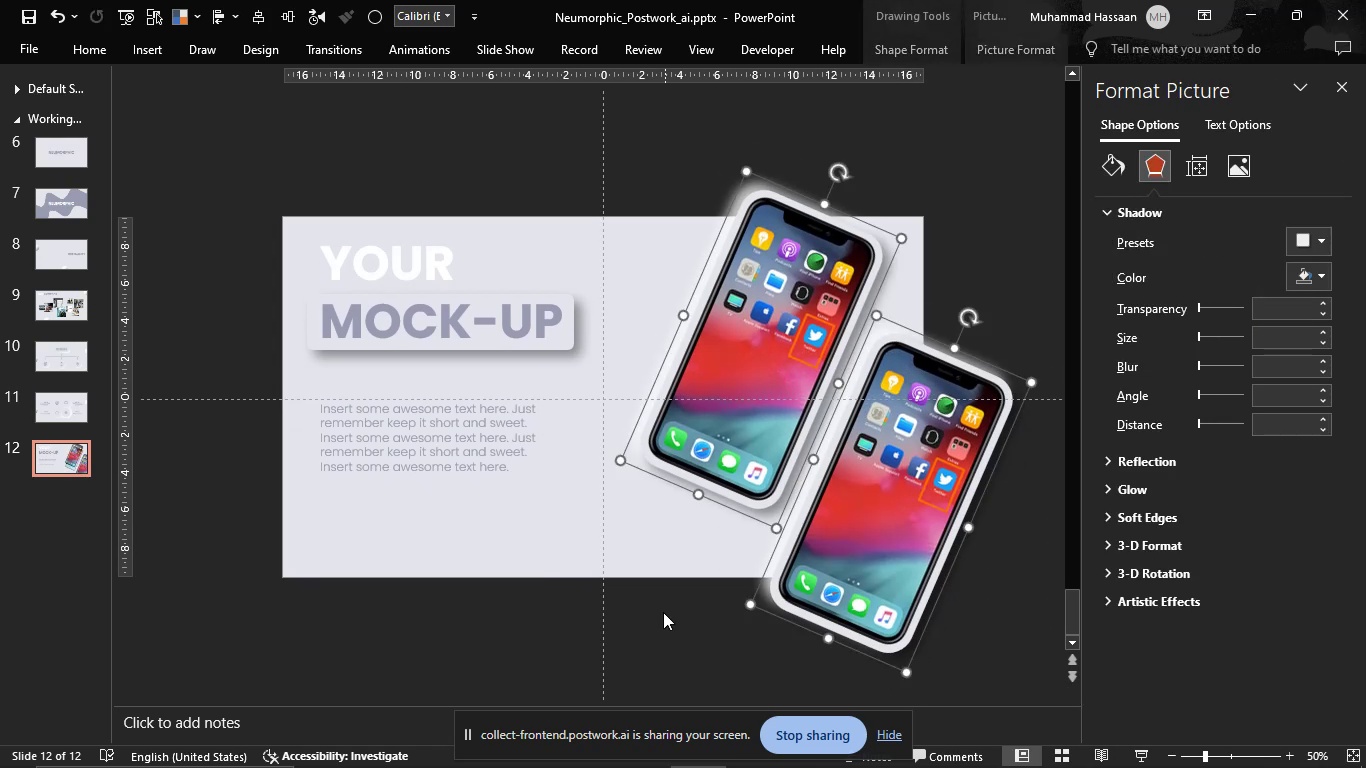 
key(Shift+ShiftLeft)
 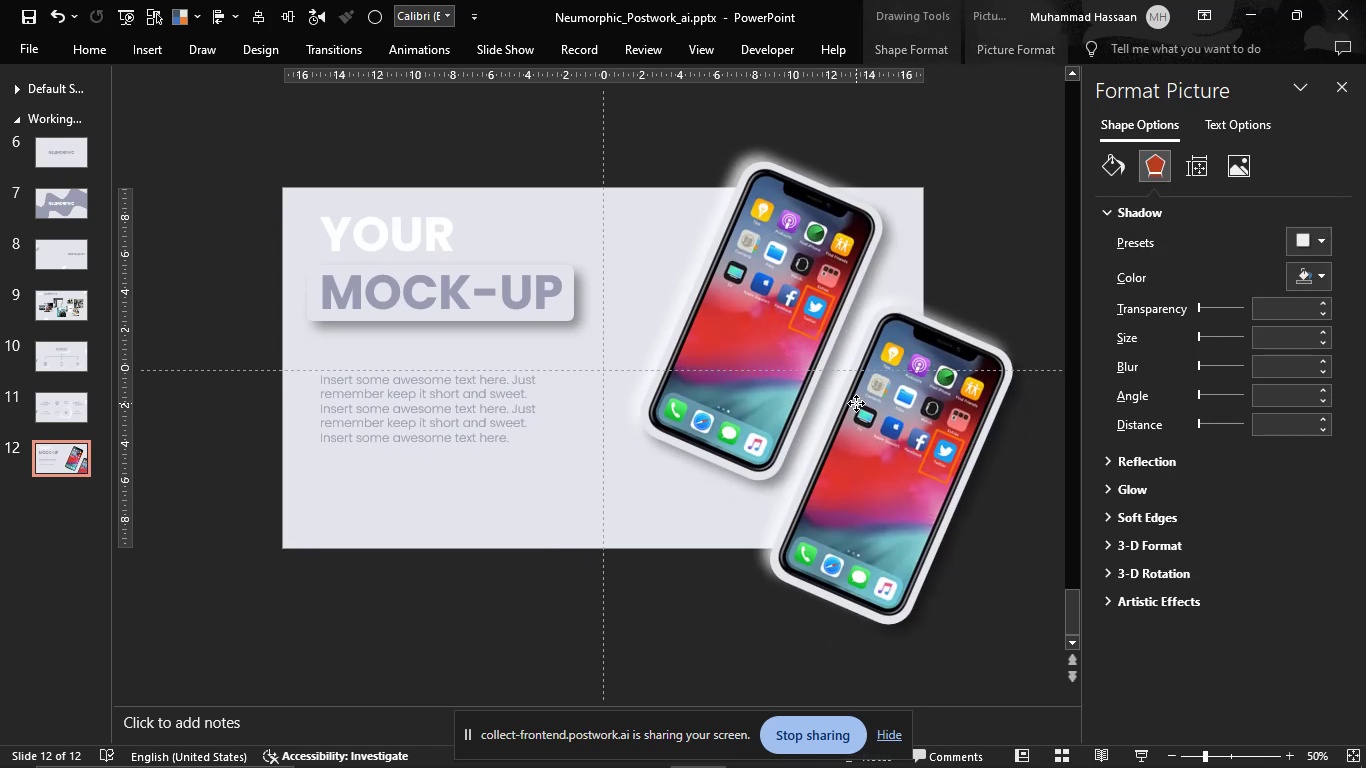 
key(Shift+ShiftLeft)
 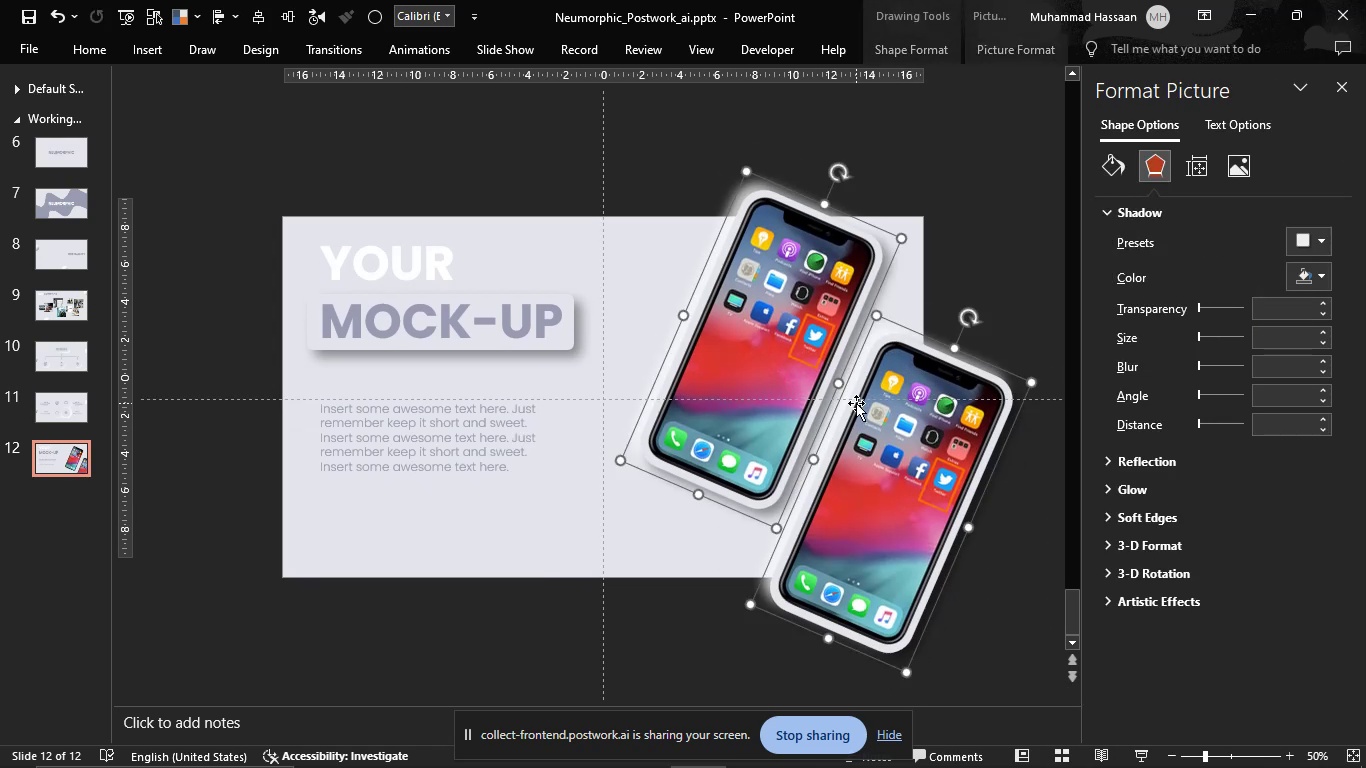 
key(Shift+ShiftLeft)
 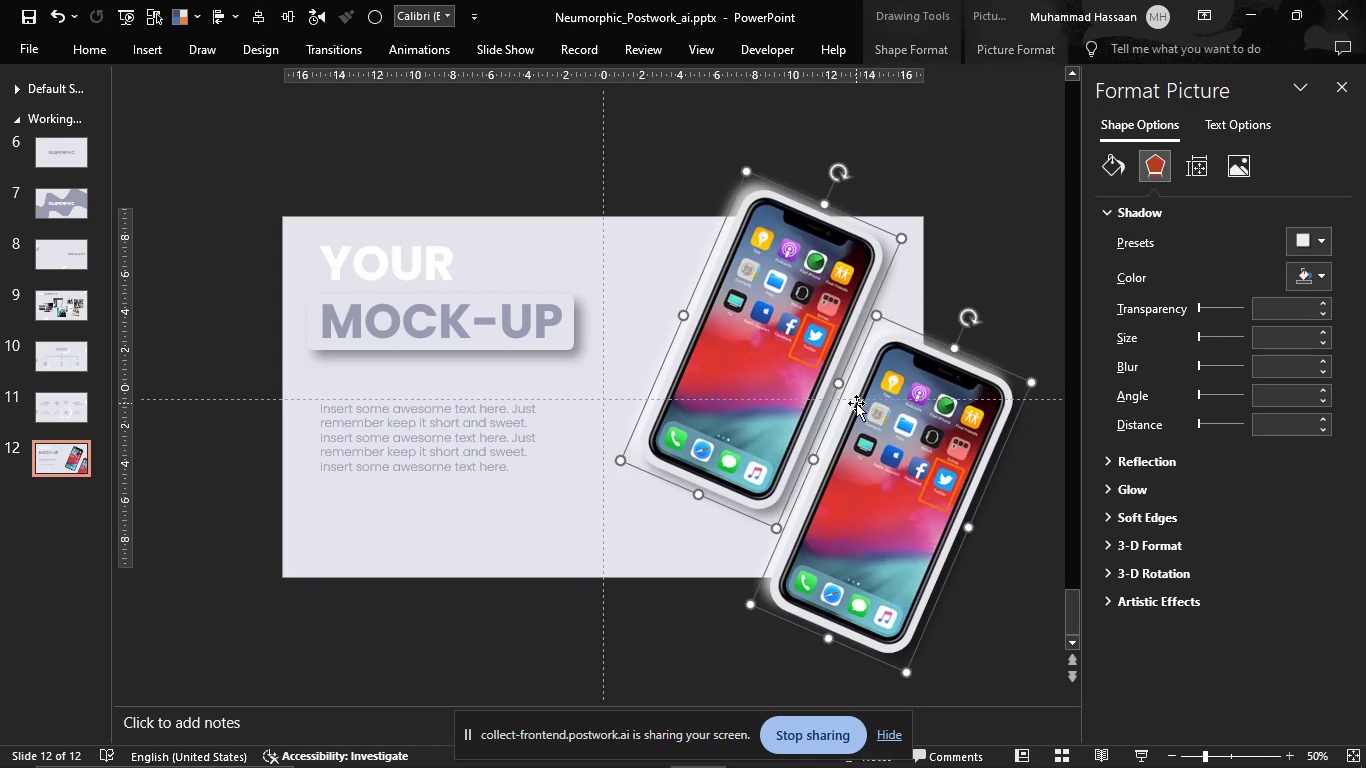 
key(Shift+ShiftLeft)
 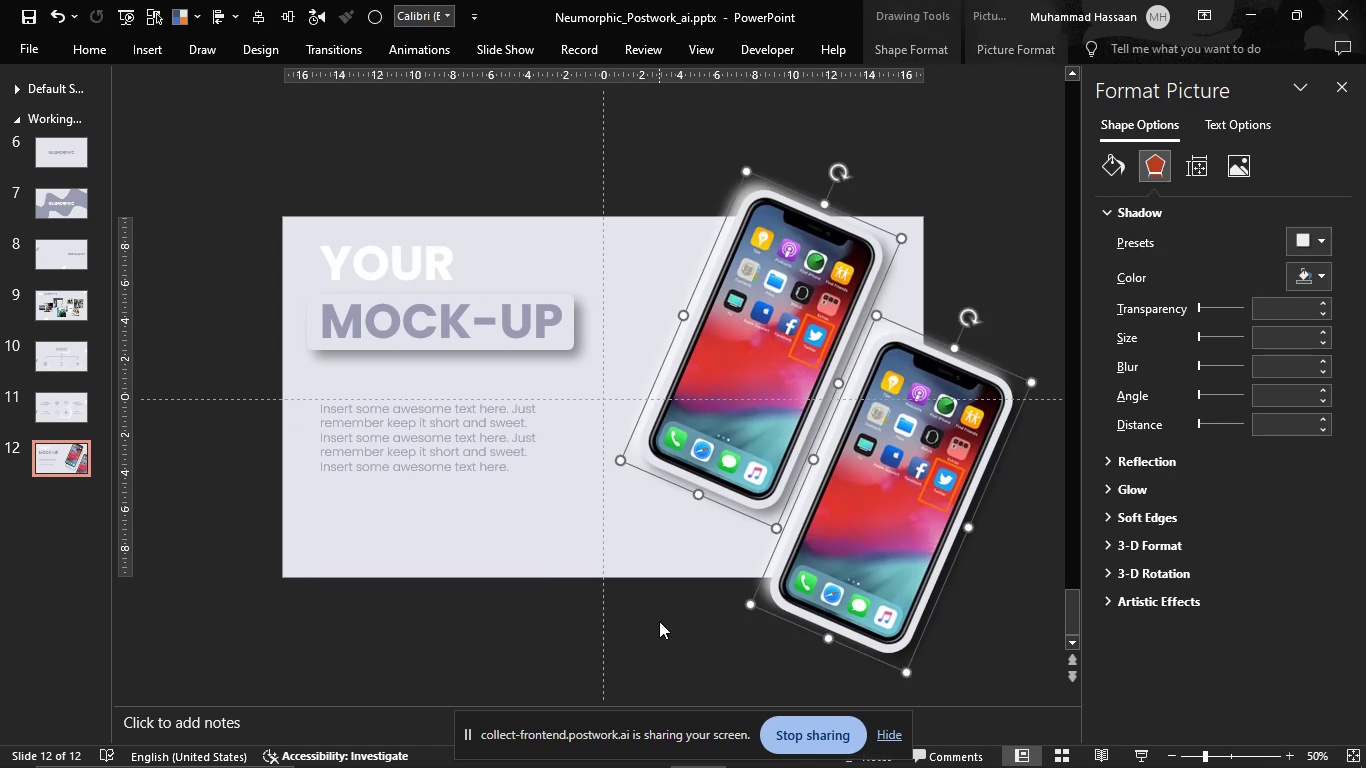 
left_click([659, 621])
 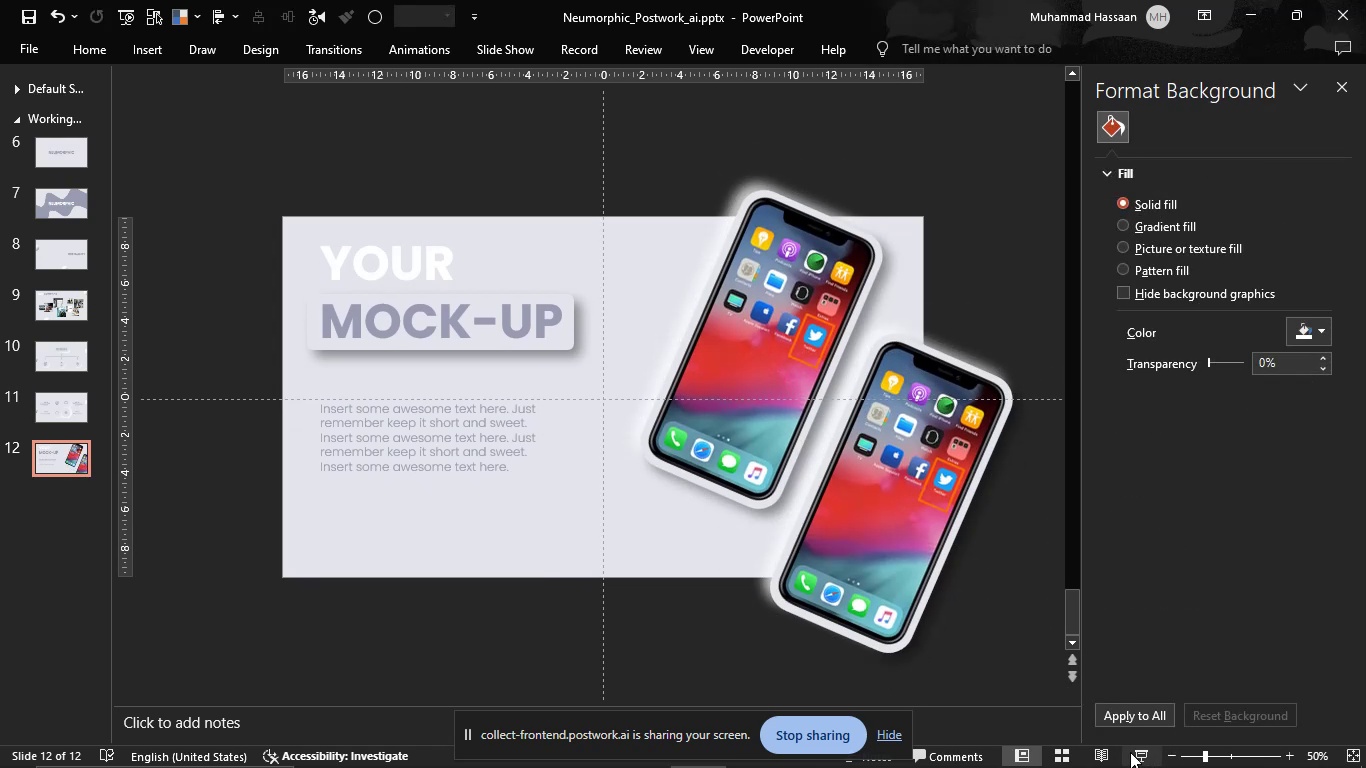 
left_click([1130, 752])
 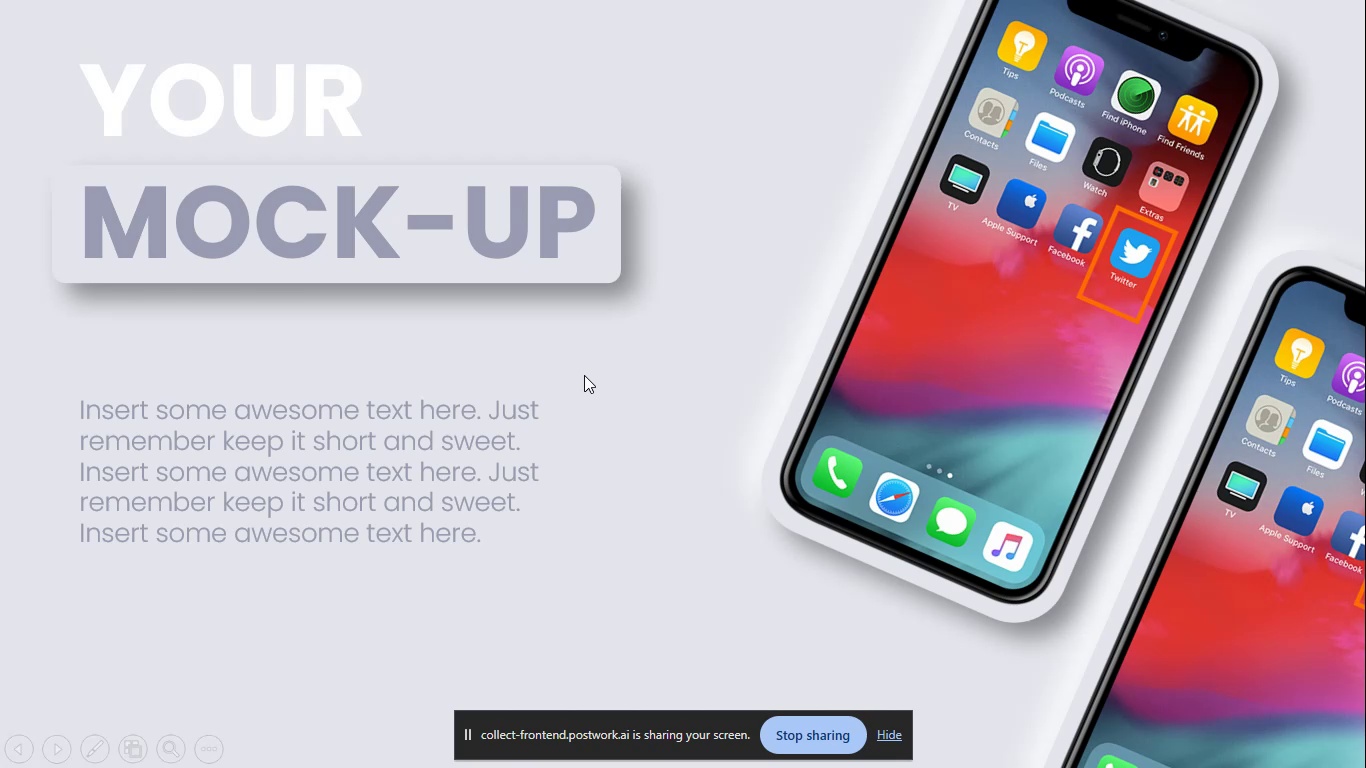 
right_click([624, 369])
 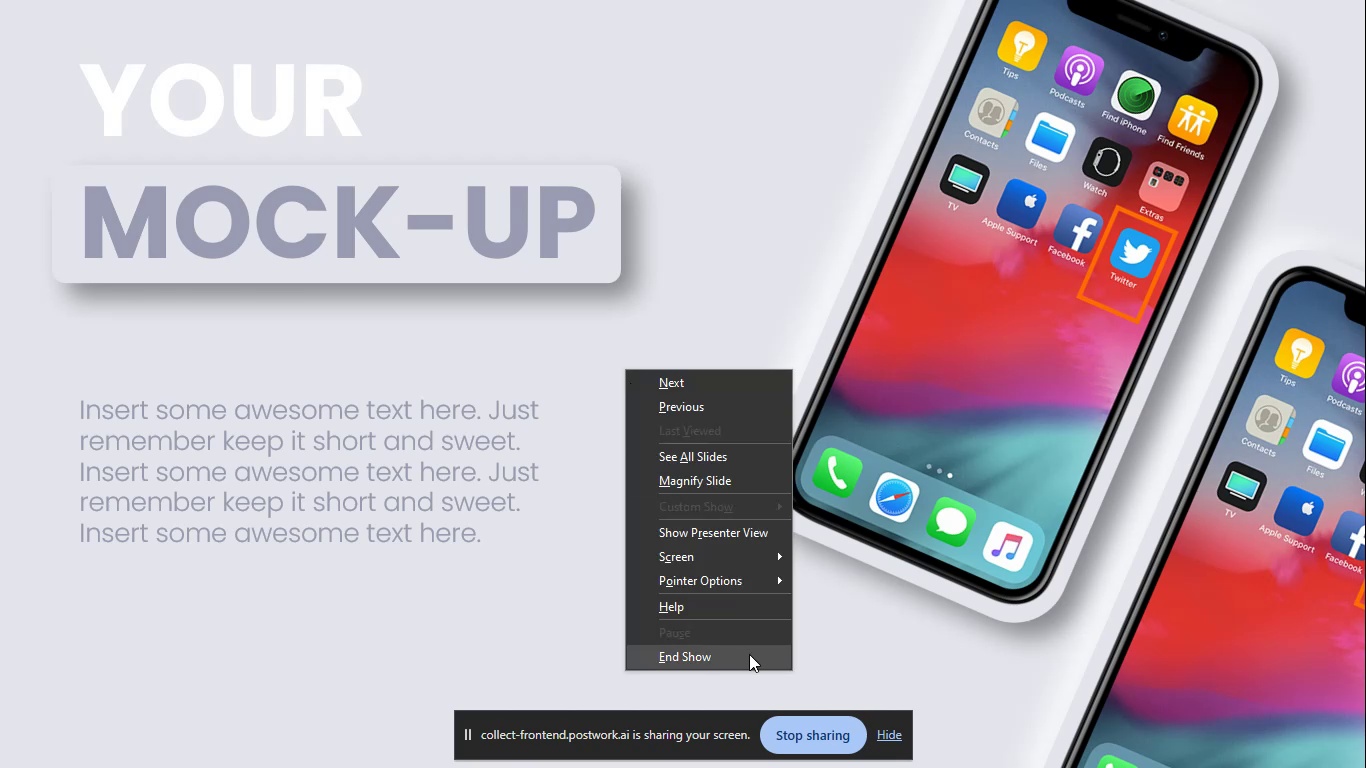 
left_click([749, 654])
 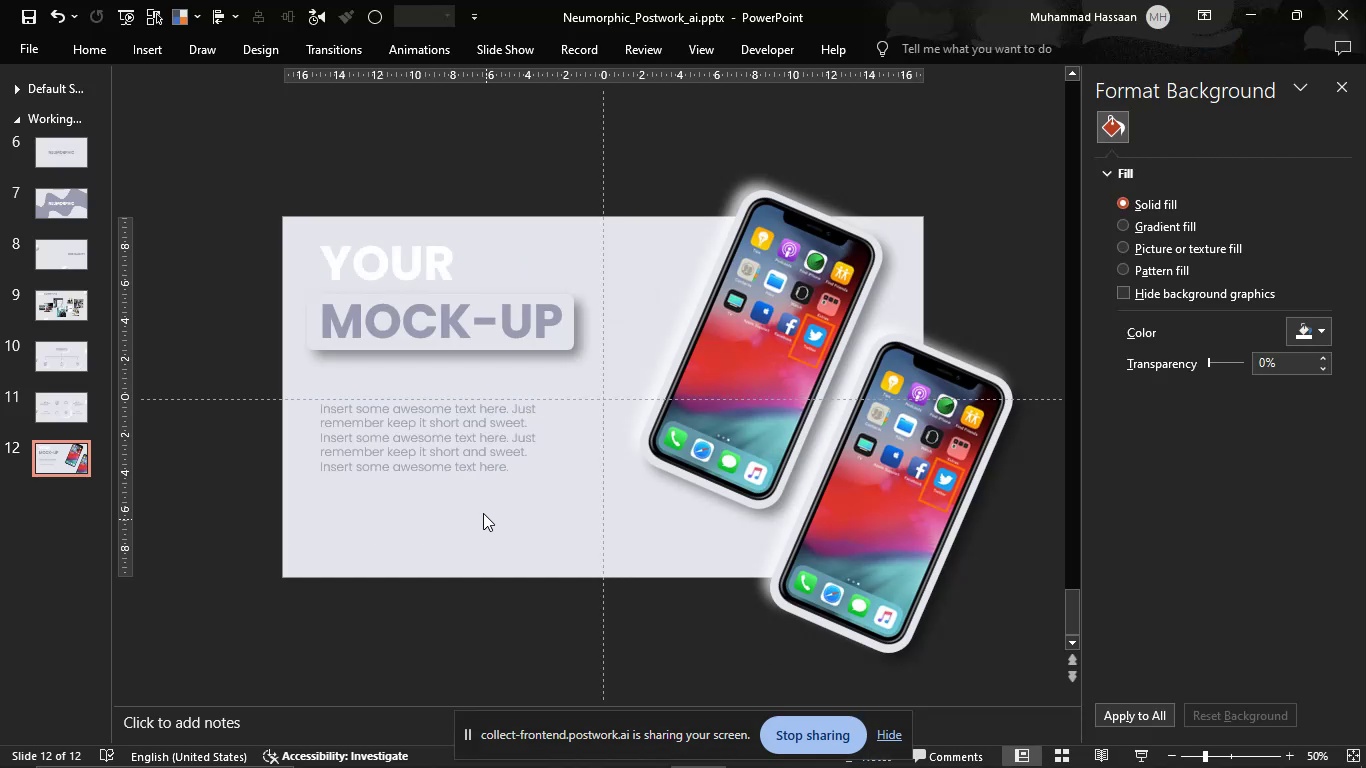 
left_click([463, 480])
 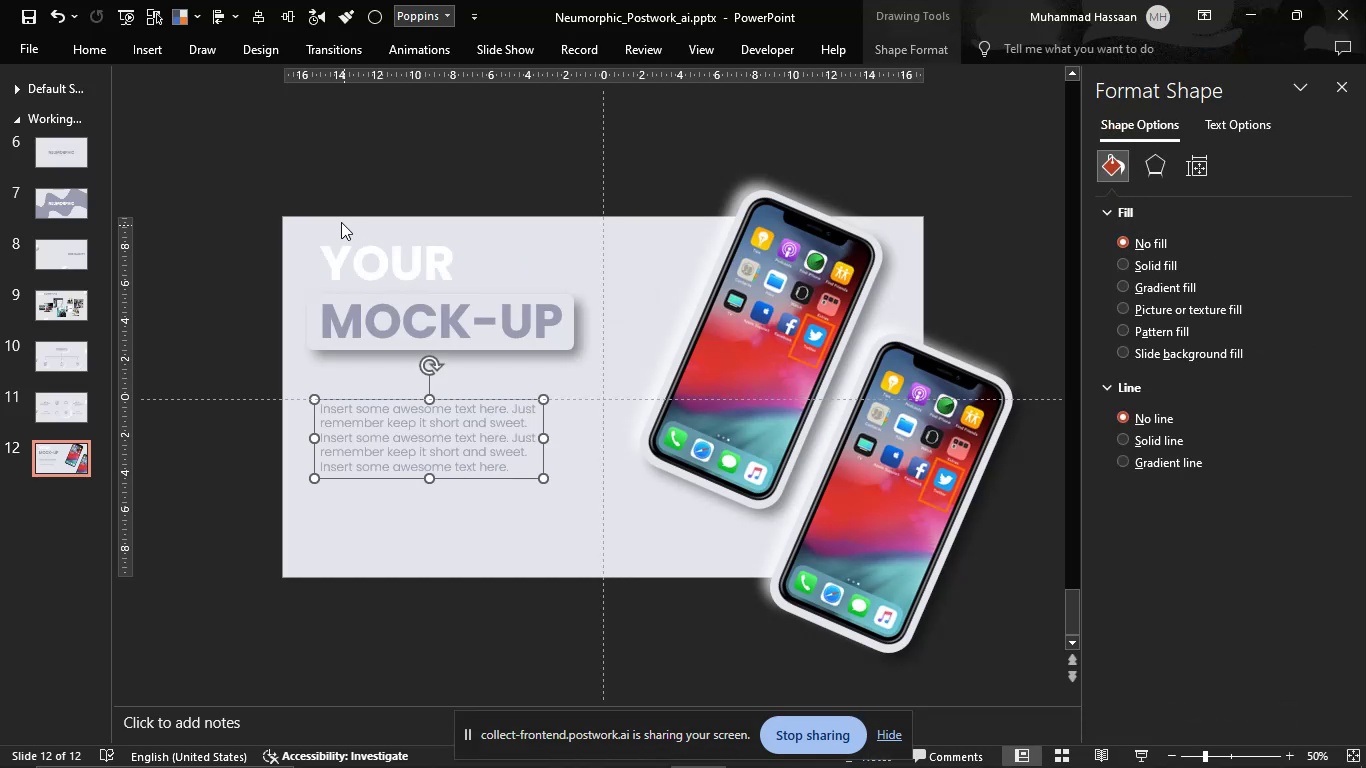 
left_click_drag(start_coordinate=[283, 183], to_coordinate=[634, 386])
 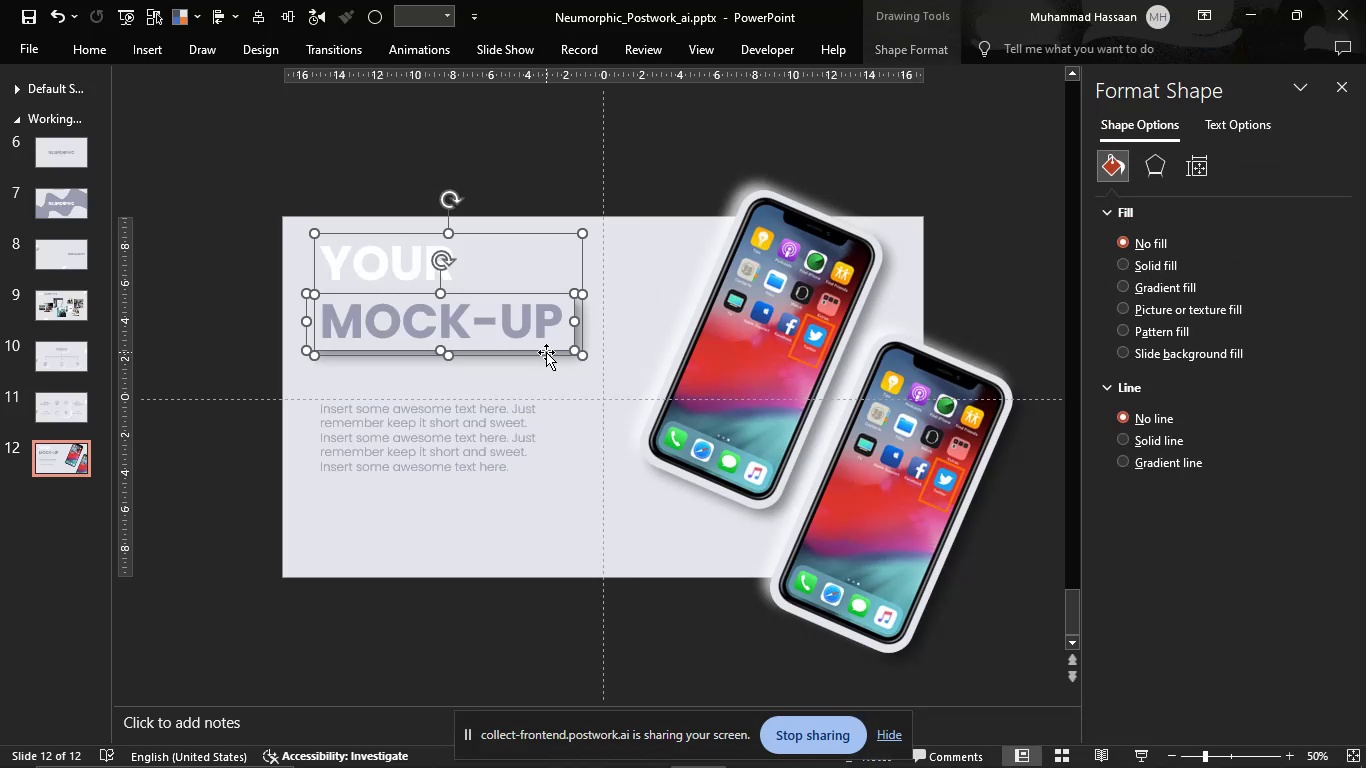 
left_click_drag(start_coordinate=[546, 352], to_coordinate=[545, 357])
 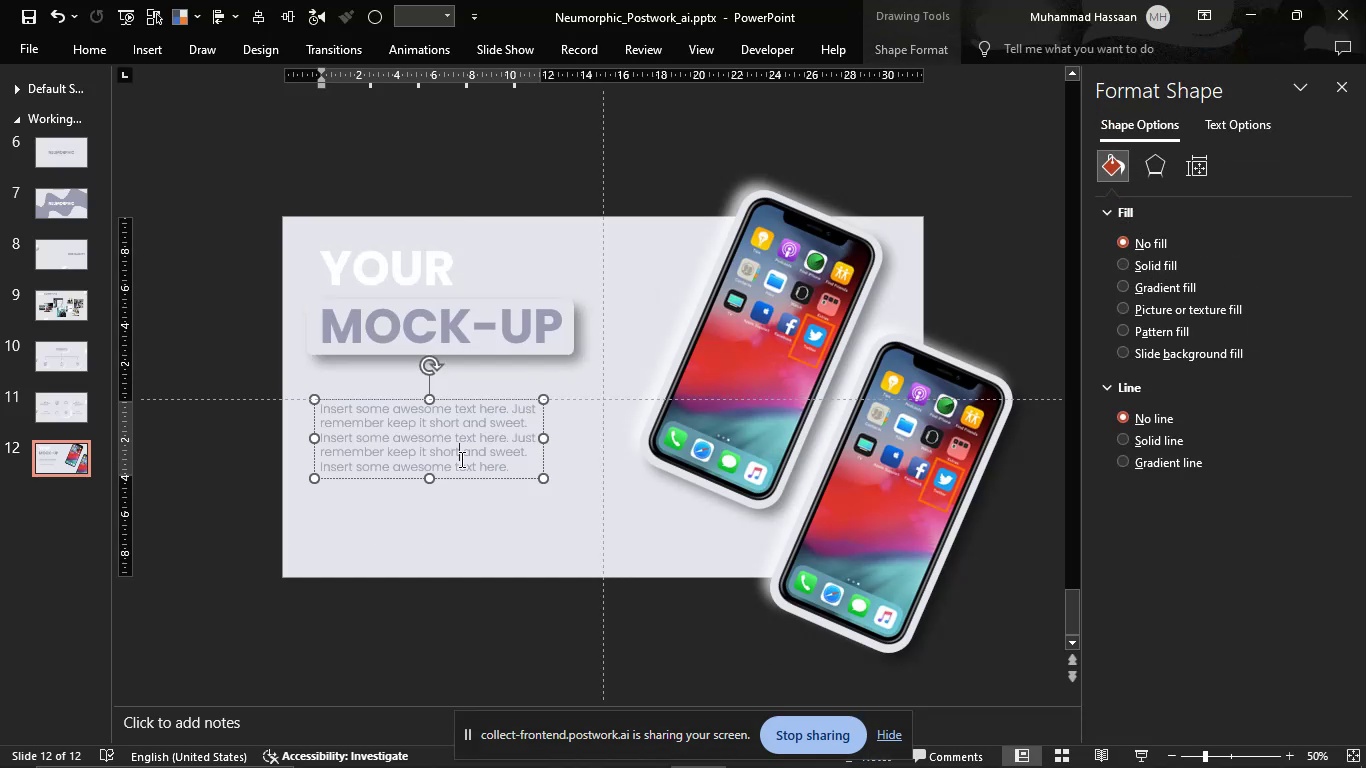 
hold_key(key=ShiftLeft, duration=1.26)
 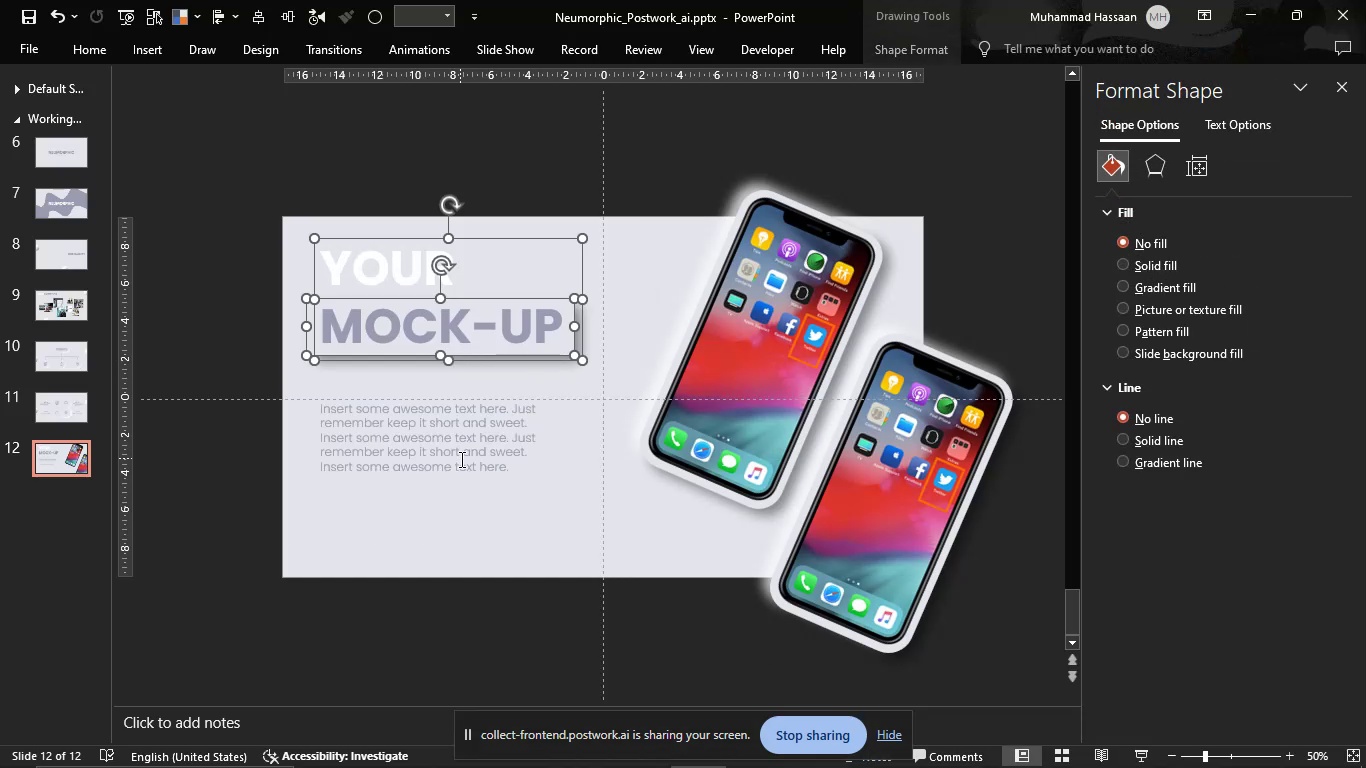 
left_click([460, 459])
 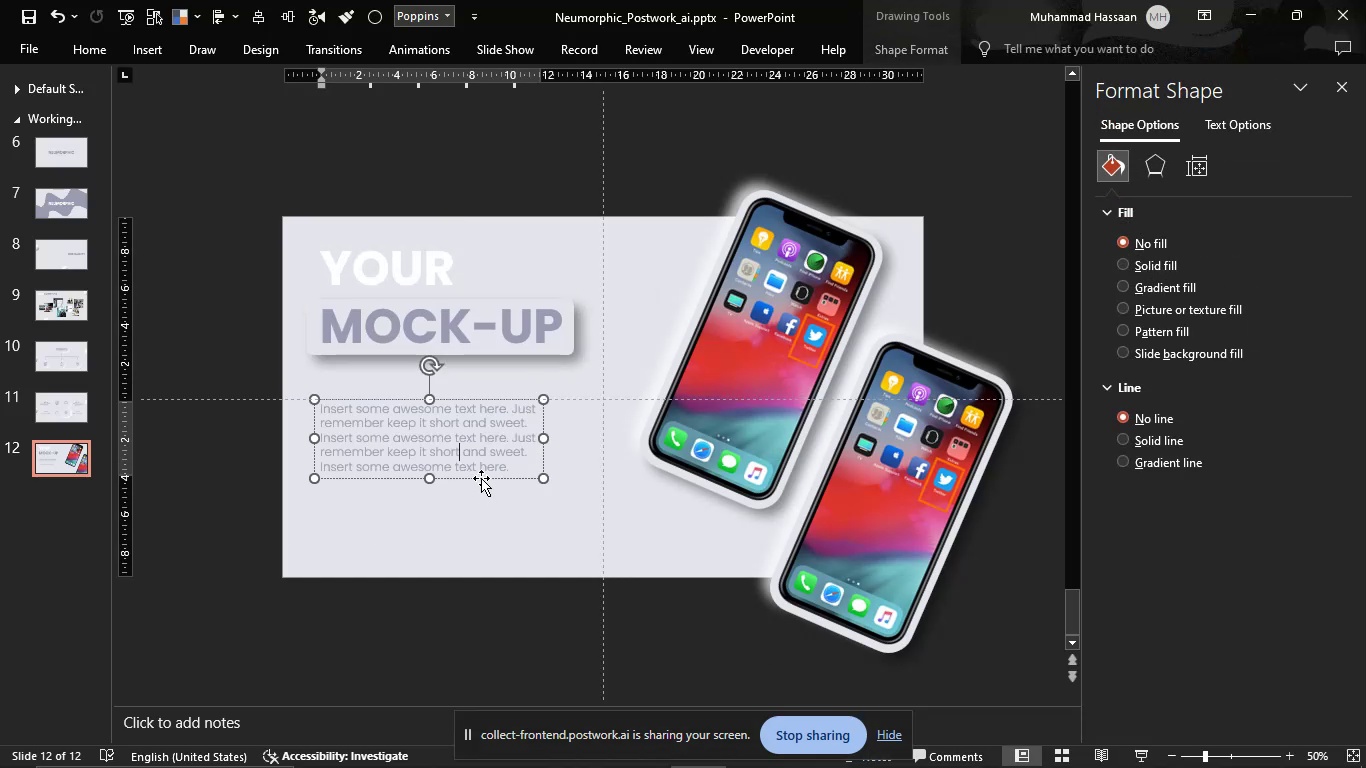 
left_click_drag(start_coordinate=[481, 478], to_coordinate=[479, 459])
 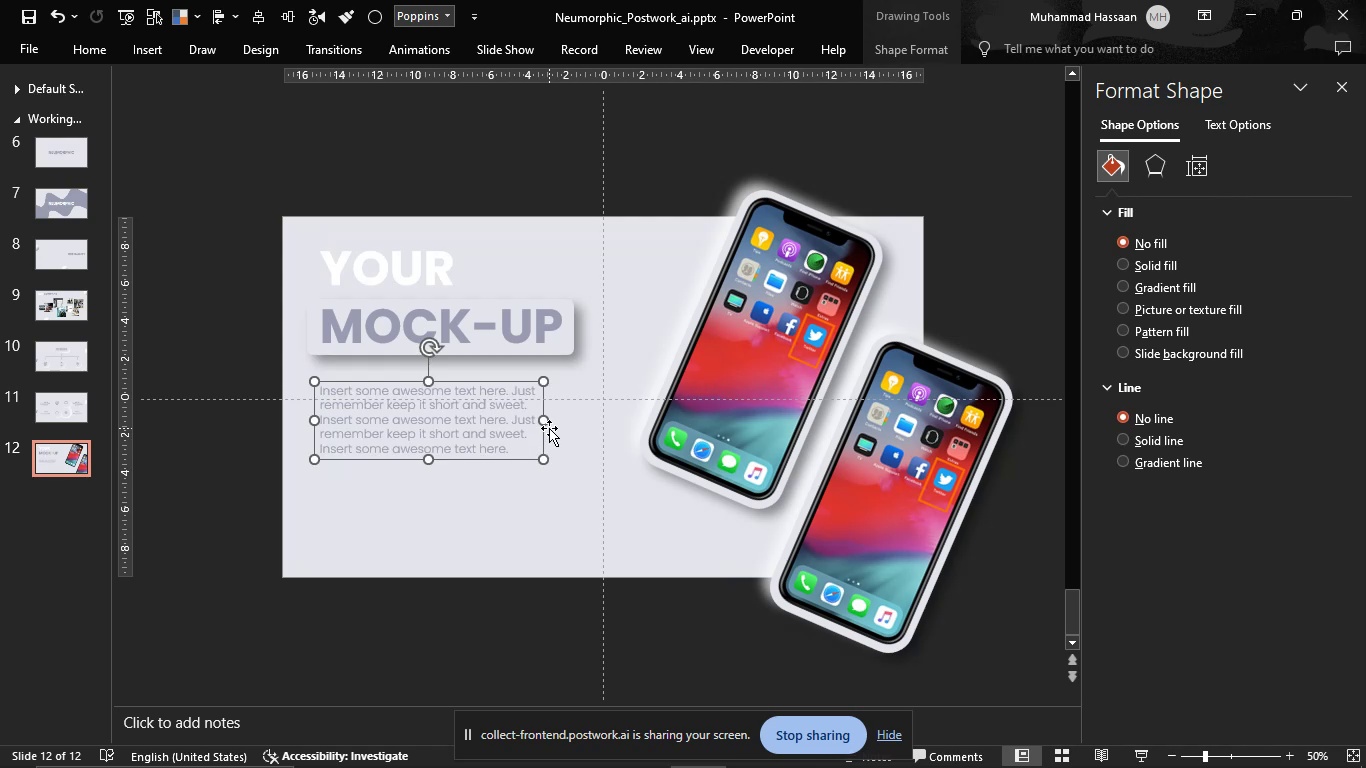 
left_click_drag(start_coordinate=[548, 426], to_coordinate=[568, 425])
 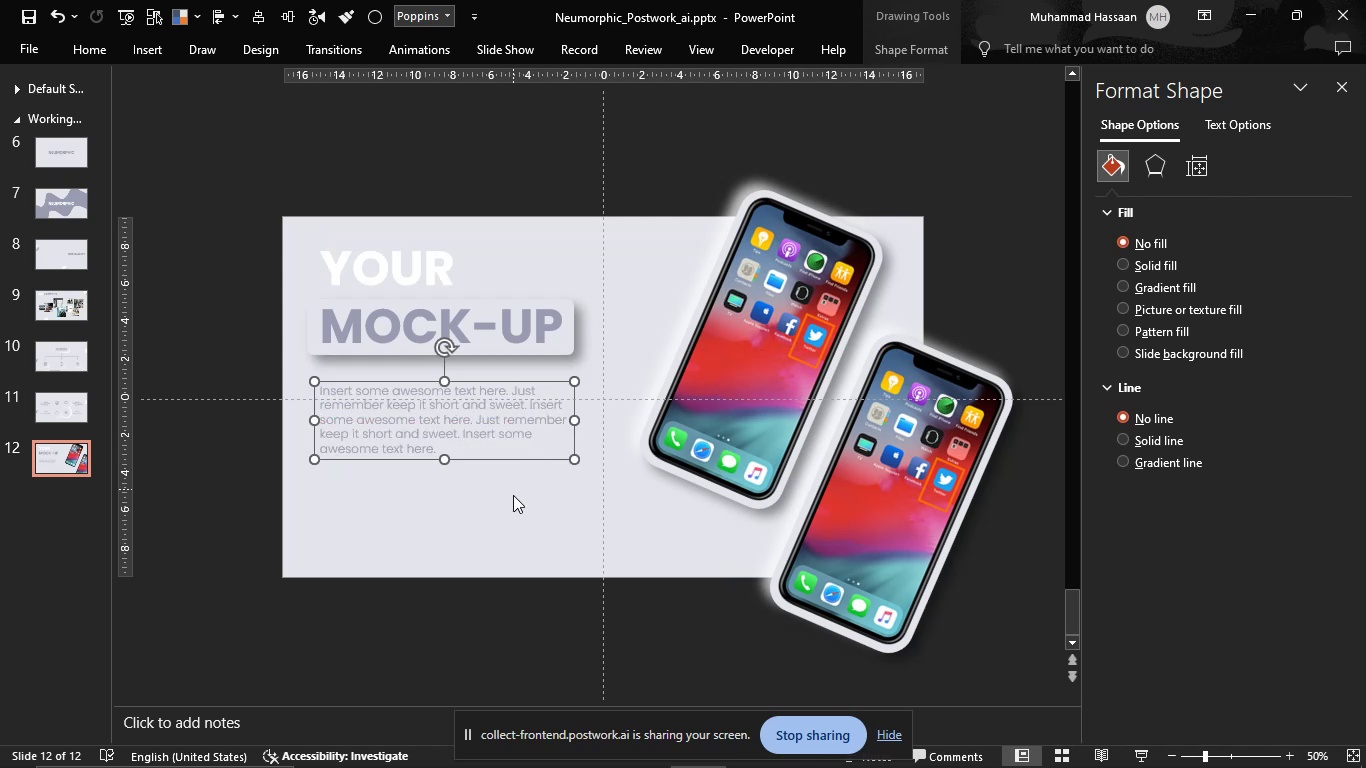 
left_click([513, 501])
 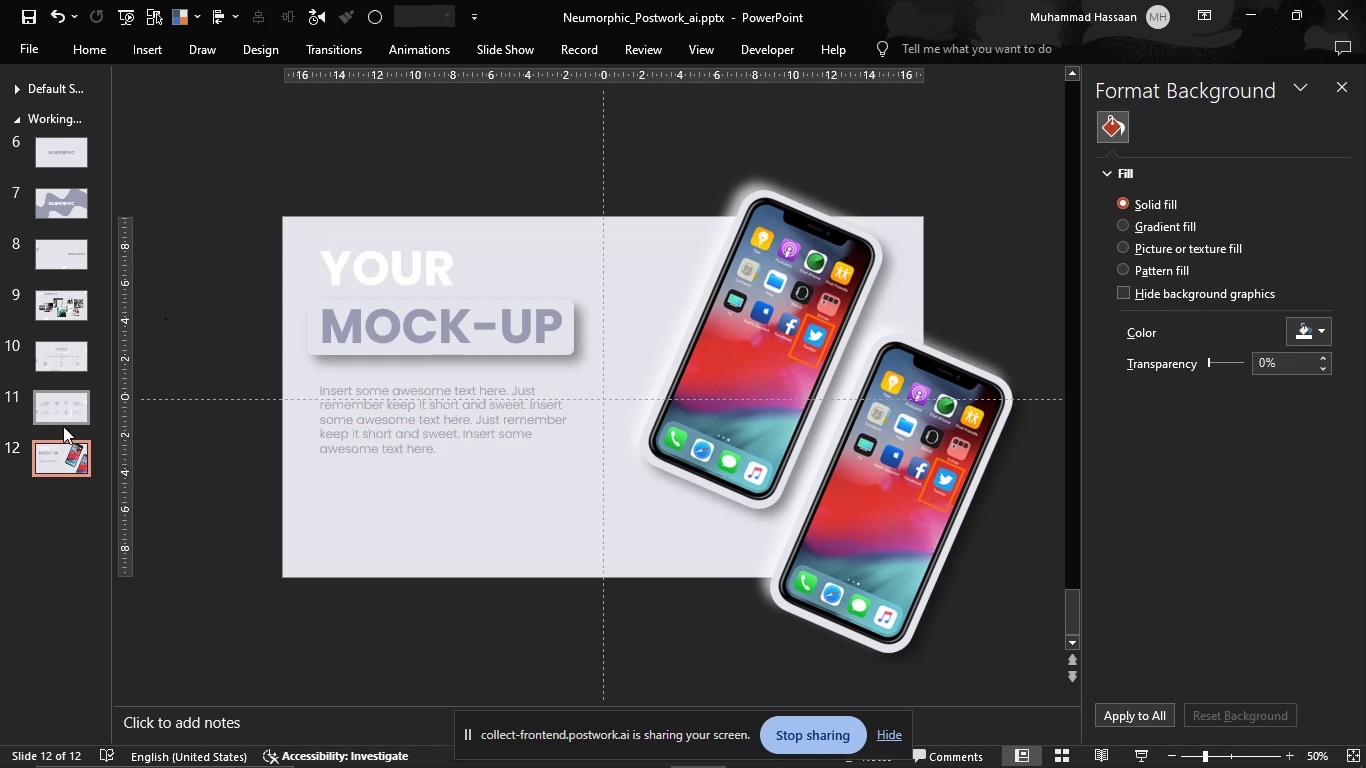 
left_click([50, 401])
 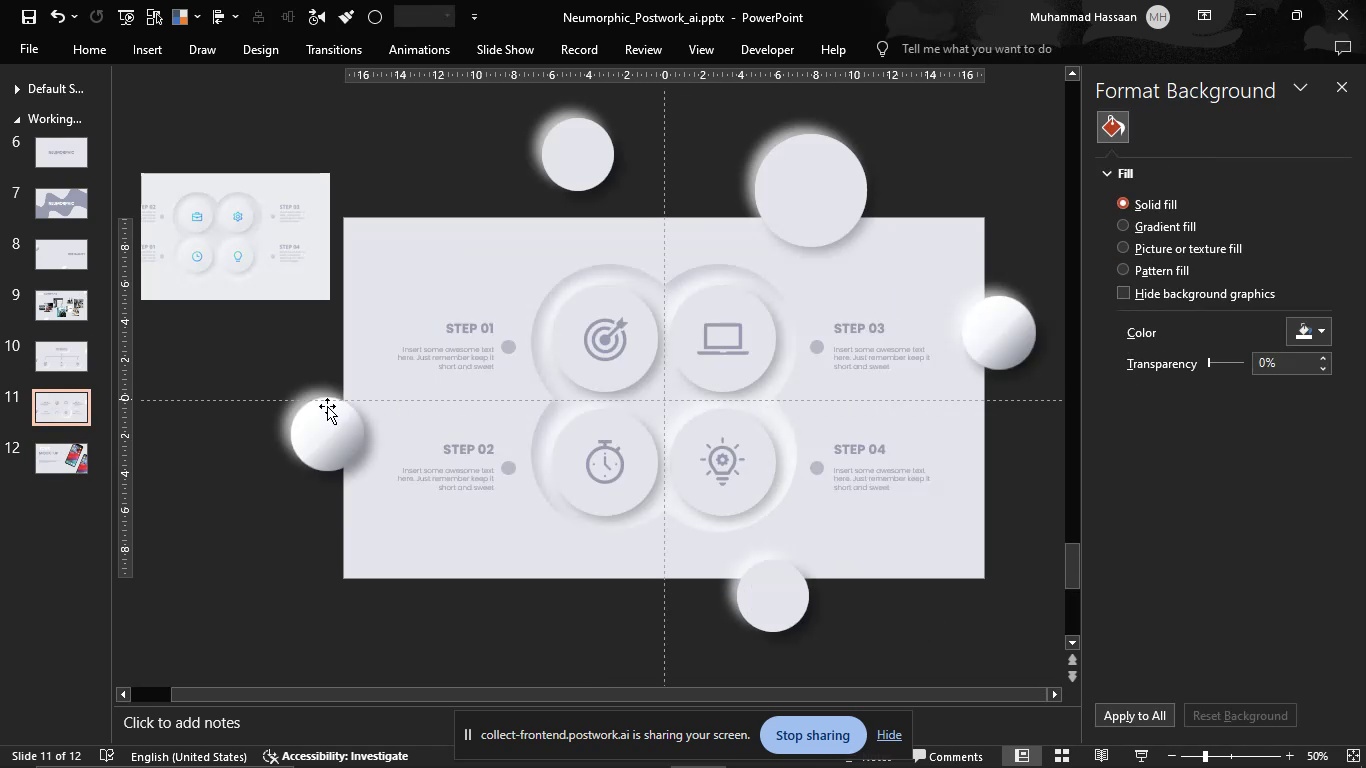 
hold_key(key=ControlLeft, duration=1.51)
left_click([323, 431])
 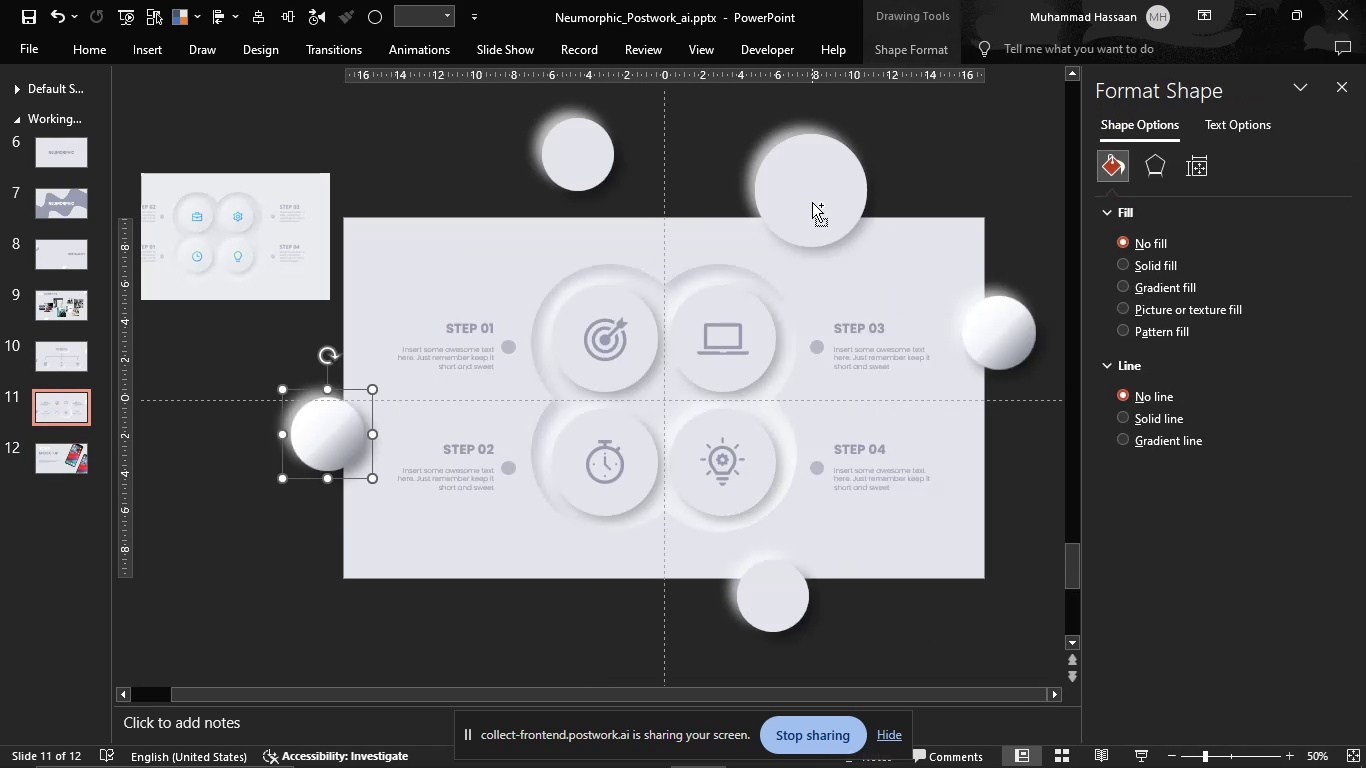 
left_click([814, 200])
 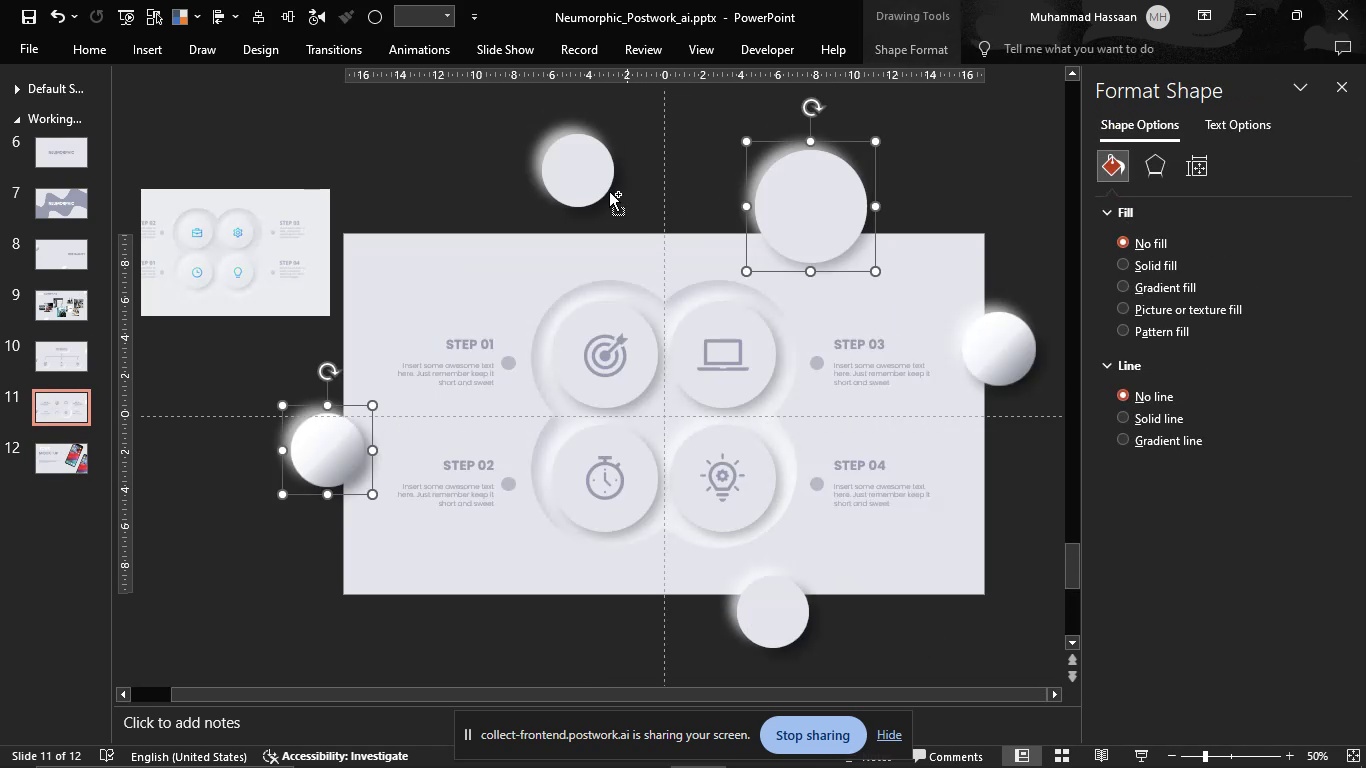 
hold_key(key=ControlLeft, duration=1.51)
left_click([575, 192])
 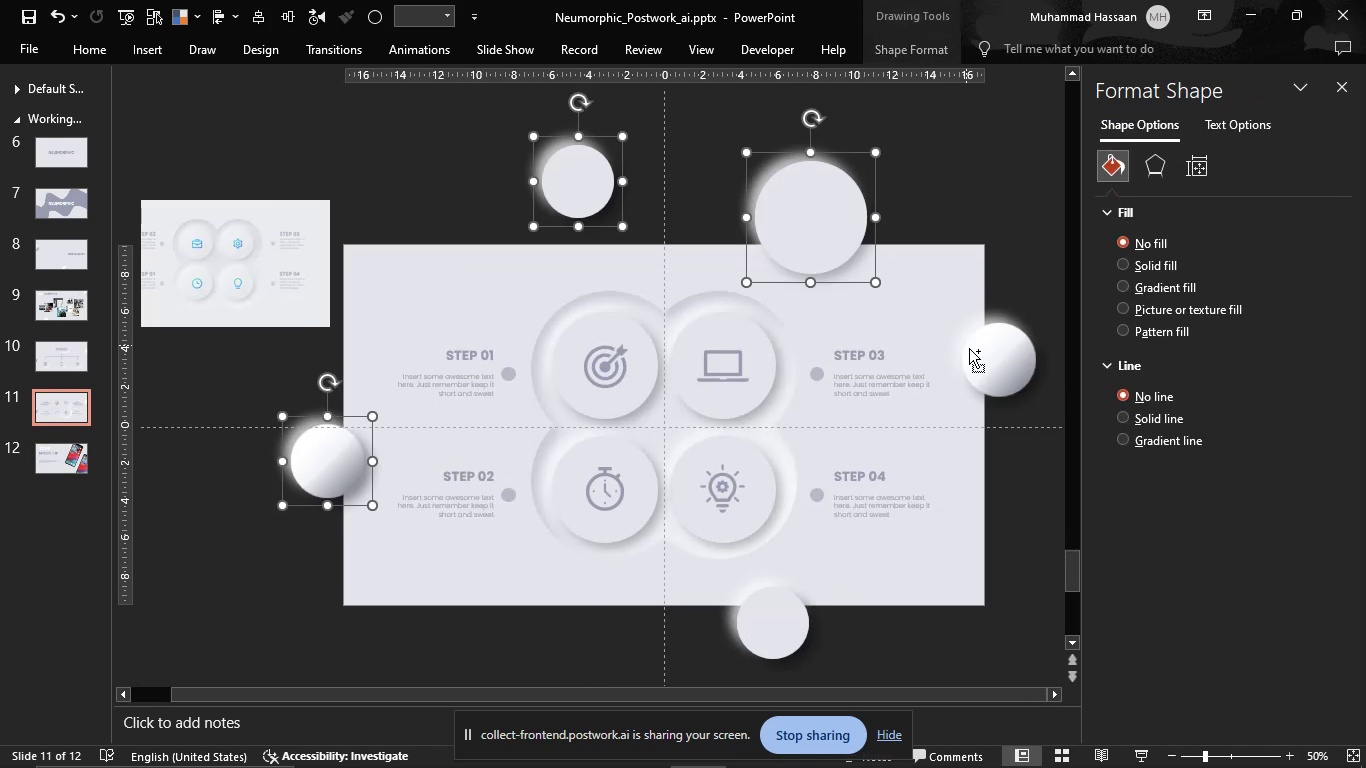 
left_click([979, 351])
 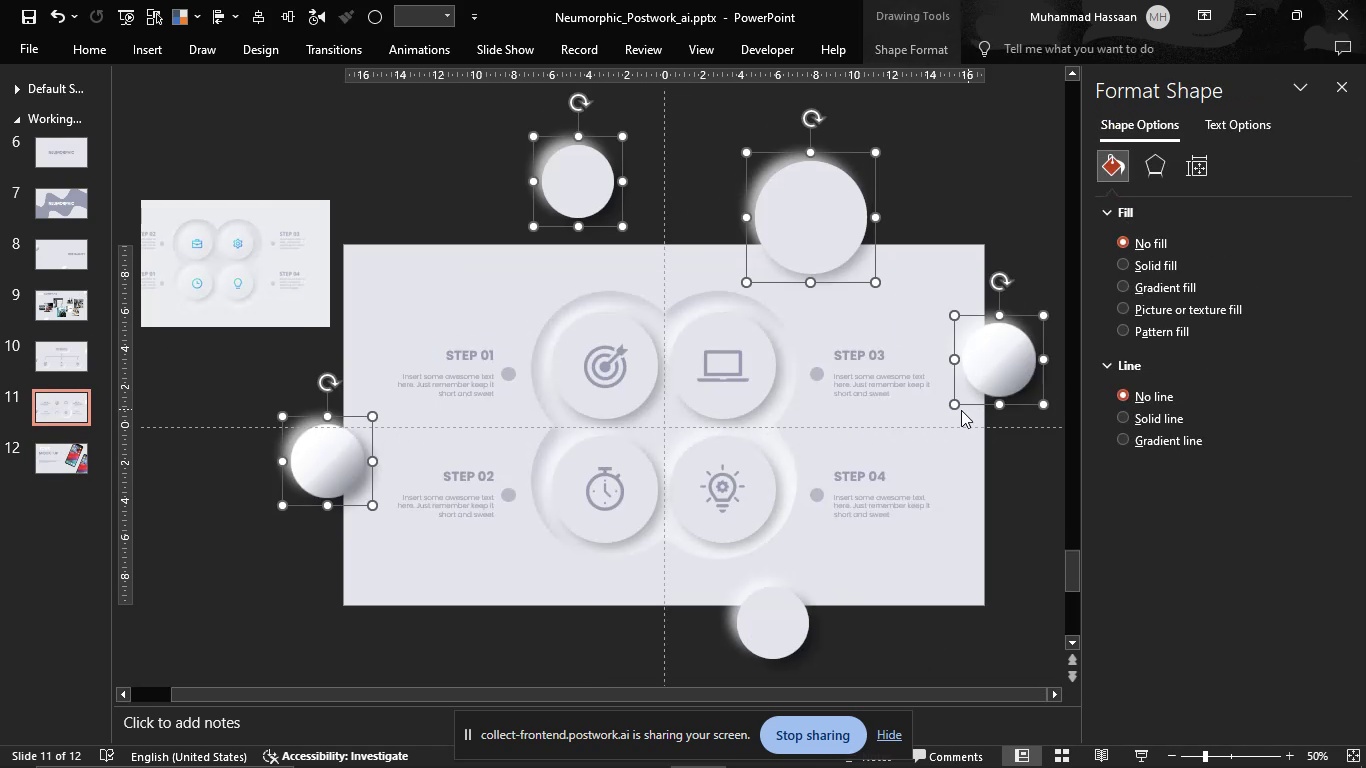 
hold_key(key=ControlLeft, duration=1.51)
left_click([782, 595])
 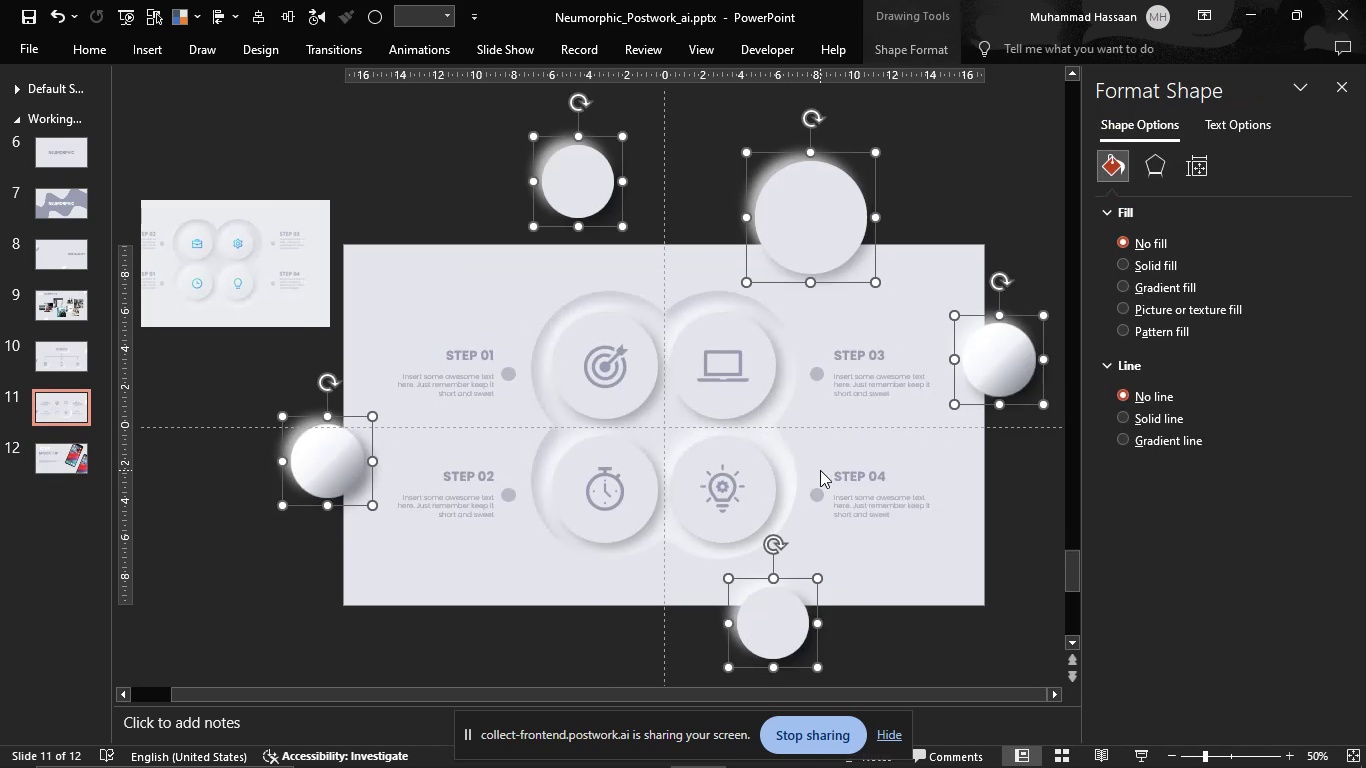 
key(Control+C)
 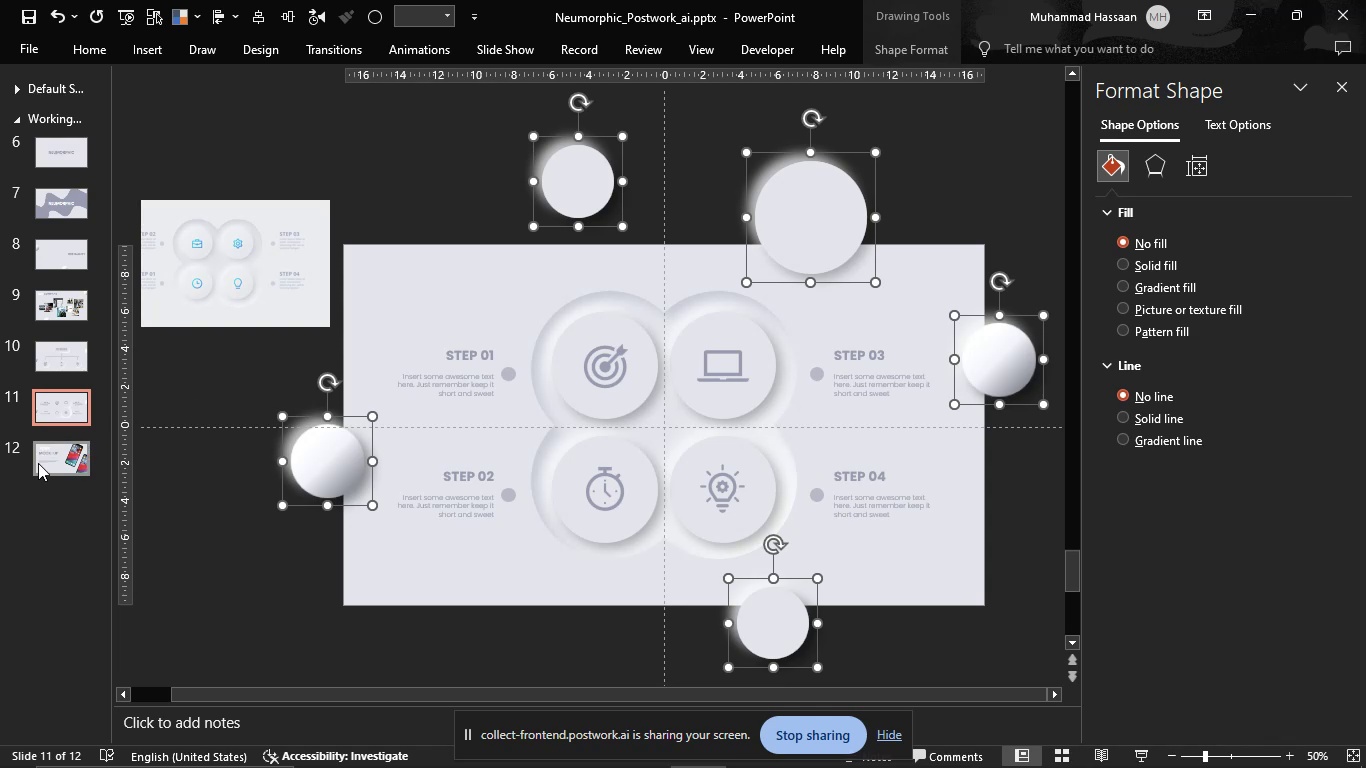 
left_click([34, 465])
 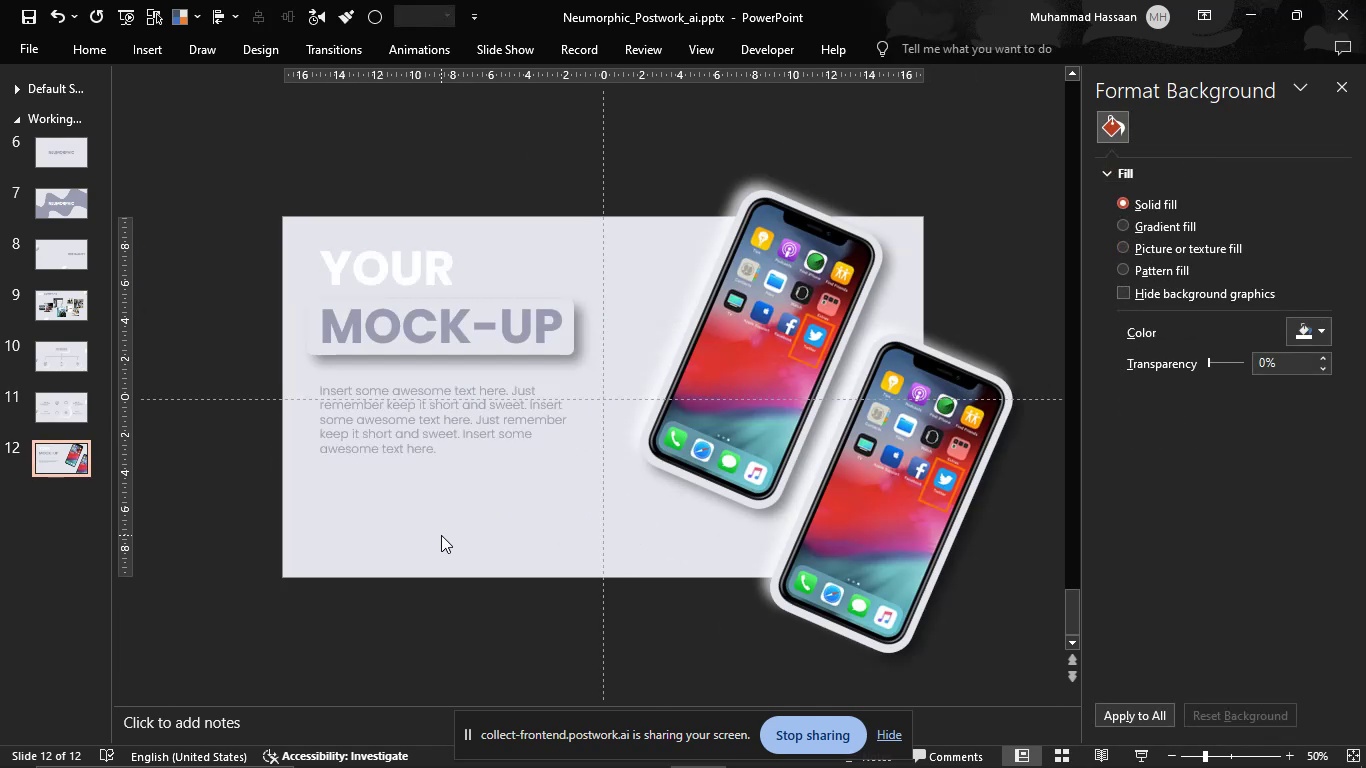 
left_click([442, 536])
 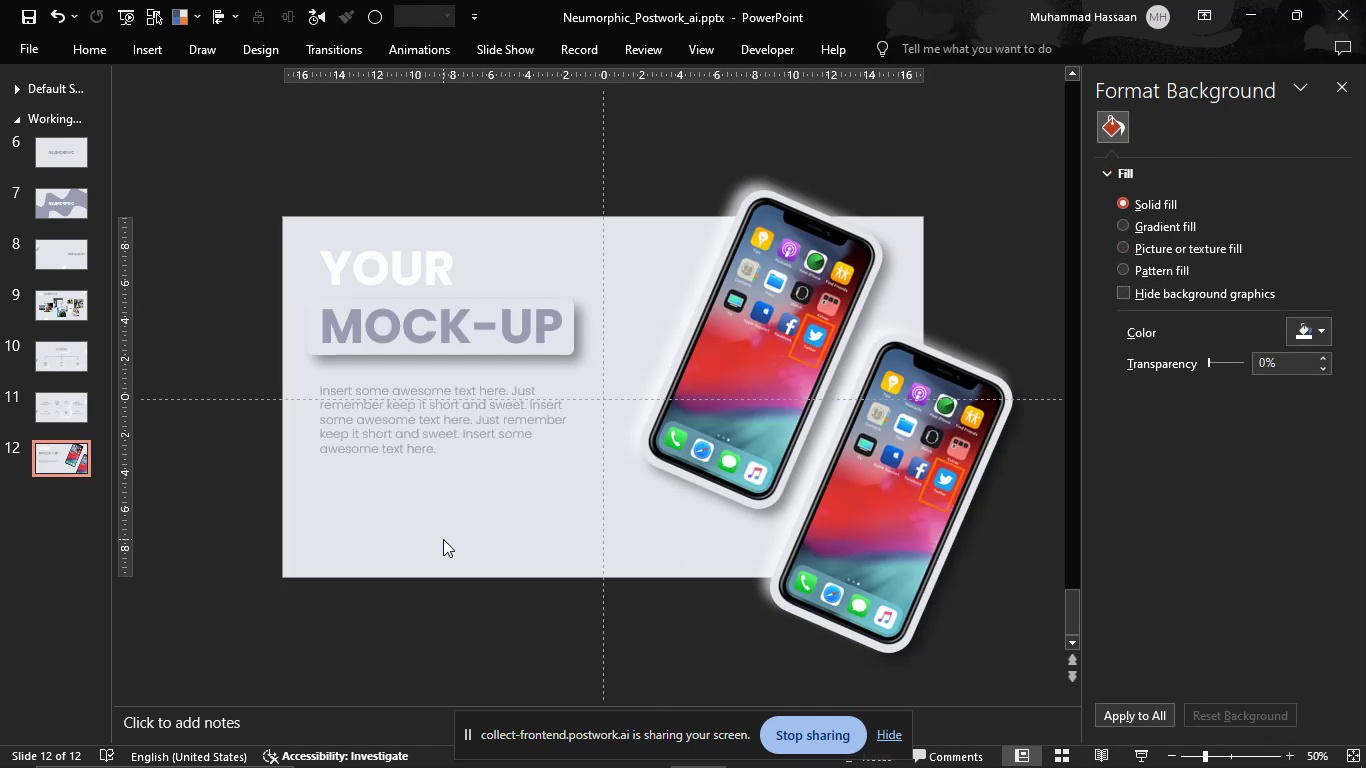 
key(Control+V)
 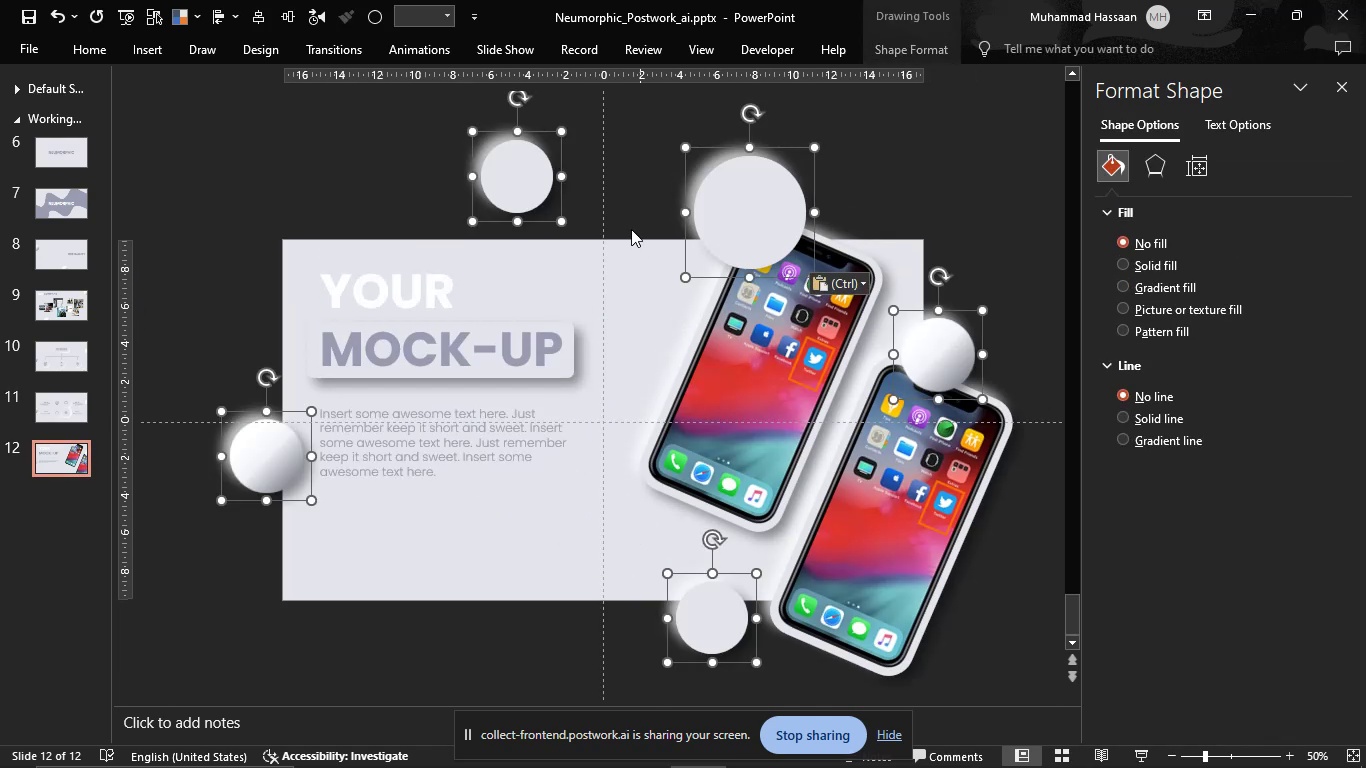 
left_click([621, 224])
 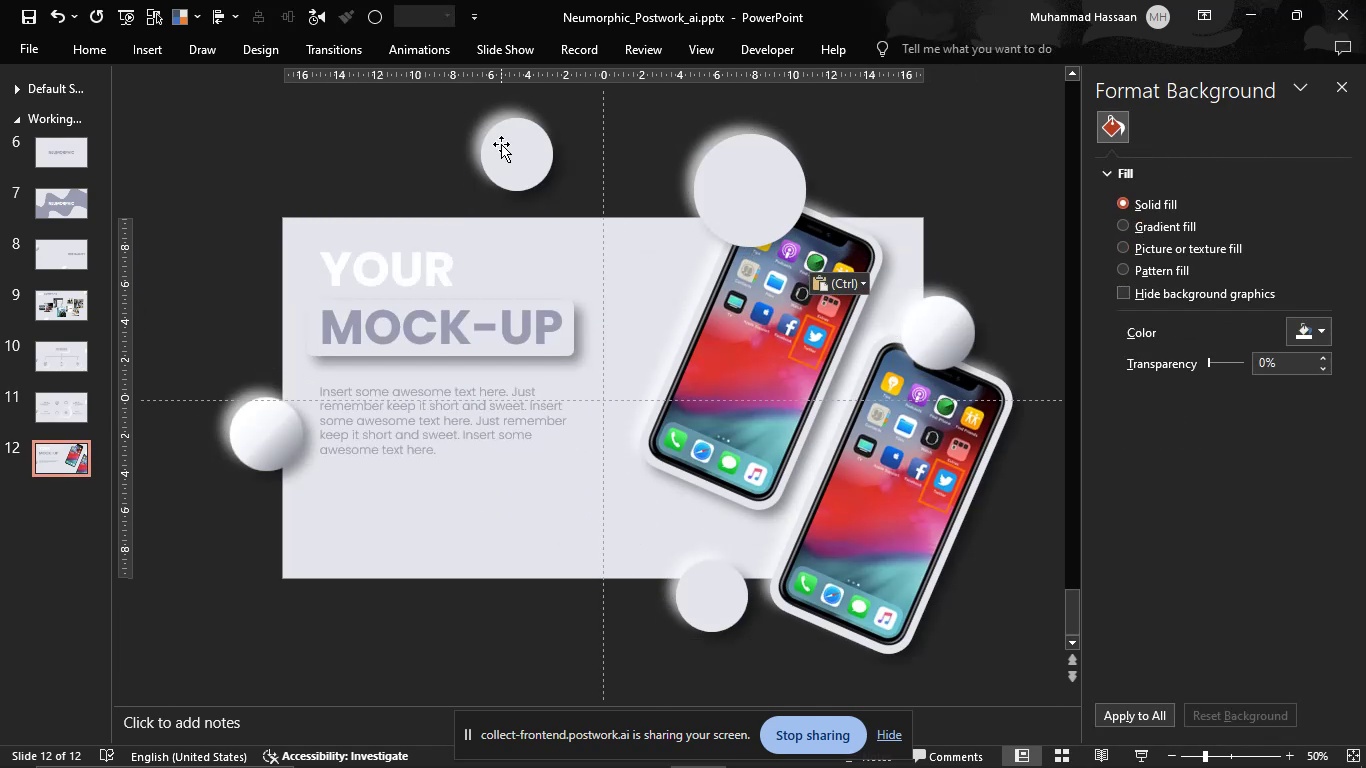 
left_click([500, 144])
 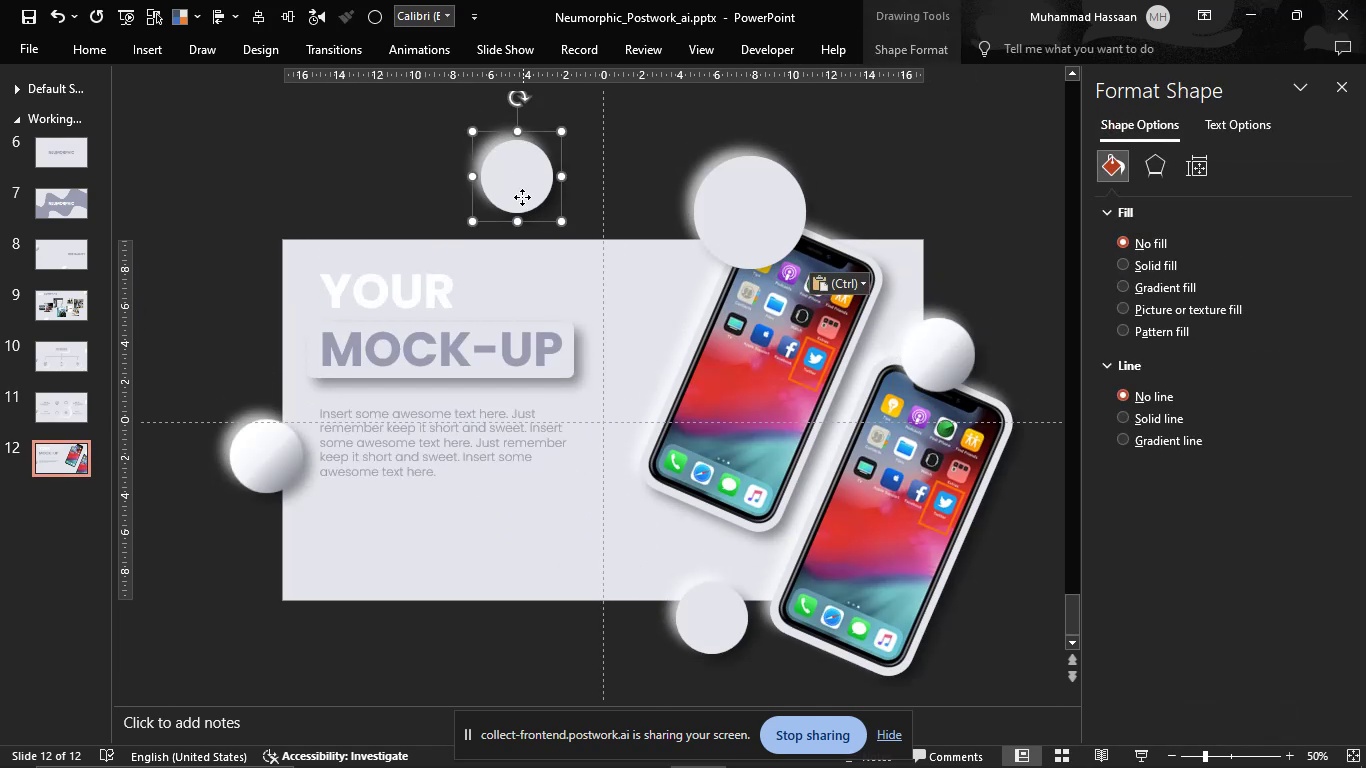 
wait(5.0)
 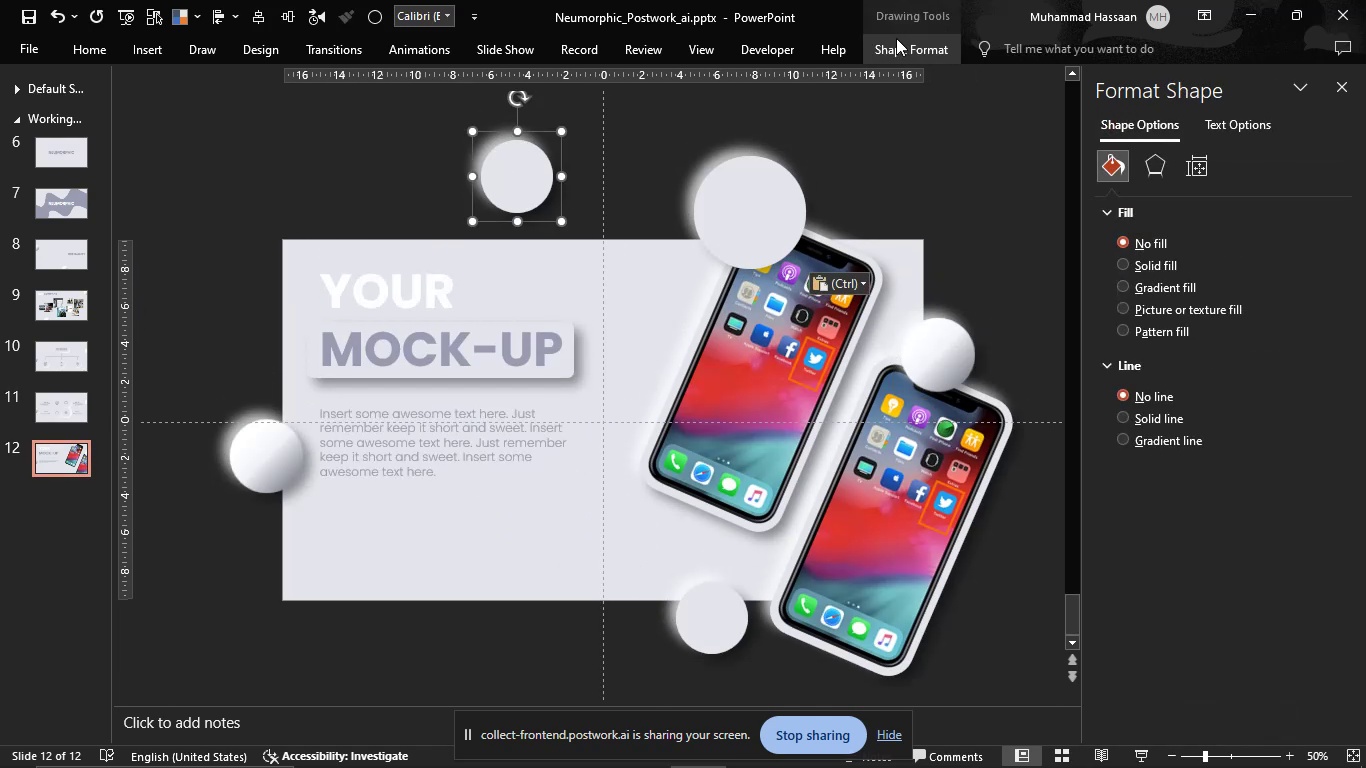 
left_click([596, 398])
 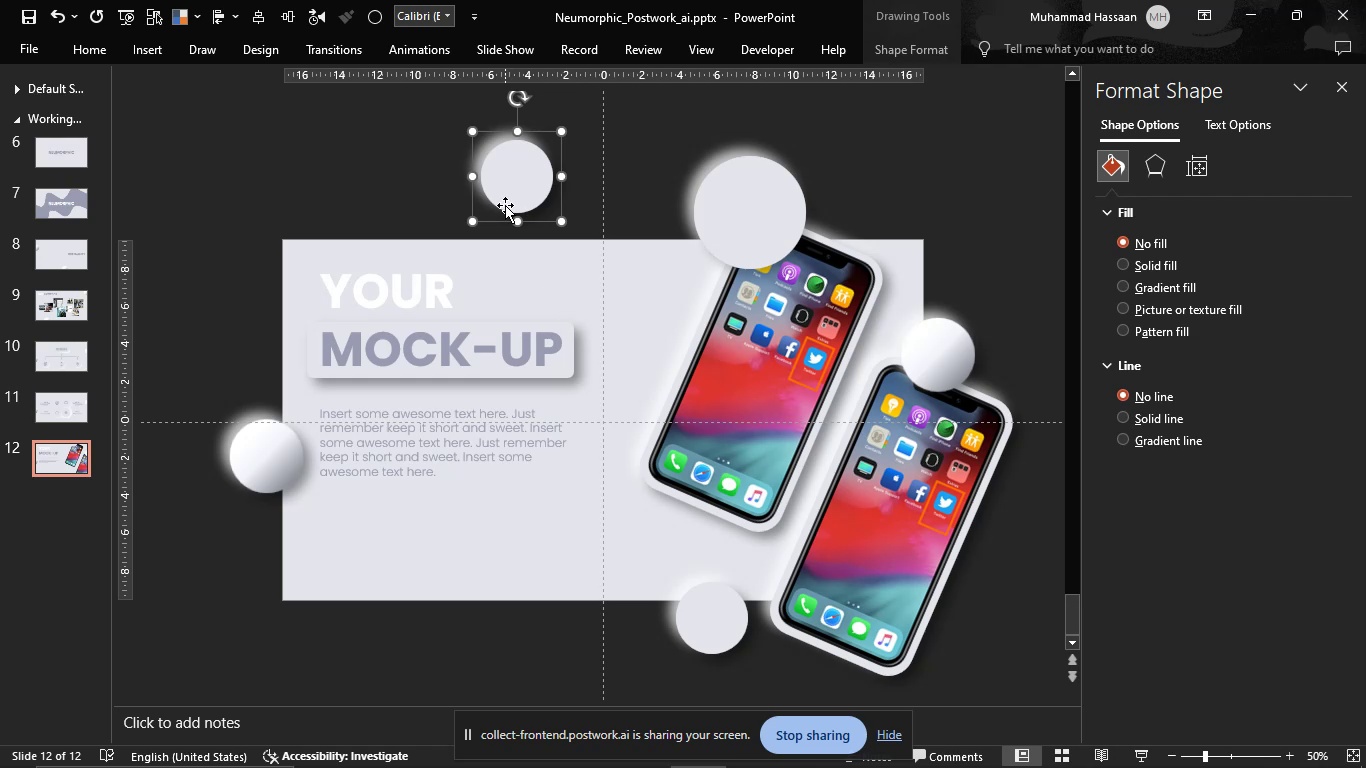 
left_click_drag(start_coordinate=[504, 190], to_coordinate=[633, 482])
 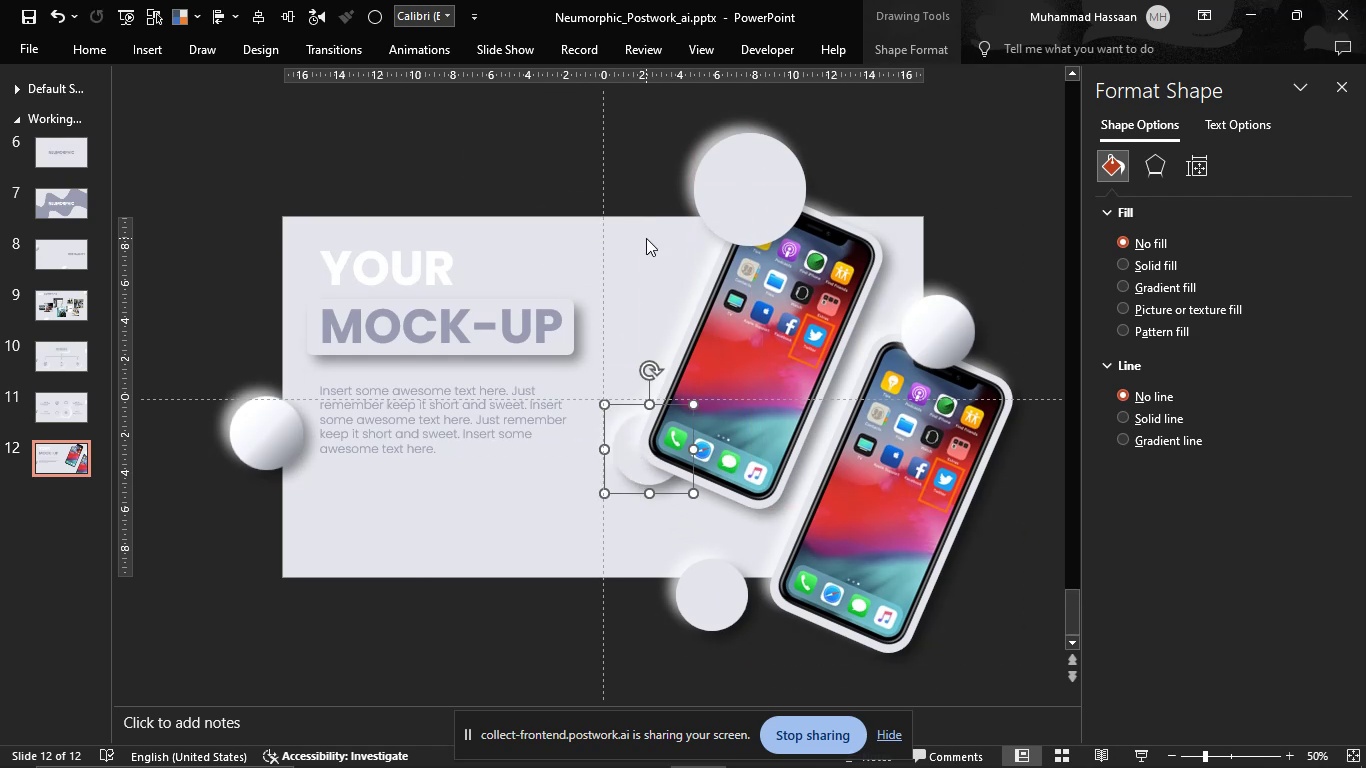 
left_click([666, 233])
 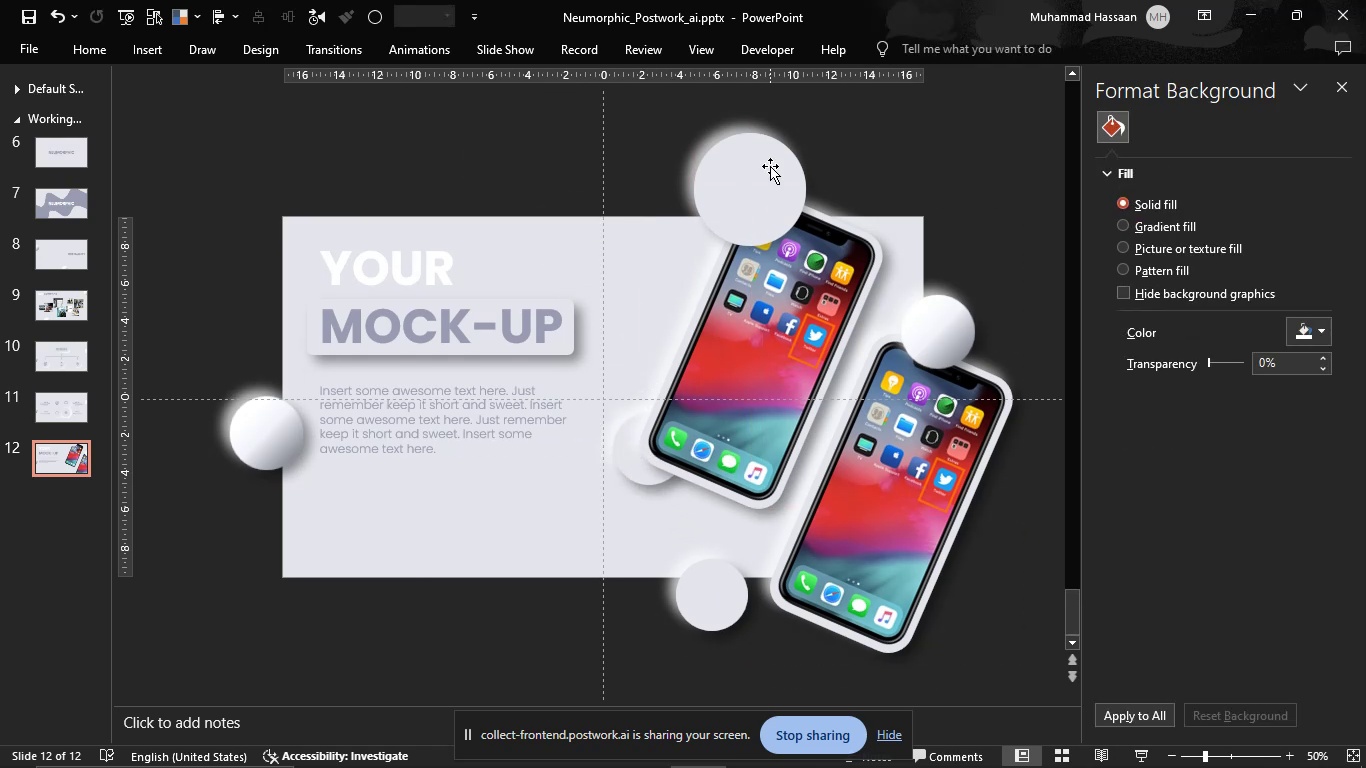 
left_click_drag(start_coordinate=[771, 166], to_coordinate=[609, 184])
 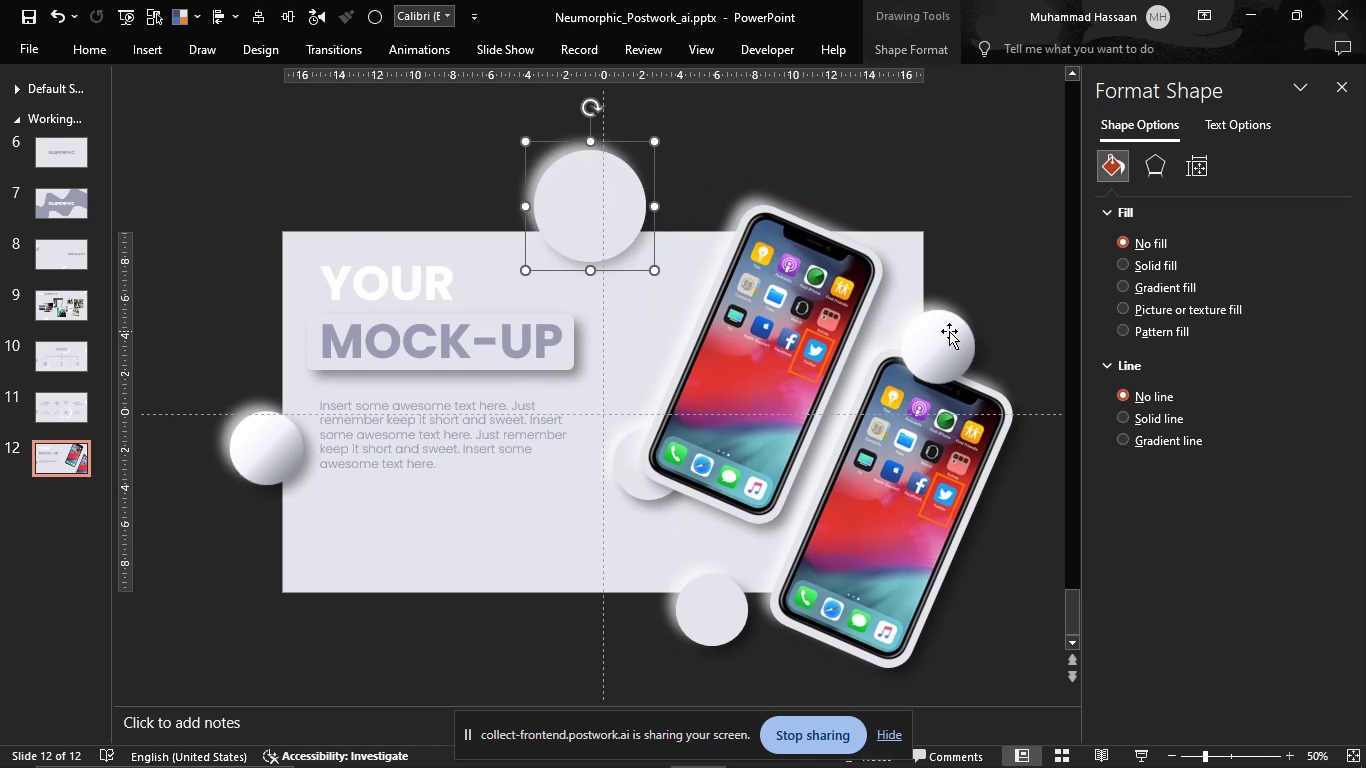 
left_click_drag(start_coordinate=[949, 331], to_coordinate=[654, 666])
 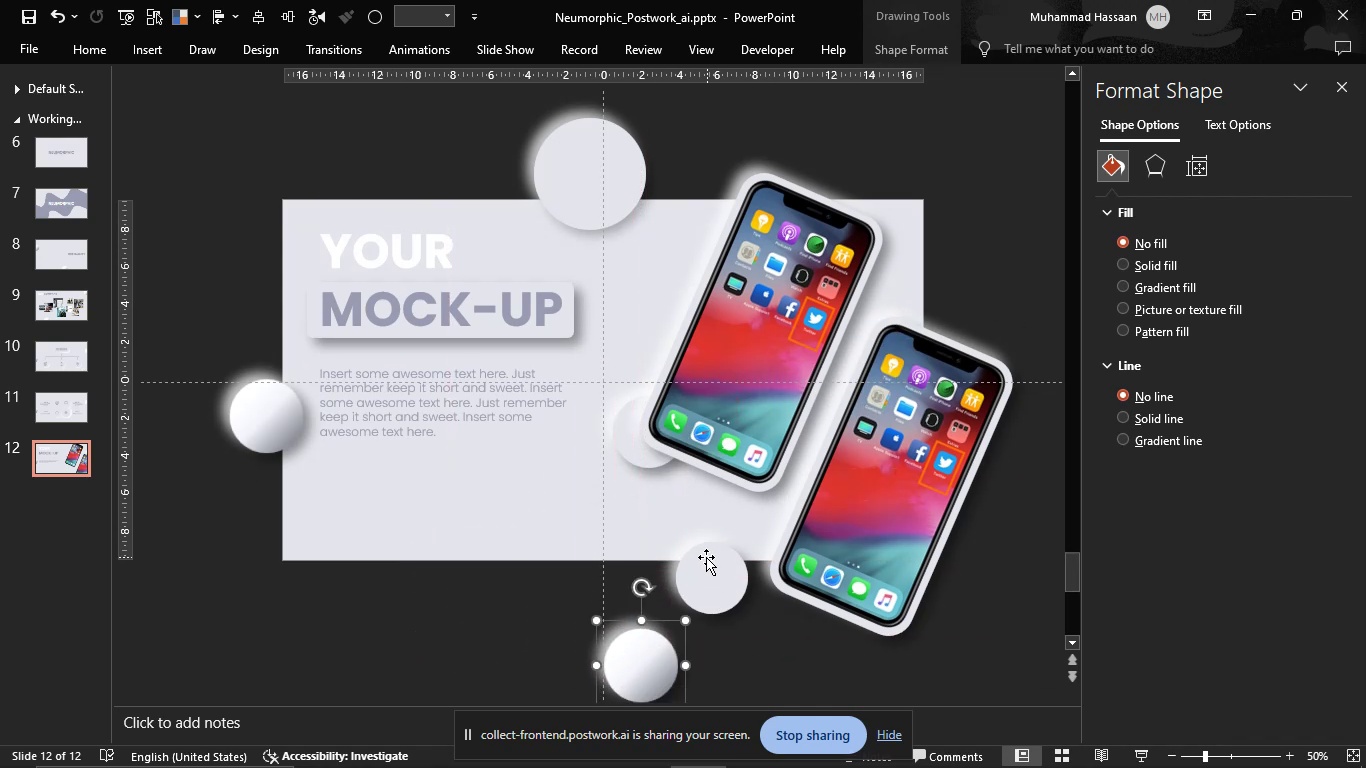 
left_click_drag(start_coordinate=[705, 557], to_coordinate=[615, 544])
 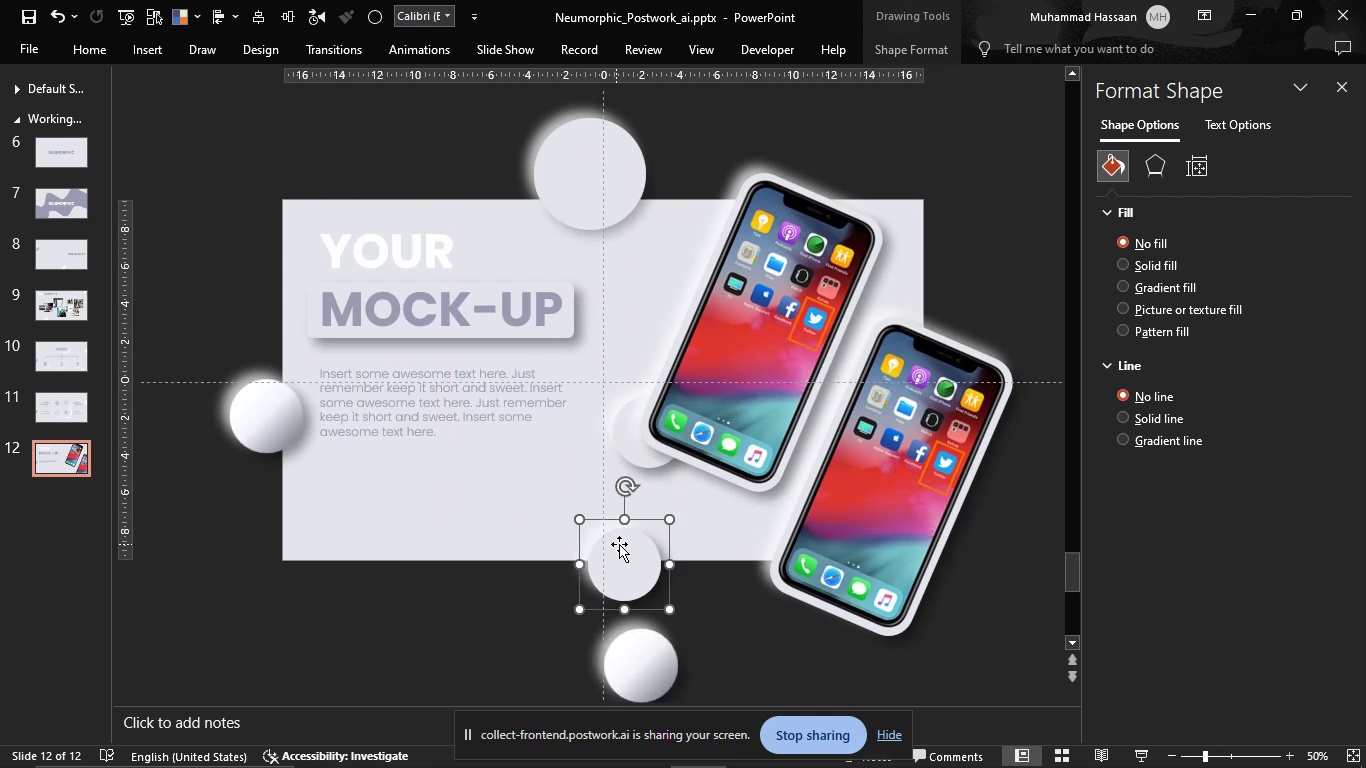 
left_click_drag(start_coordinate=[629, 548], to_coordinate=[550, 676])
 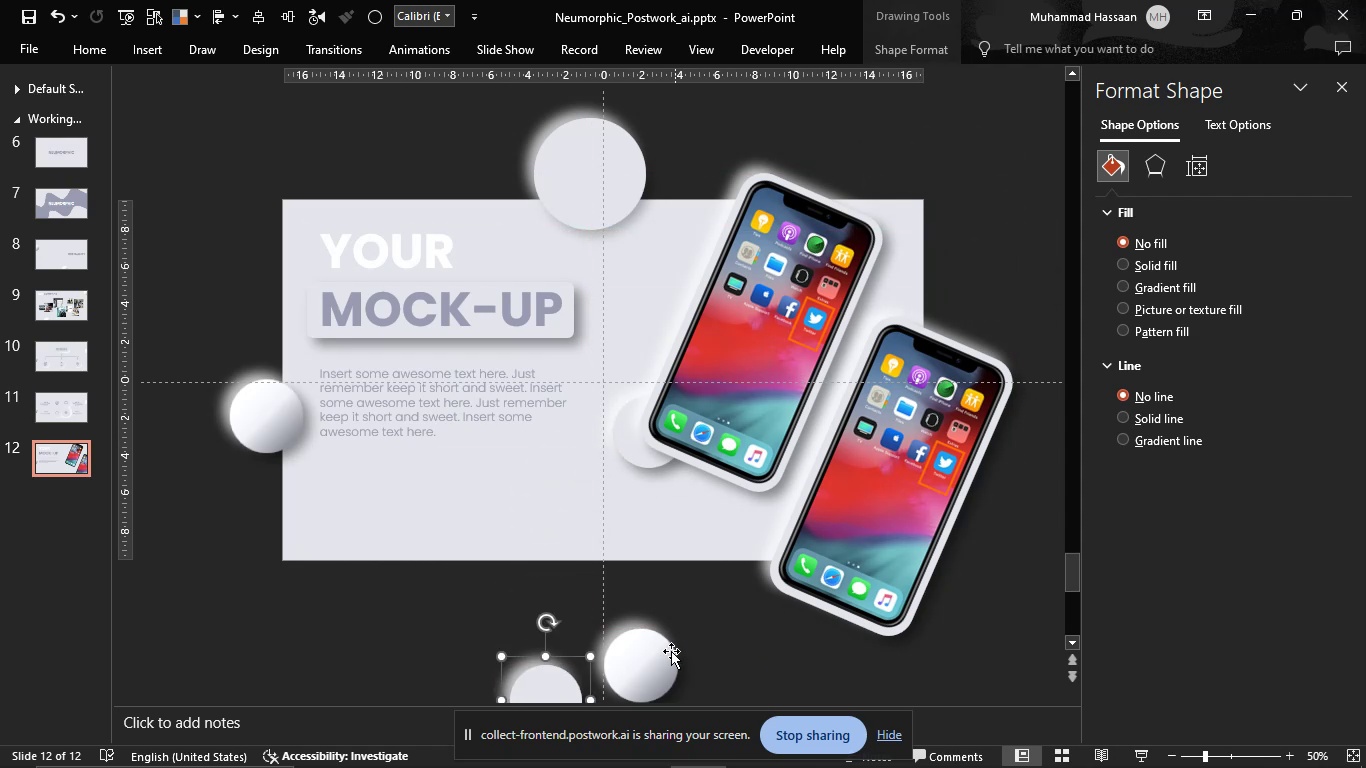 
left_click_drag(start_coordinate=[660, 651], to_coordinate=[955, 179])
 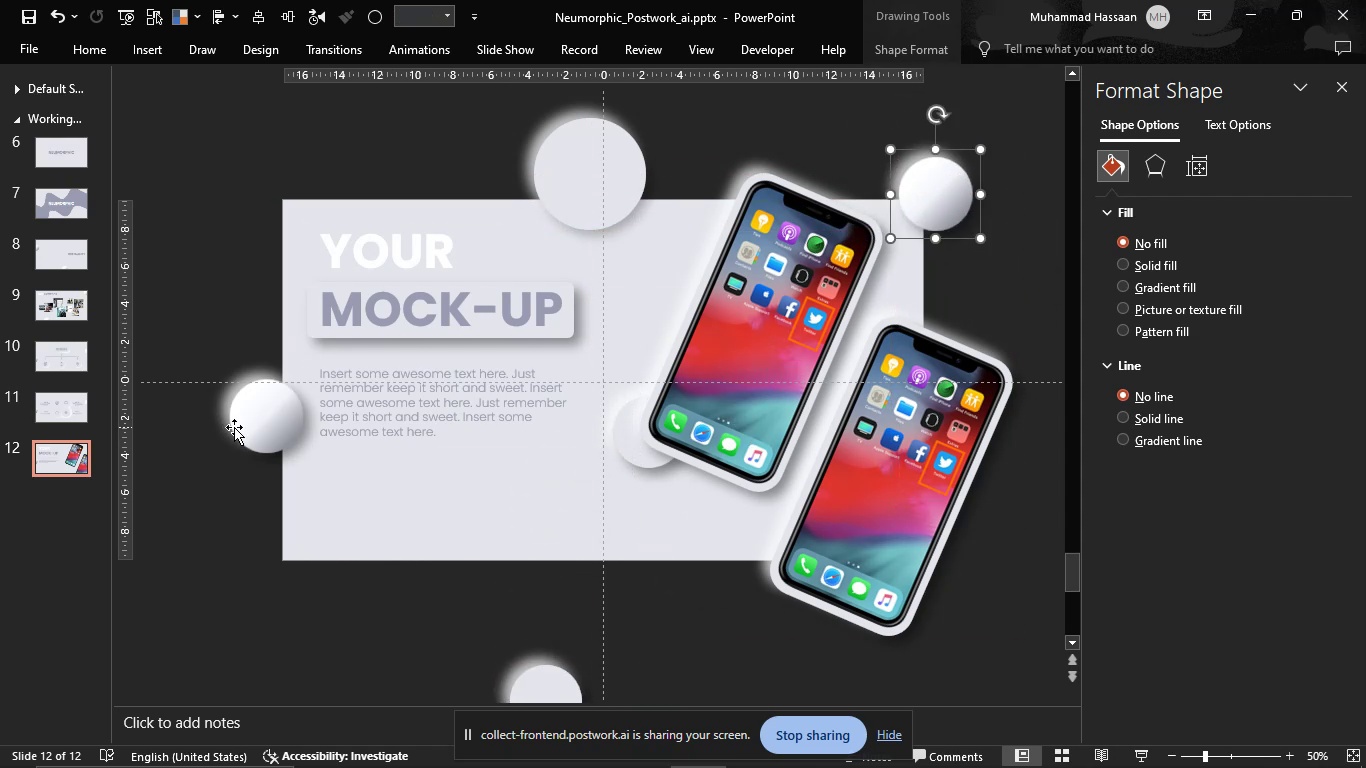 
left_click_drag(start_coordinate=[252, 428], to_coordinate=[397, 571])
 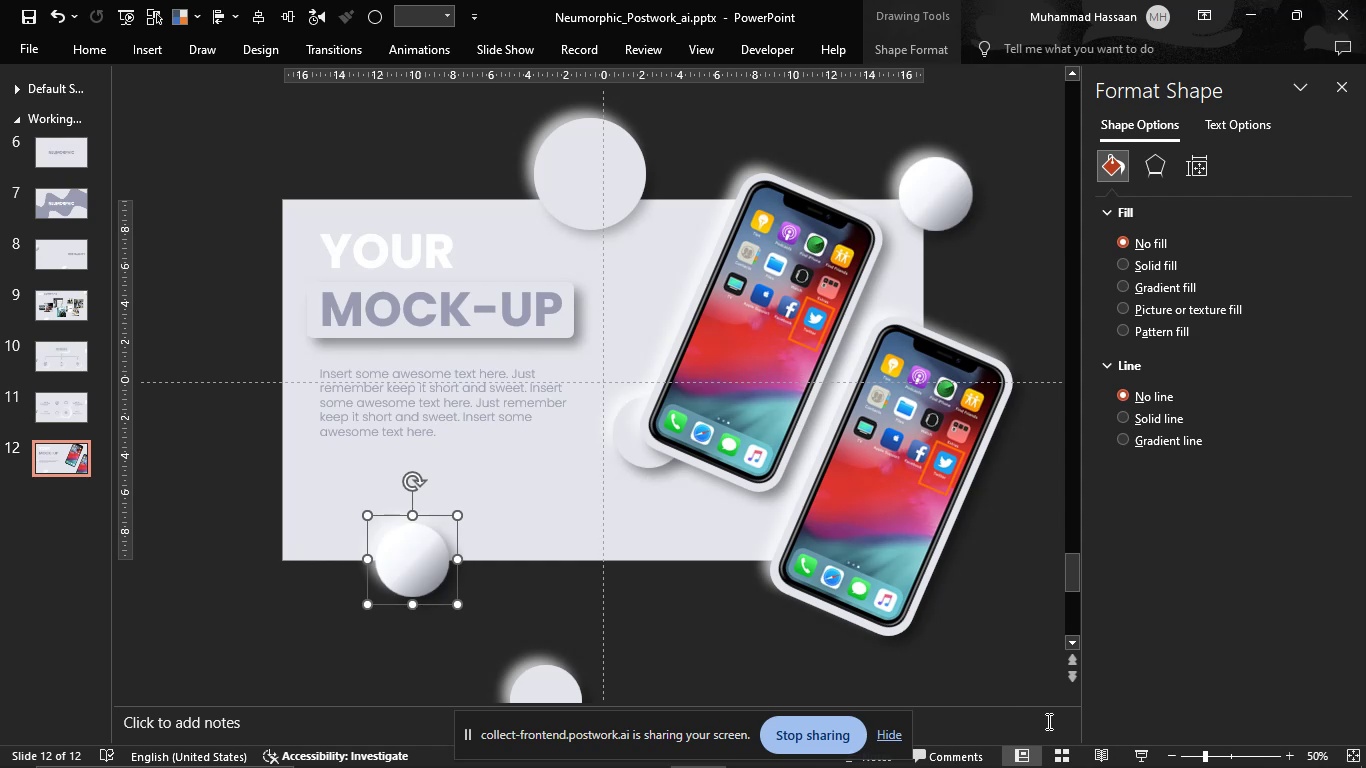 
left_click([1149, 751])
 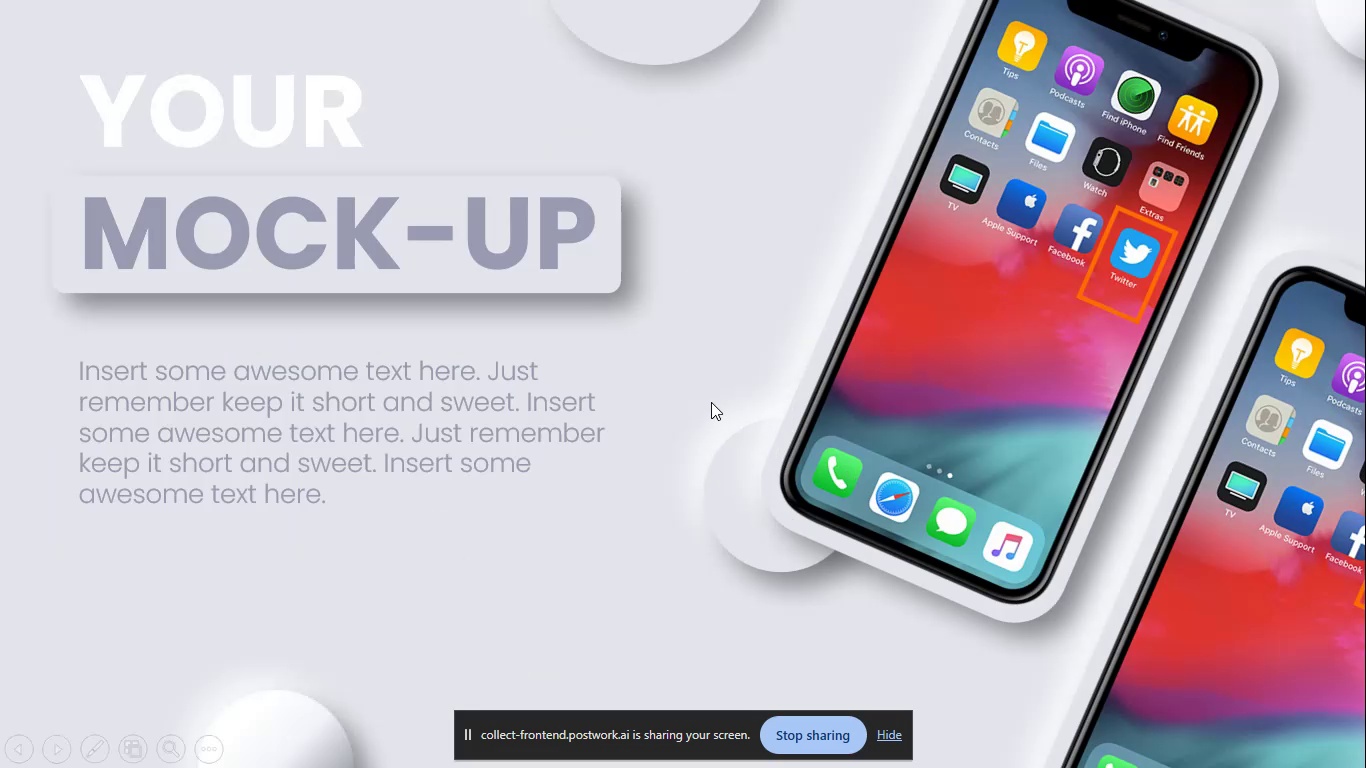 
wait(5.12)
 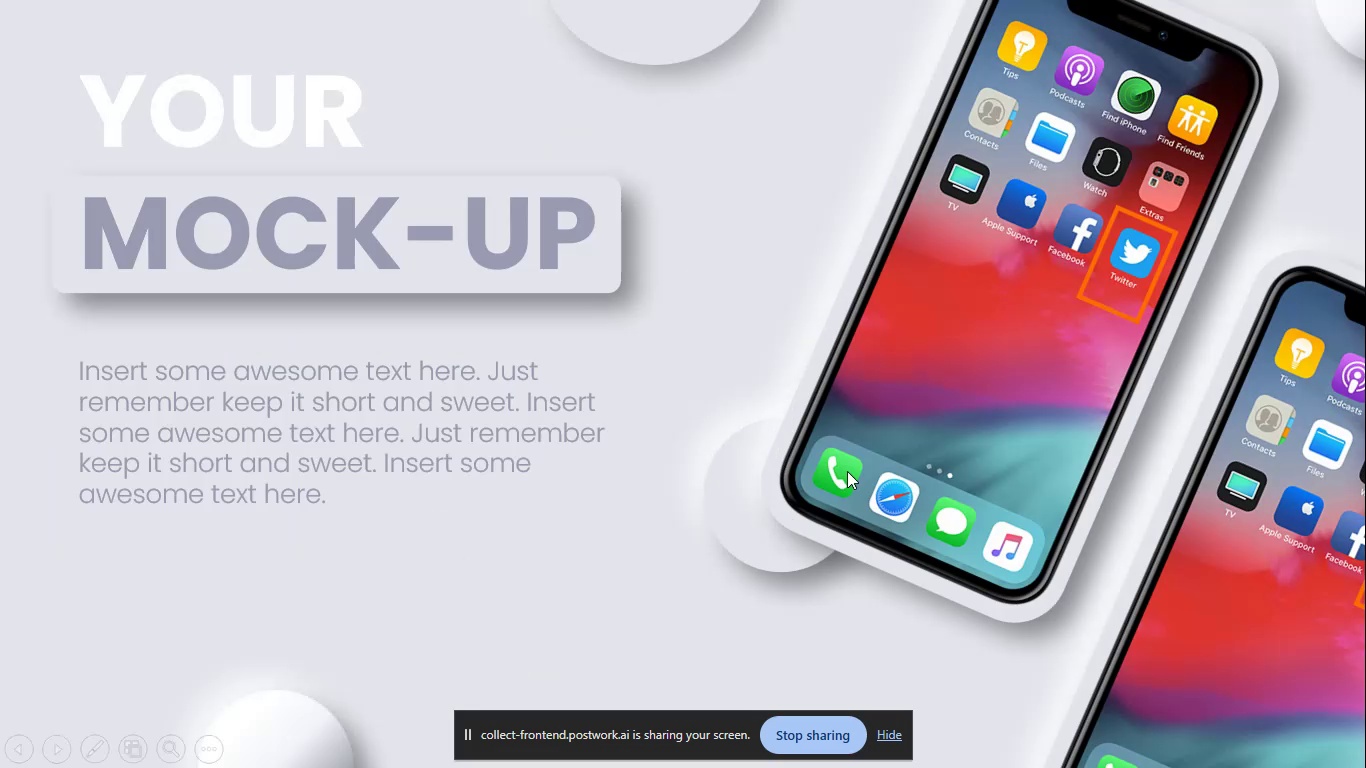 
right_click([711, 402])
 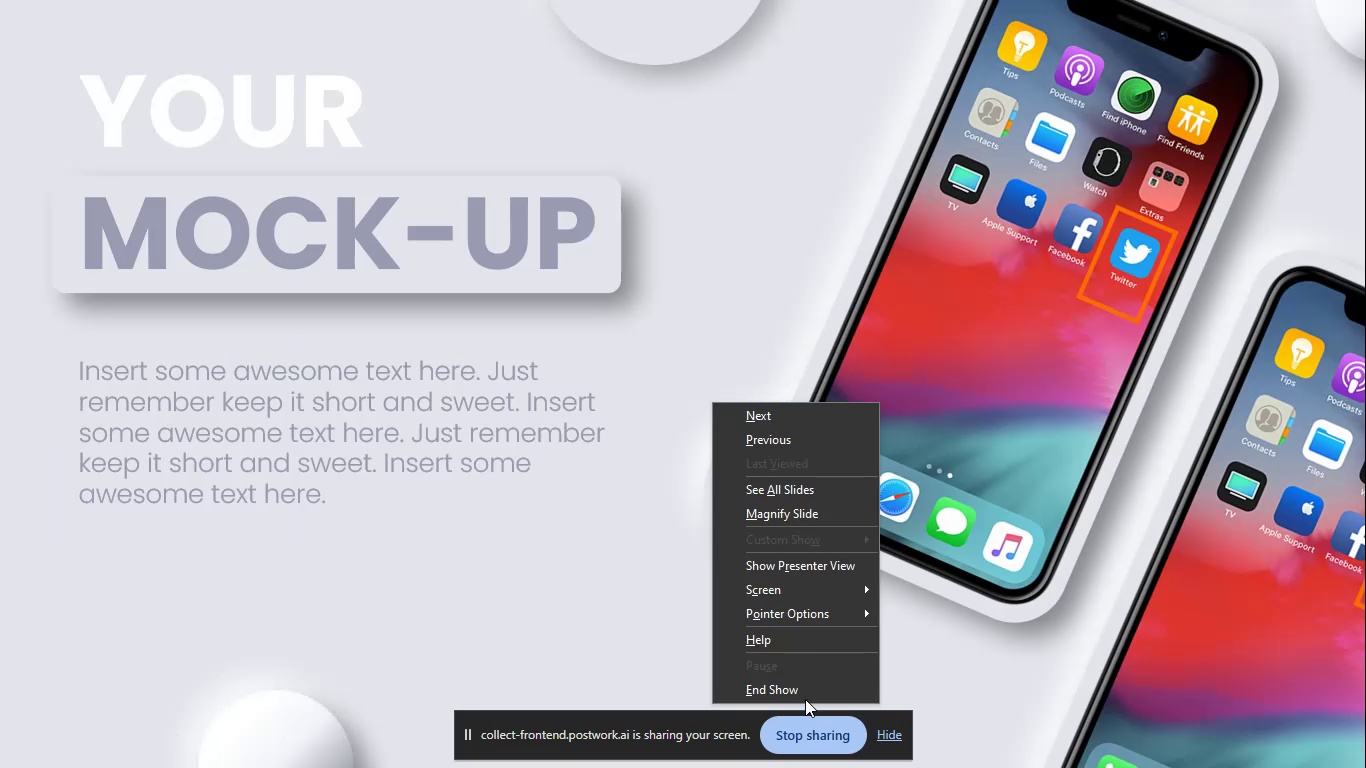 
left_click([803, 688])
 